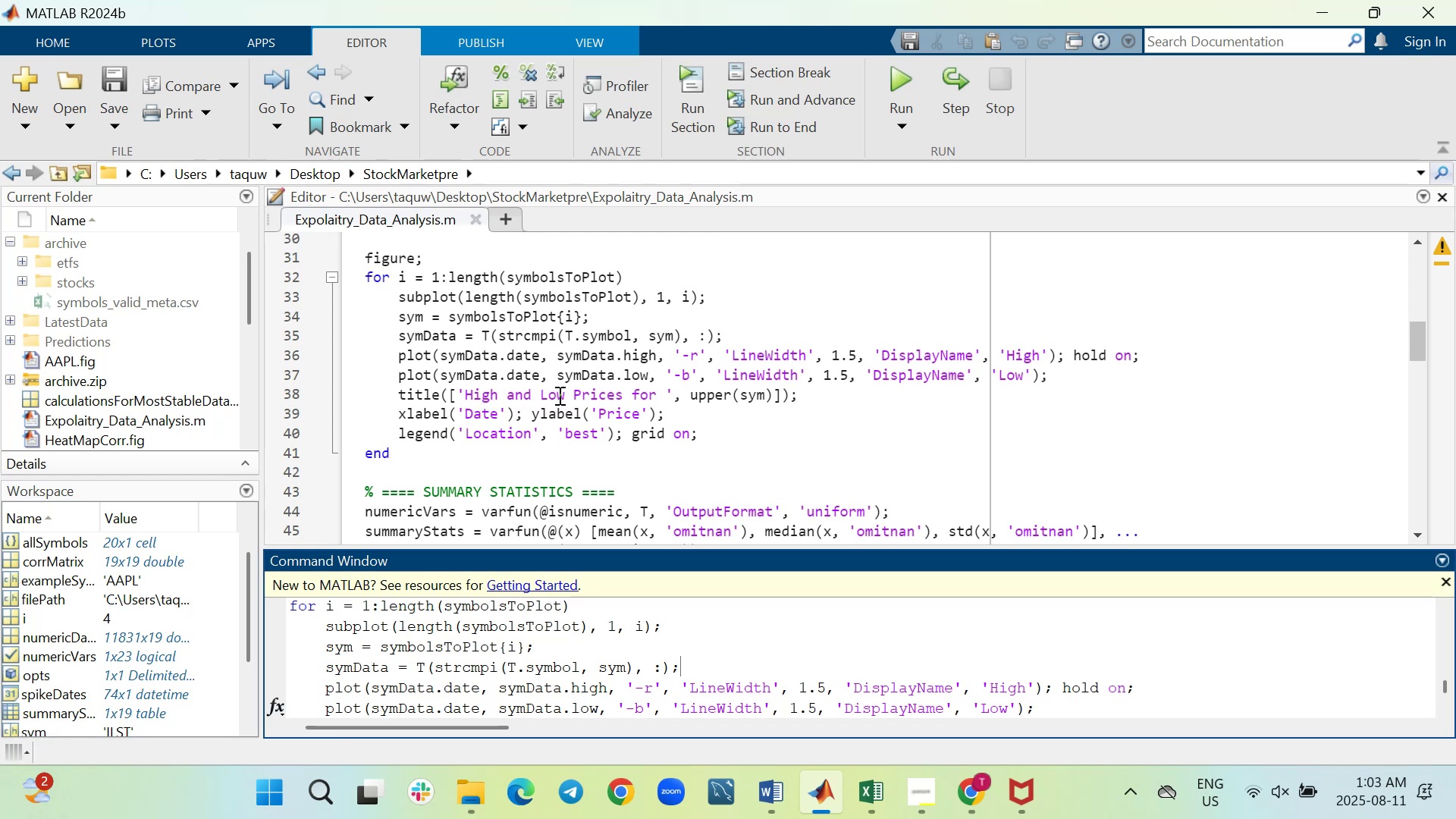 
scroll: coordinate [803, 438], scroll_direction: down, amount: 1.0
 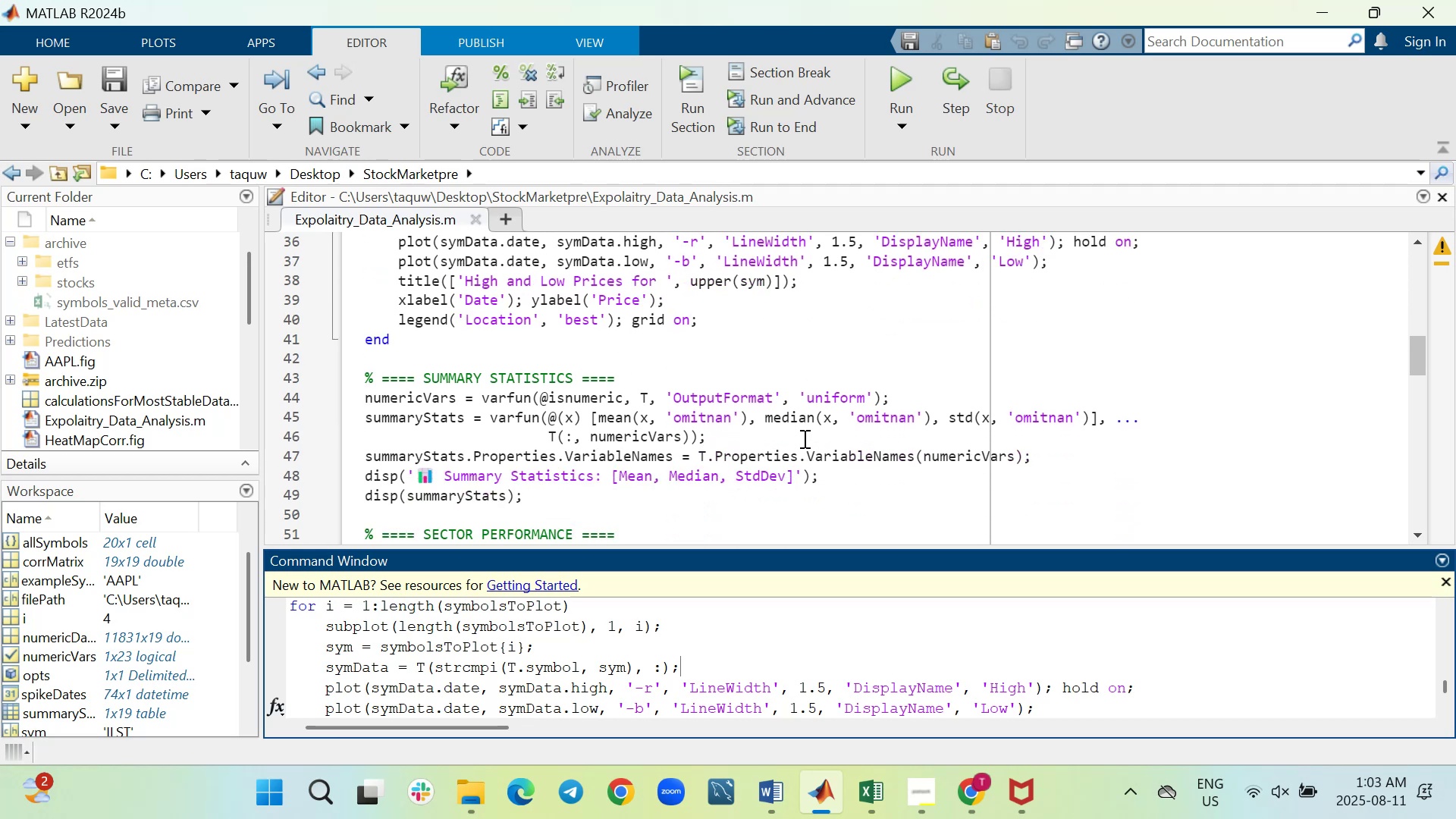 
scroll: coordinate [803, 438], scroll_direction: up, amount: 2.0
 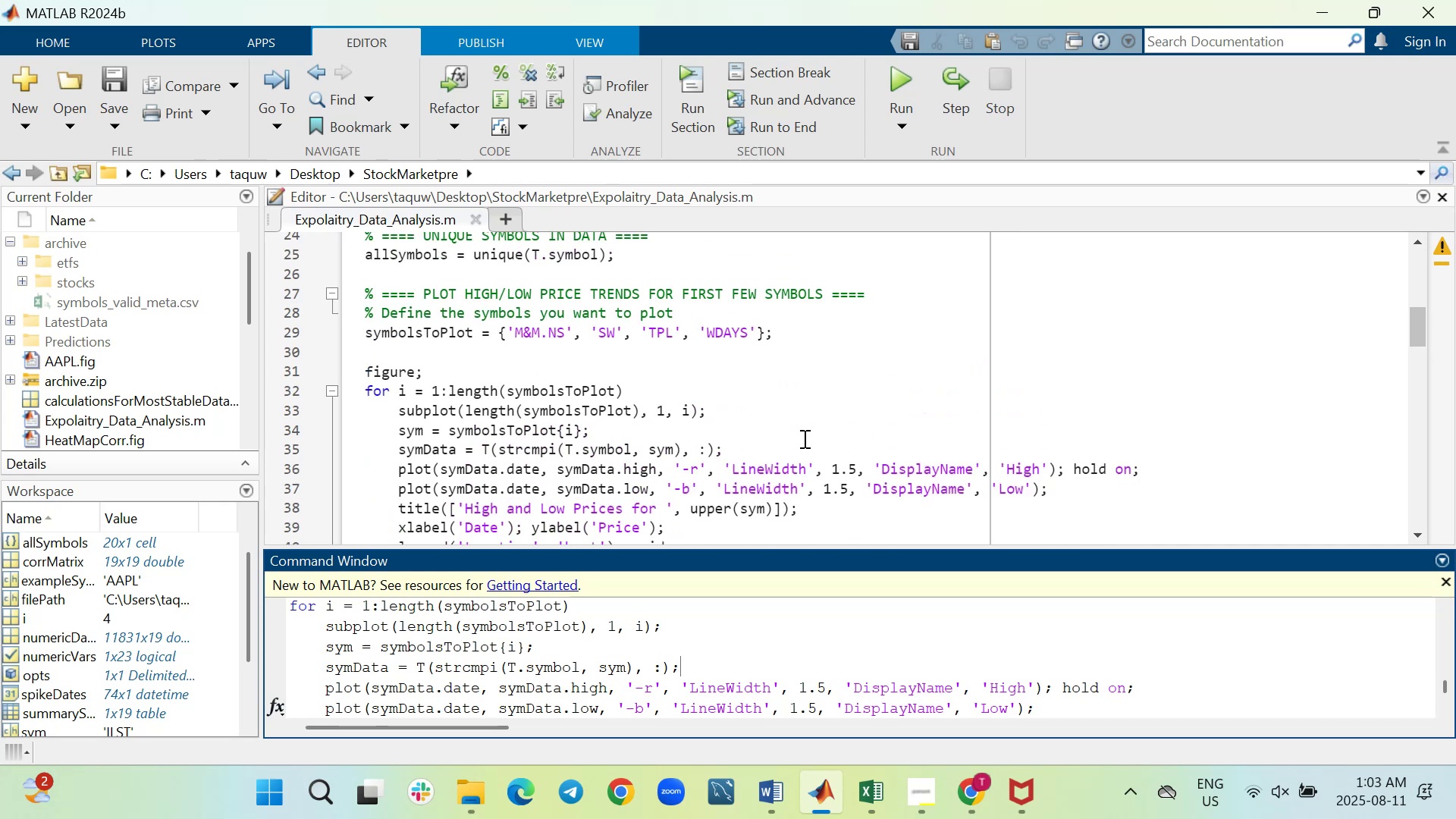 
wait(11.84)
 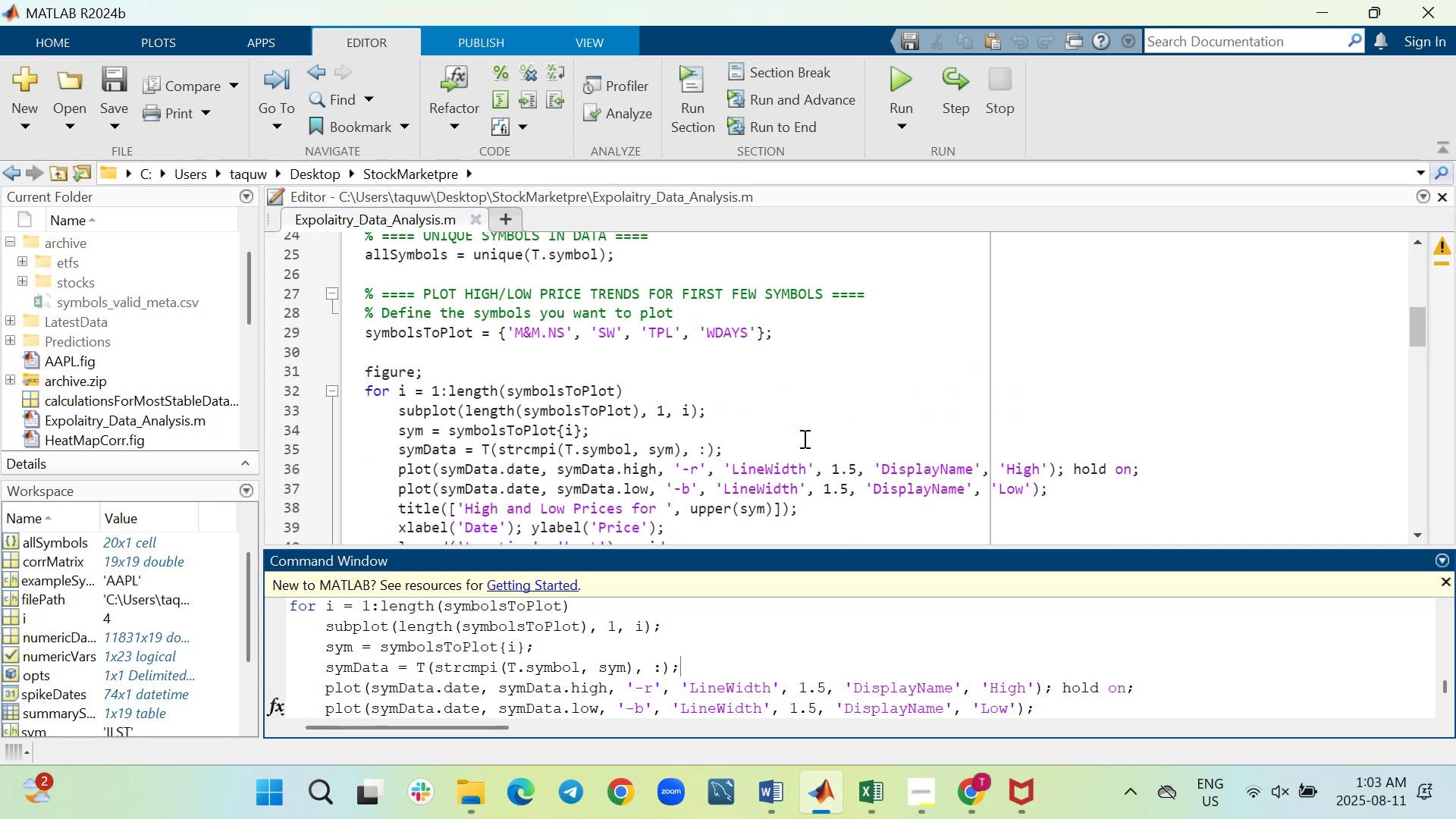 
scroll: coordinate [568, 425], scroll_direction: down, amount: 1.0
 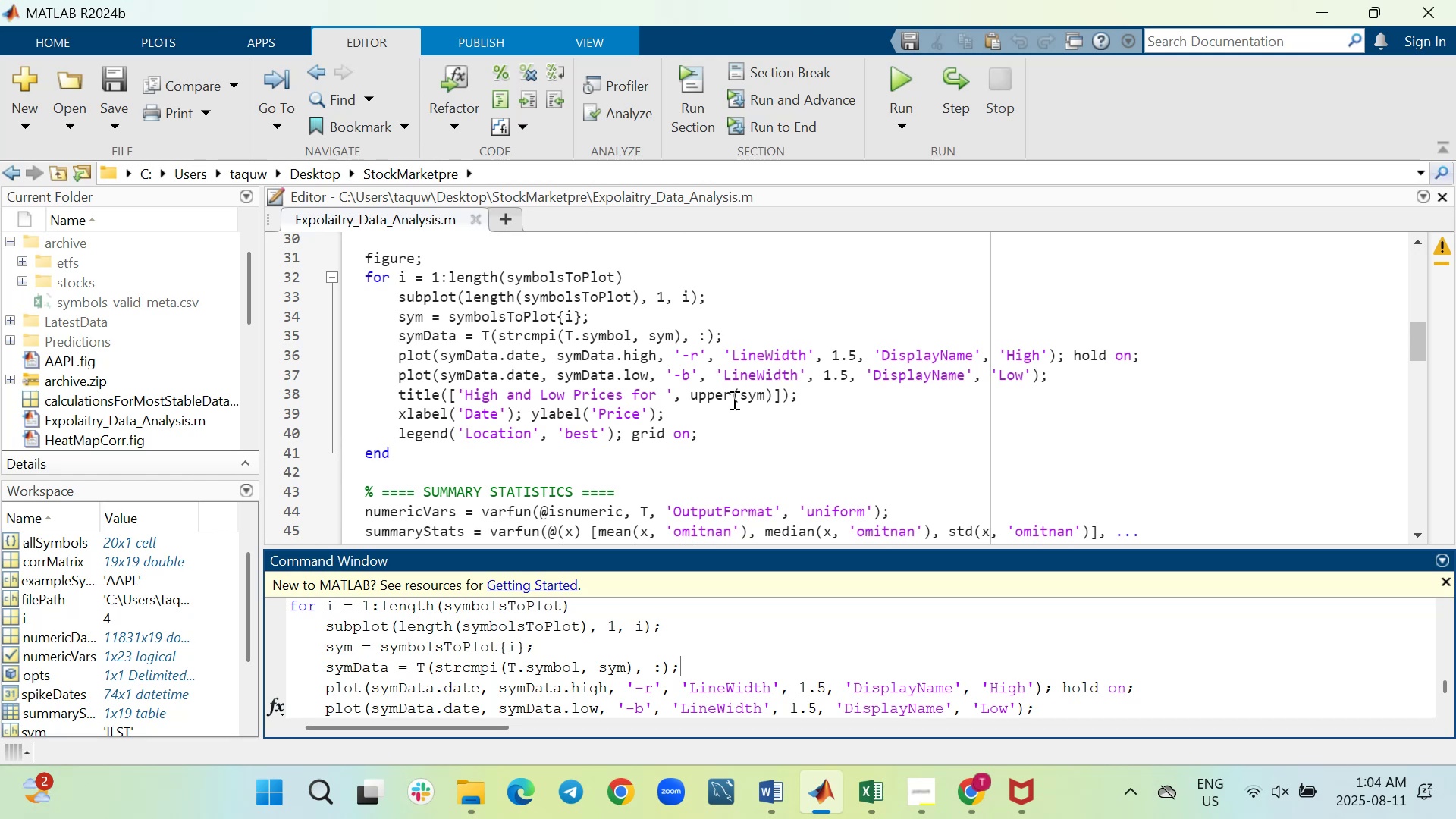 
wait(26.09)
 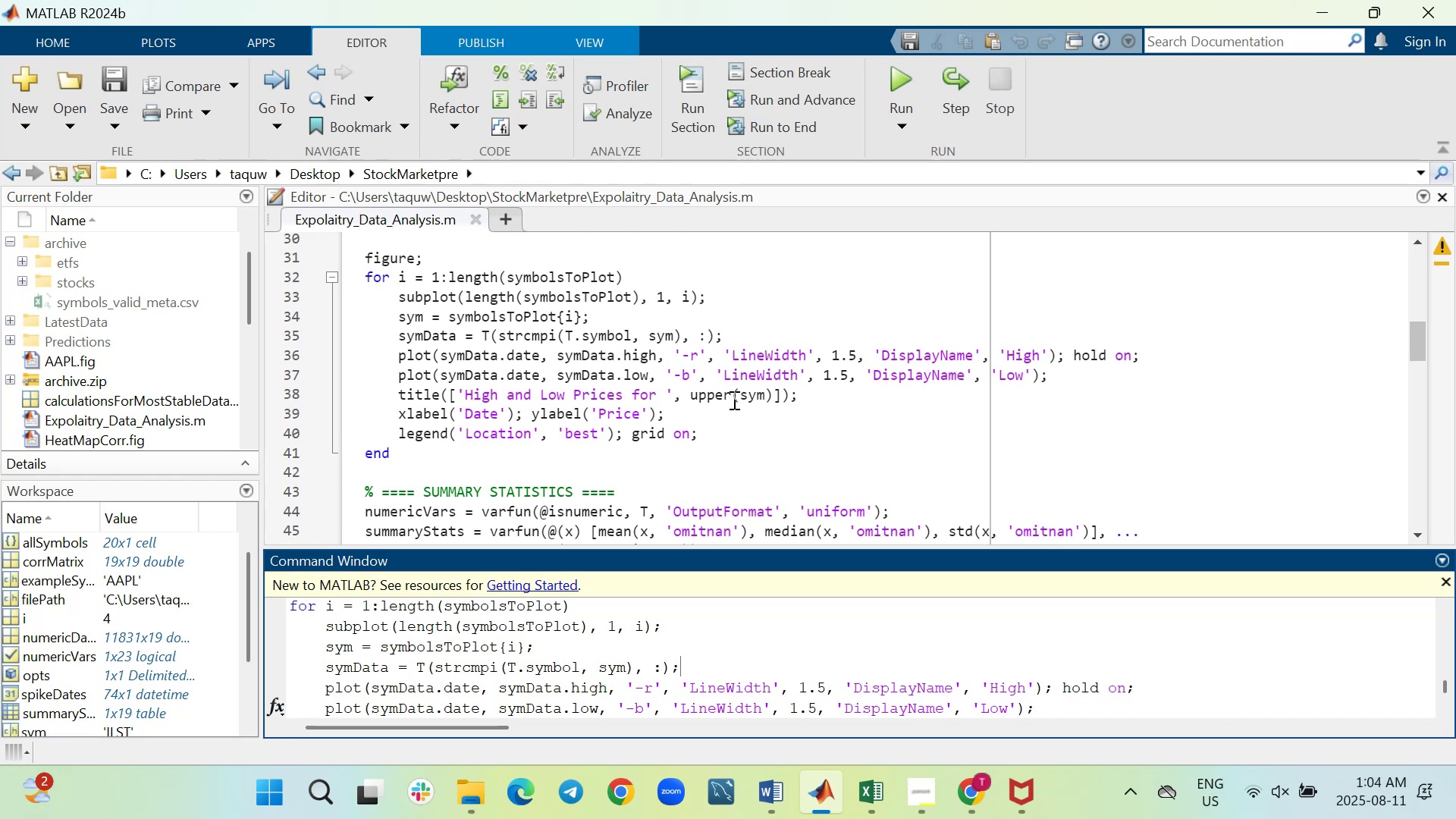 
scroll: coordinate [723, 491], scroll_direction: up, amount: 2.0
 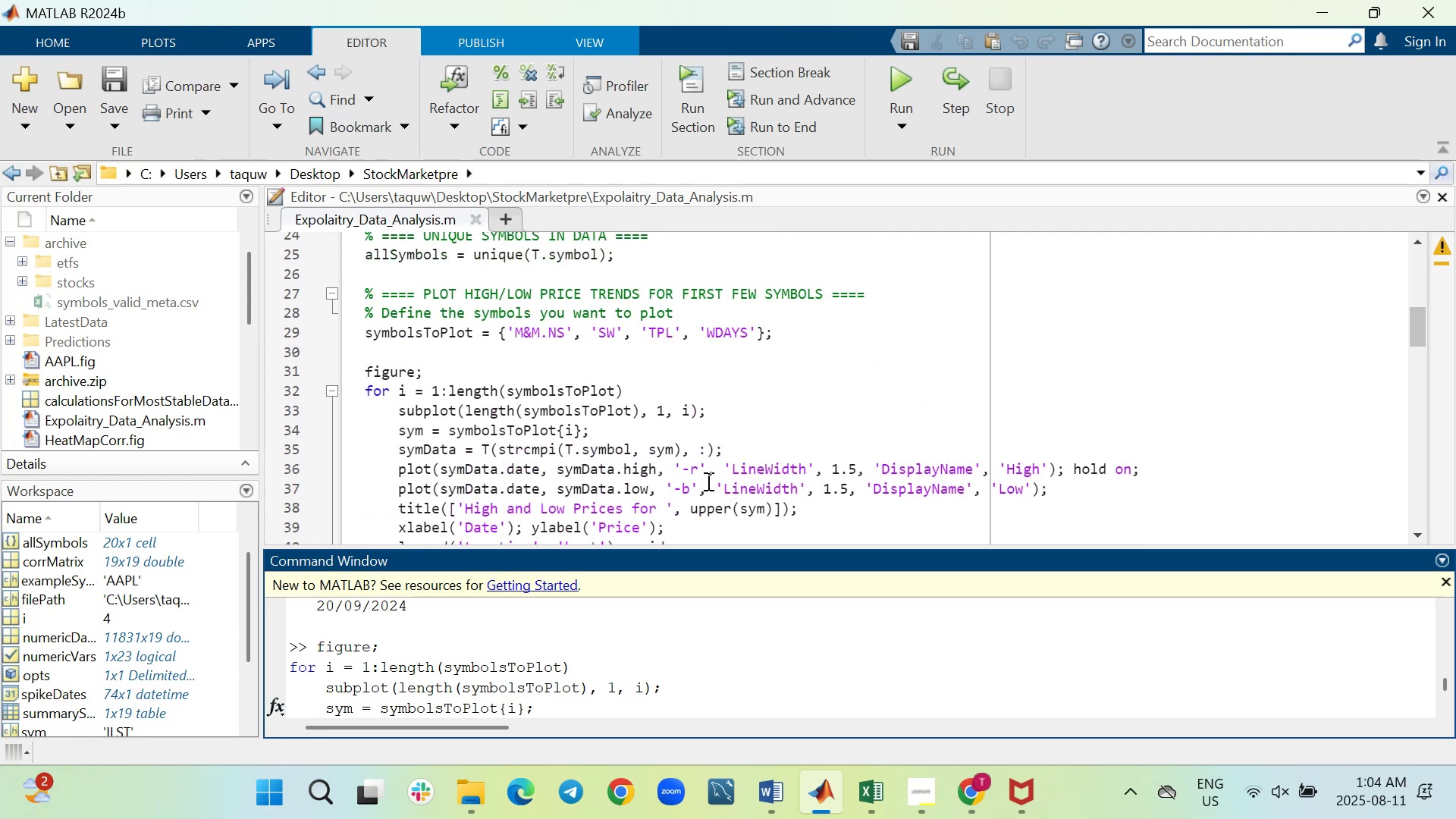 
scroll: coordinate [707, 481], scroll_direction: down, amount: 1.0
 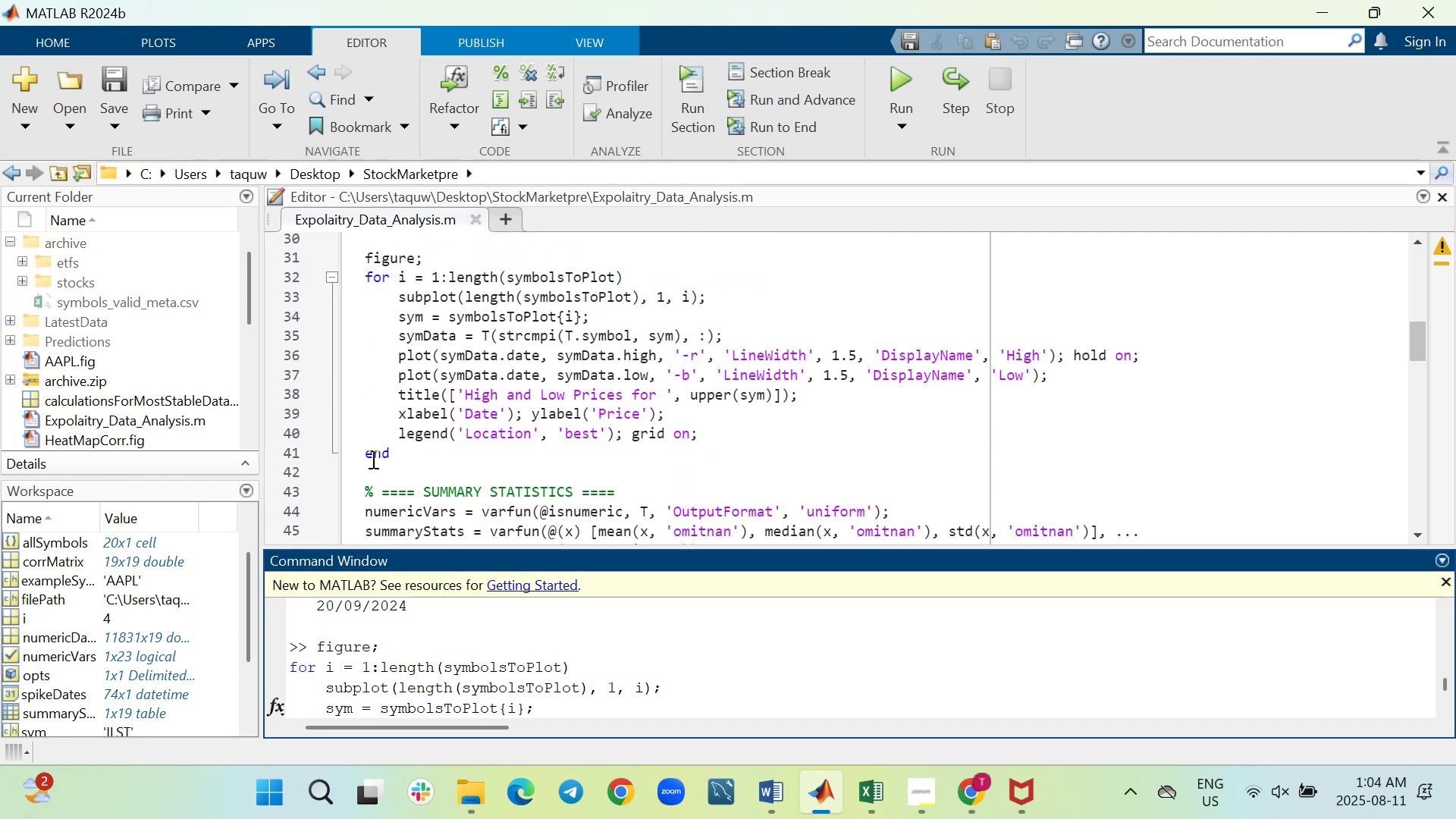 
left_click_drag(start_coordinate=[397, 449], to_coordinate=[358, 398])
 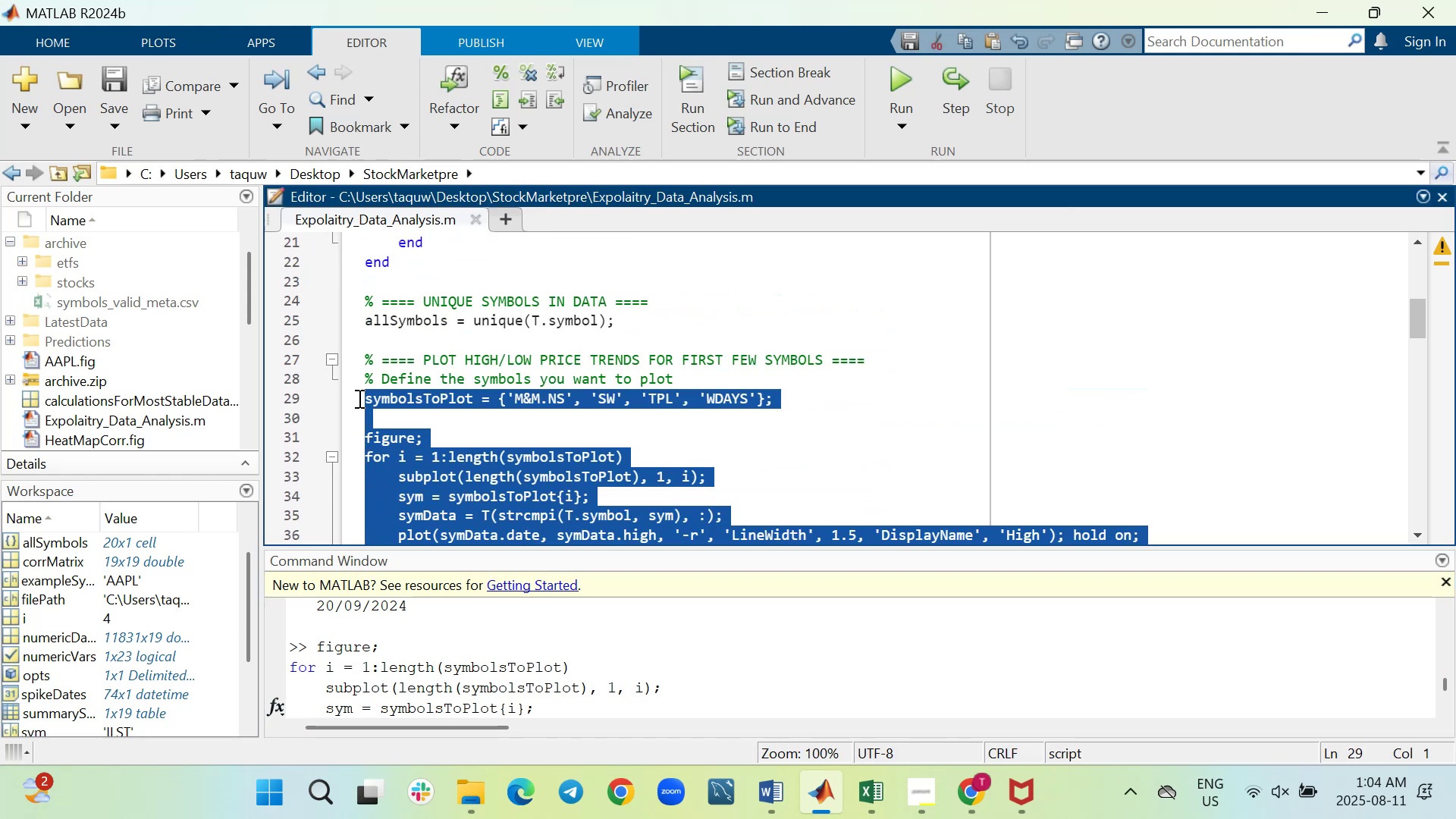 
key(Control+C)
 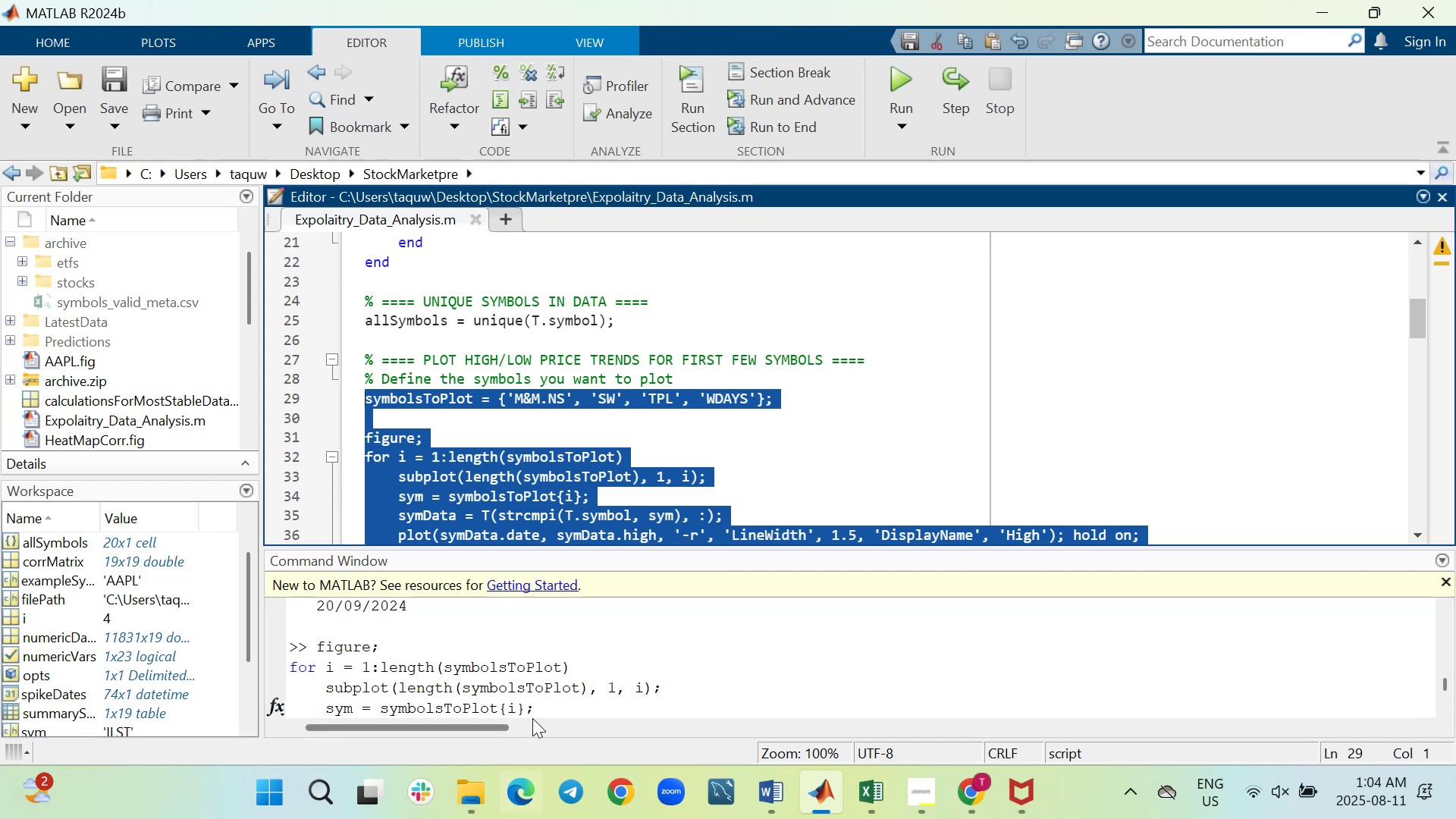 
scroll: coordinate [560, 675], scroll_direction: down, amount: 4.0
 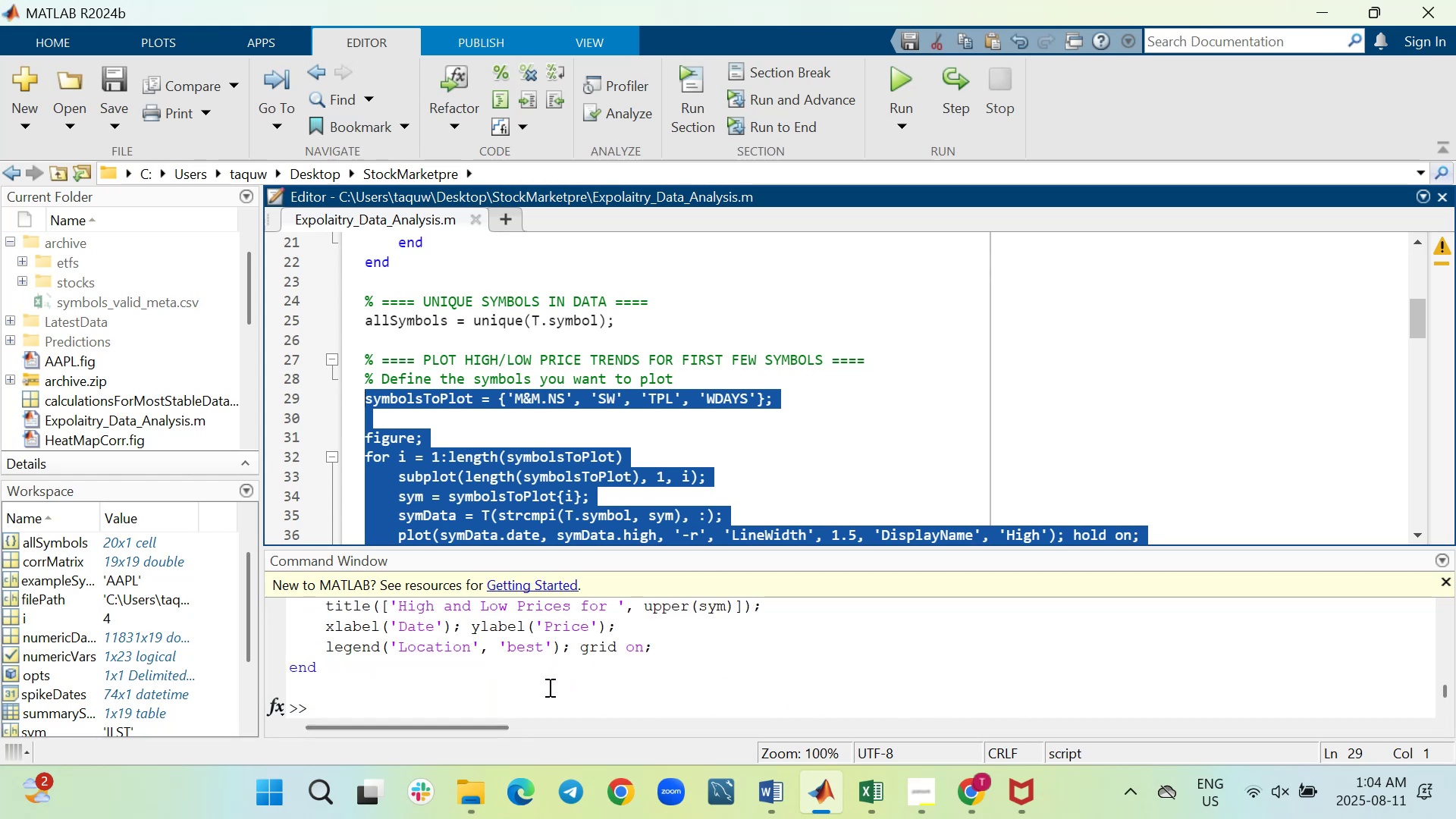 
left_click([548, 687])
 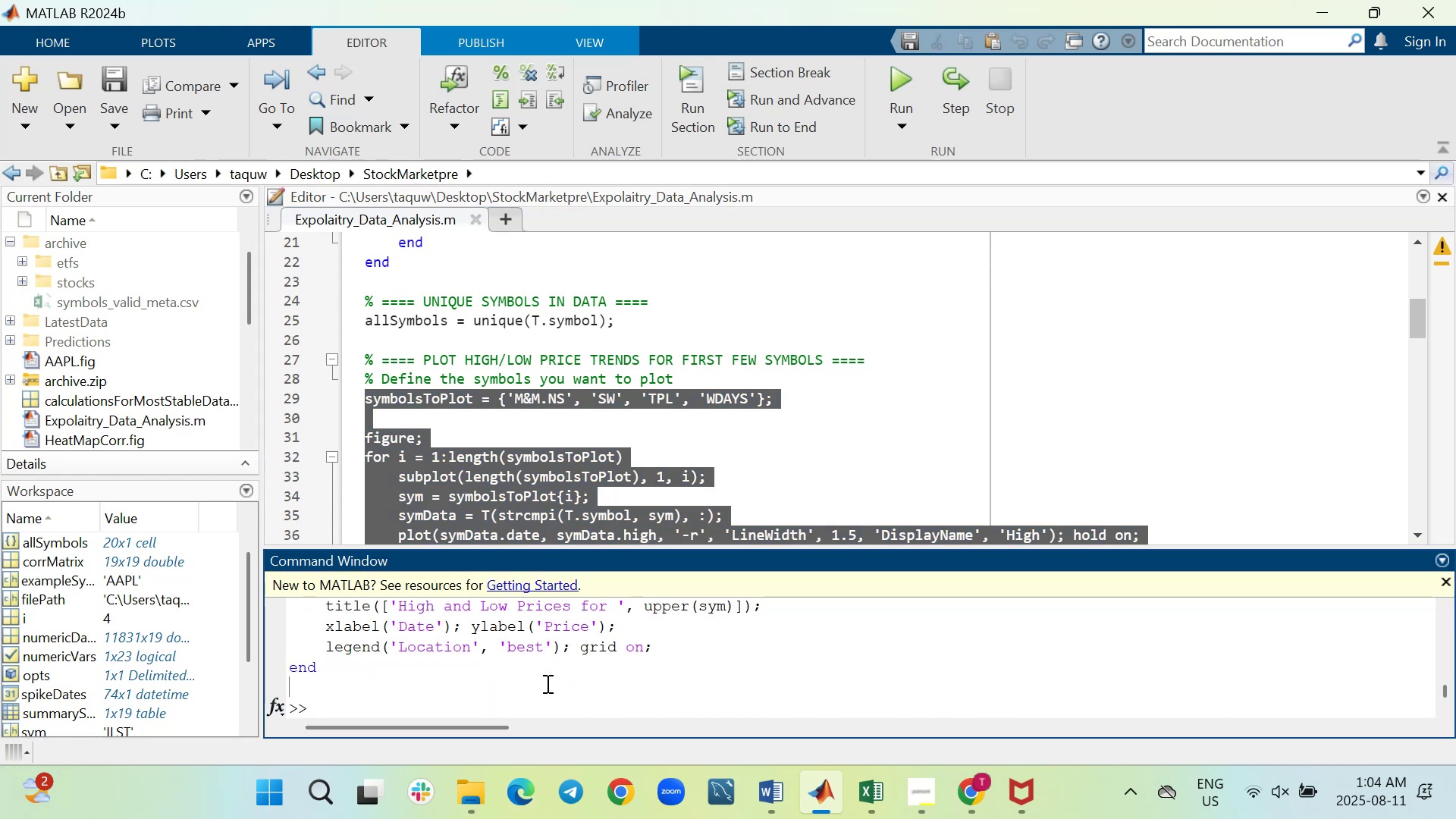 
type(close all)
 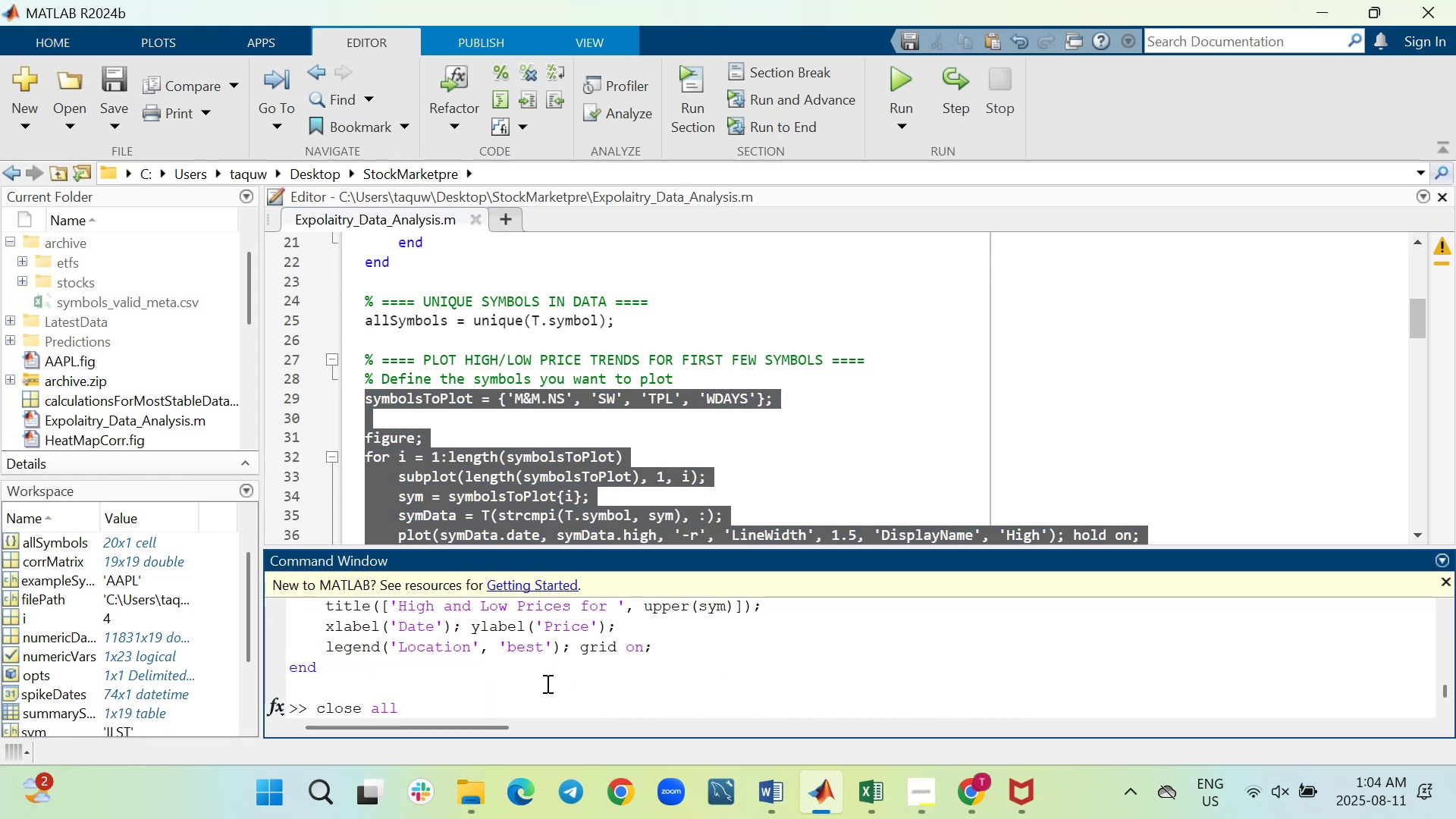 
key(Enter)
 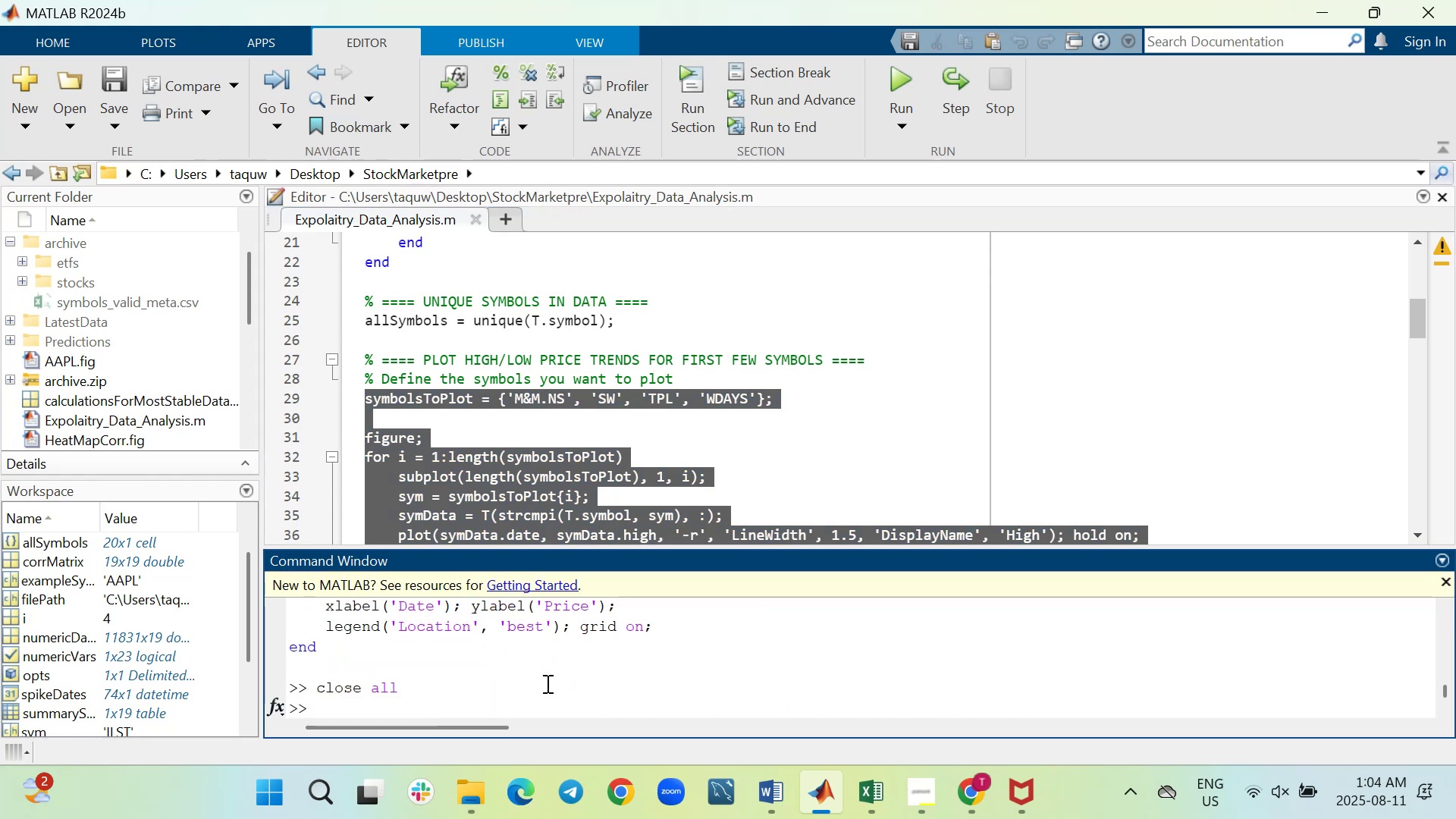 
type(clear all)
 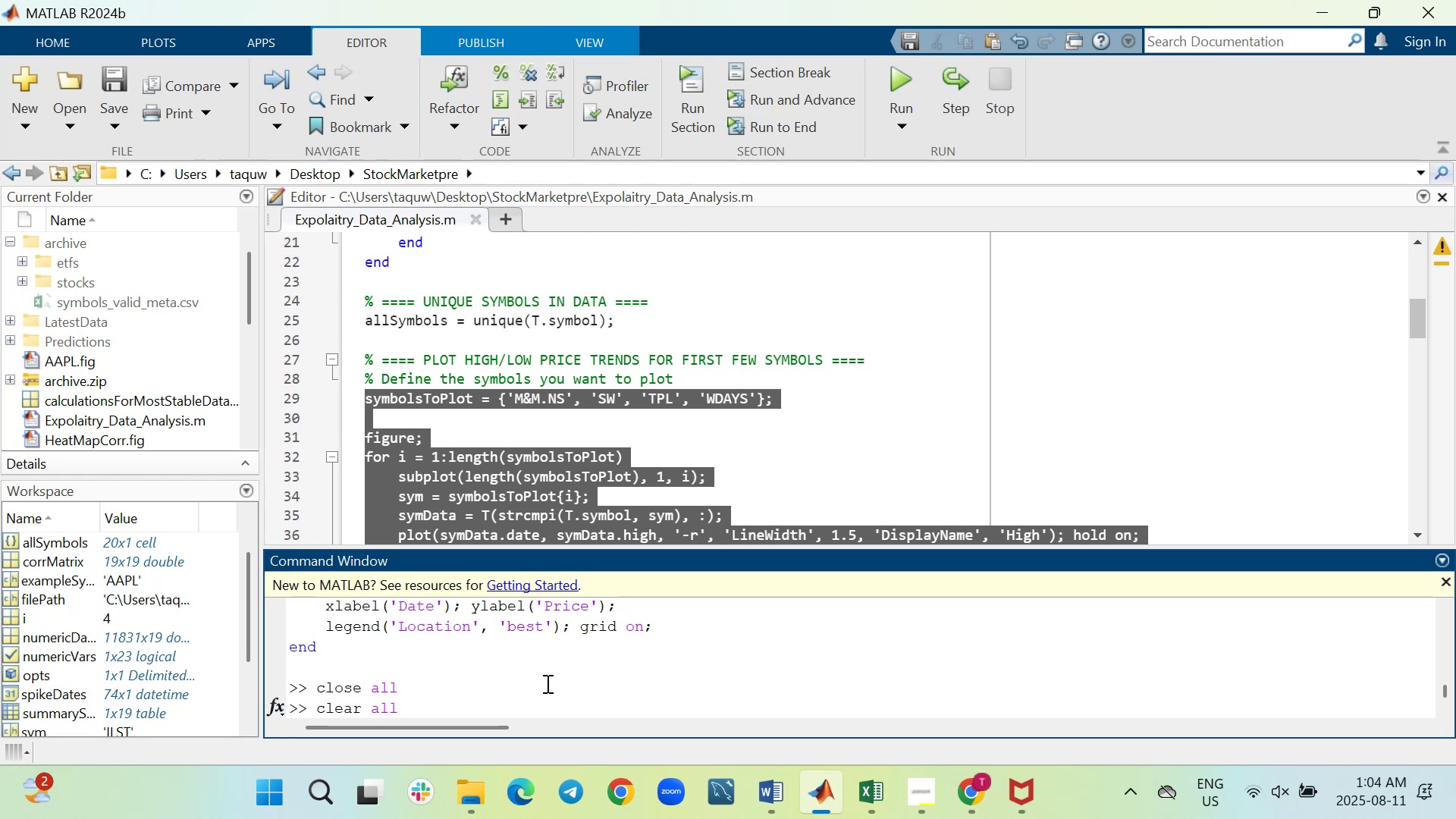 
key(Enter)
 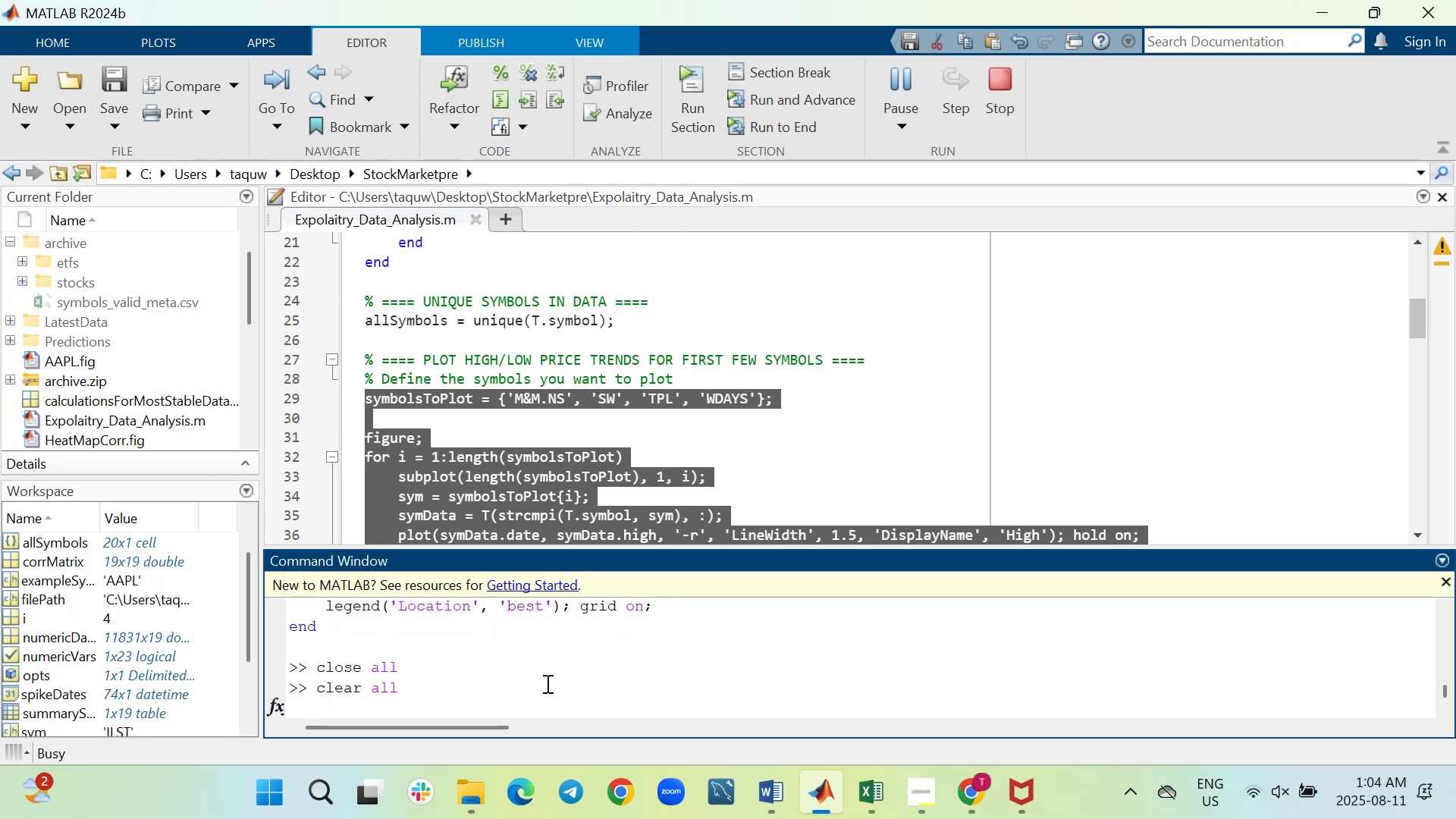 
type(clc)
 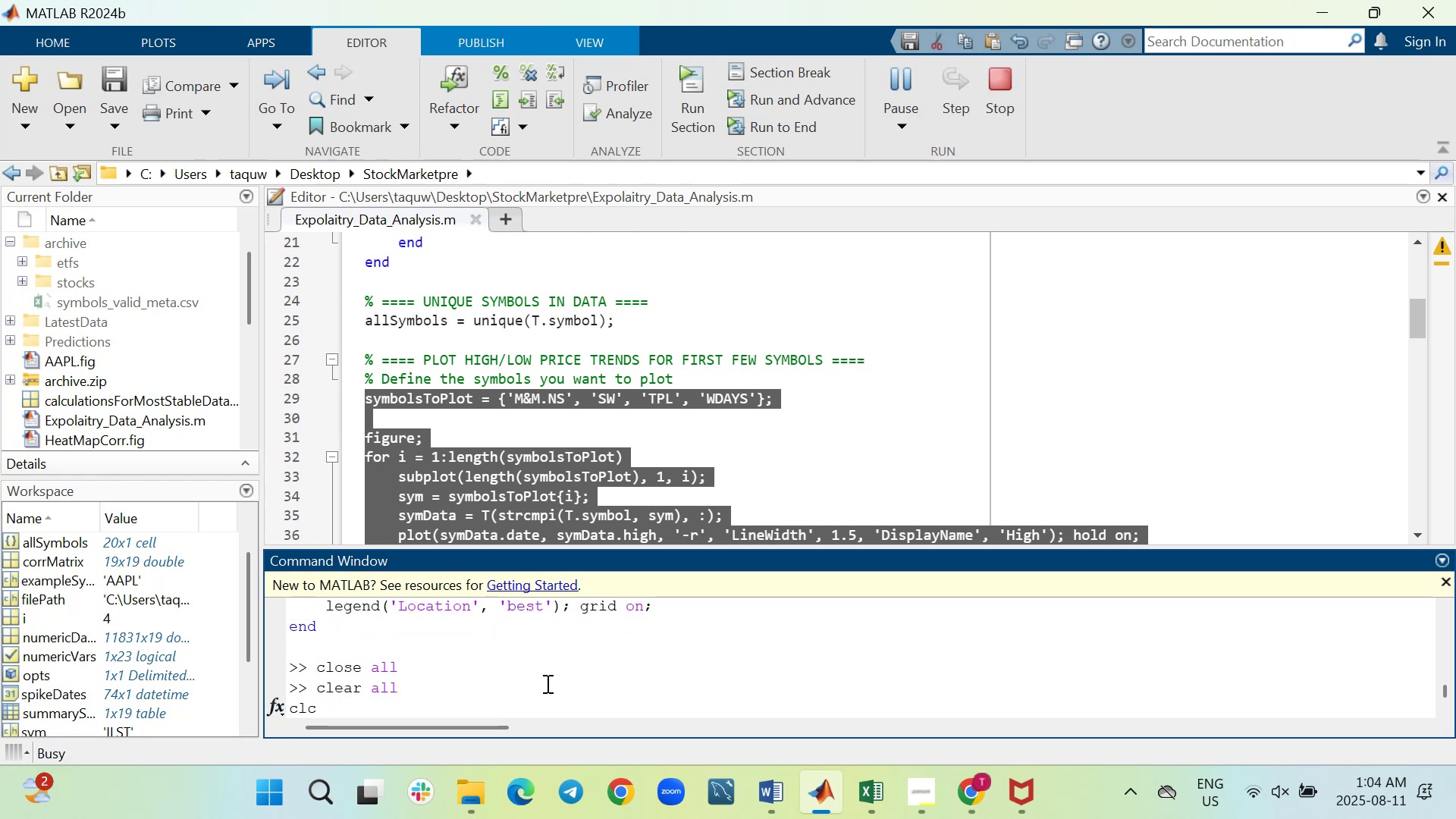 
key(Enter)
 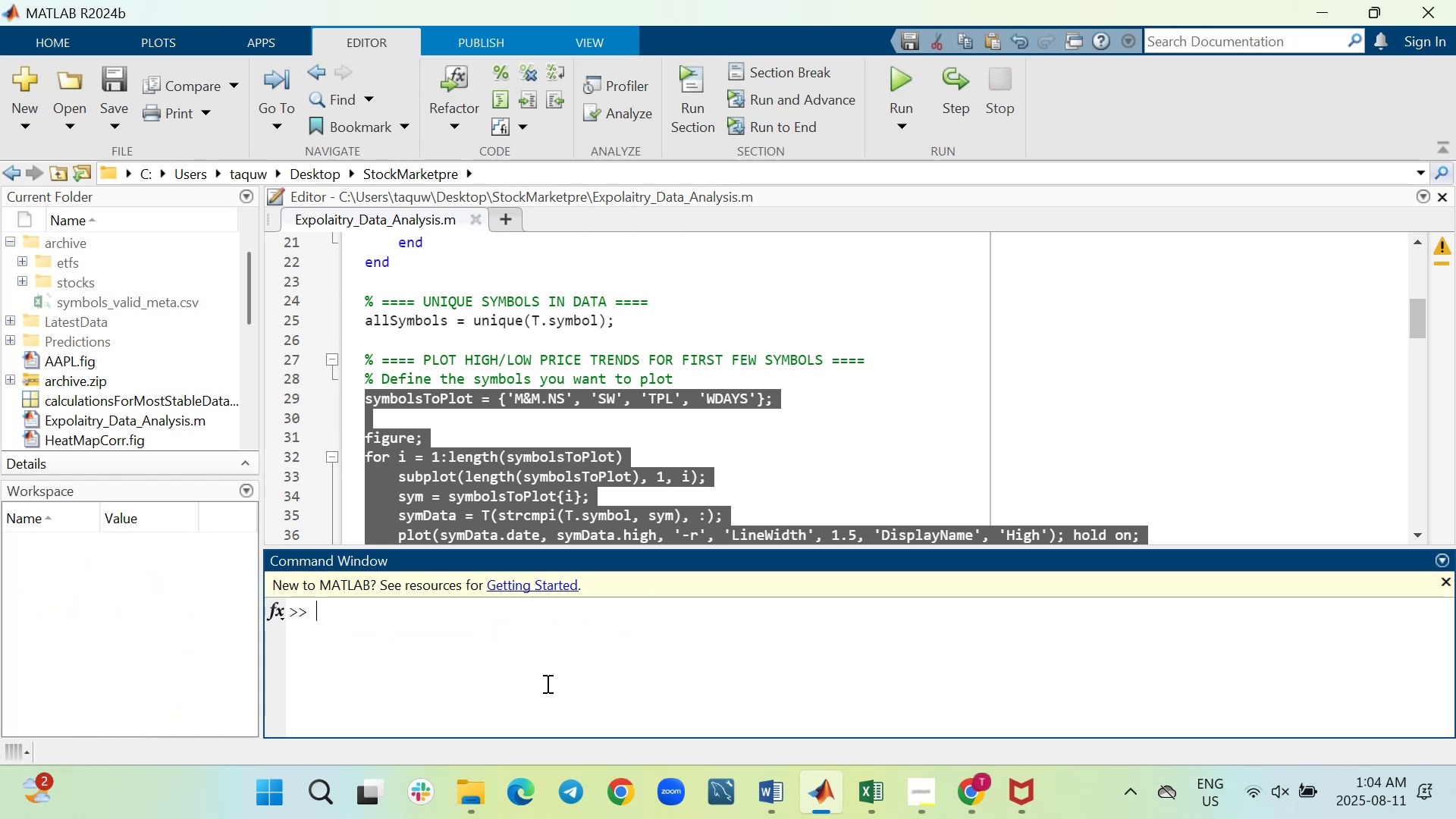 
key(Control+V)
 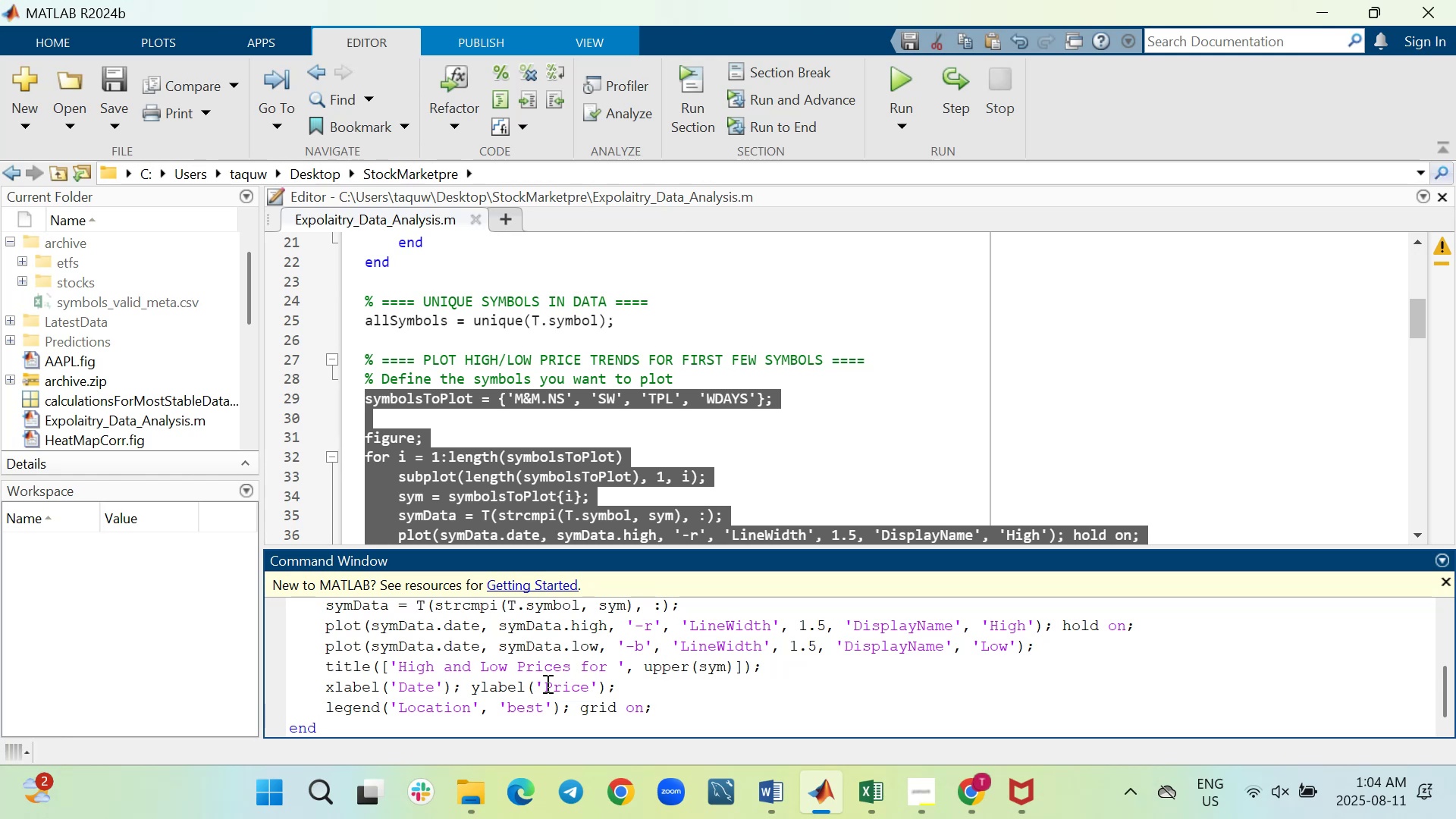 
wait(15.58)
 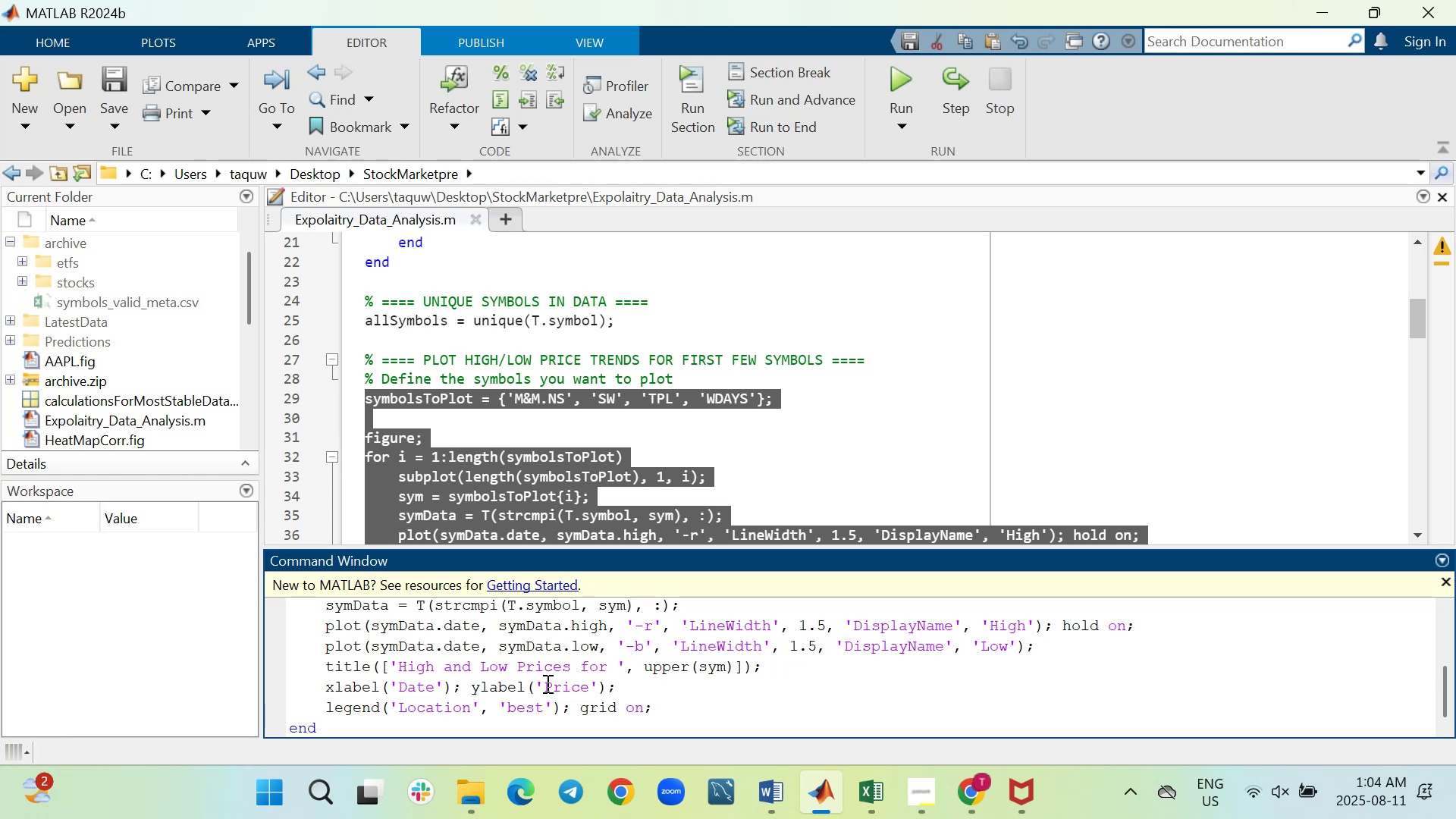 
key(Enter)
 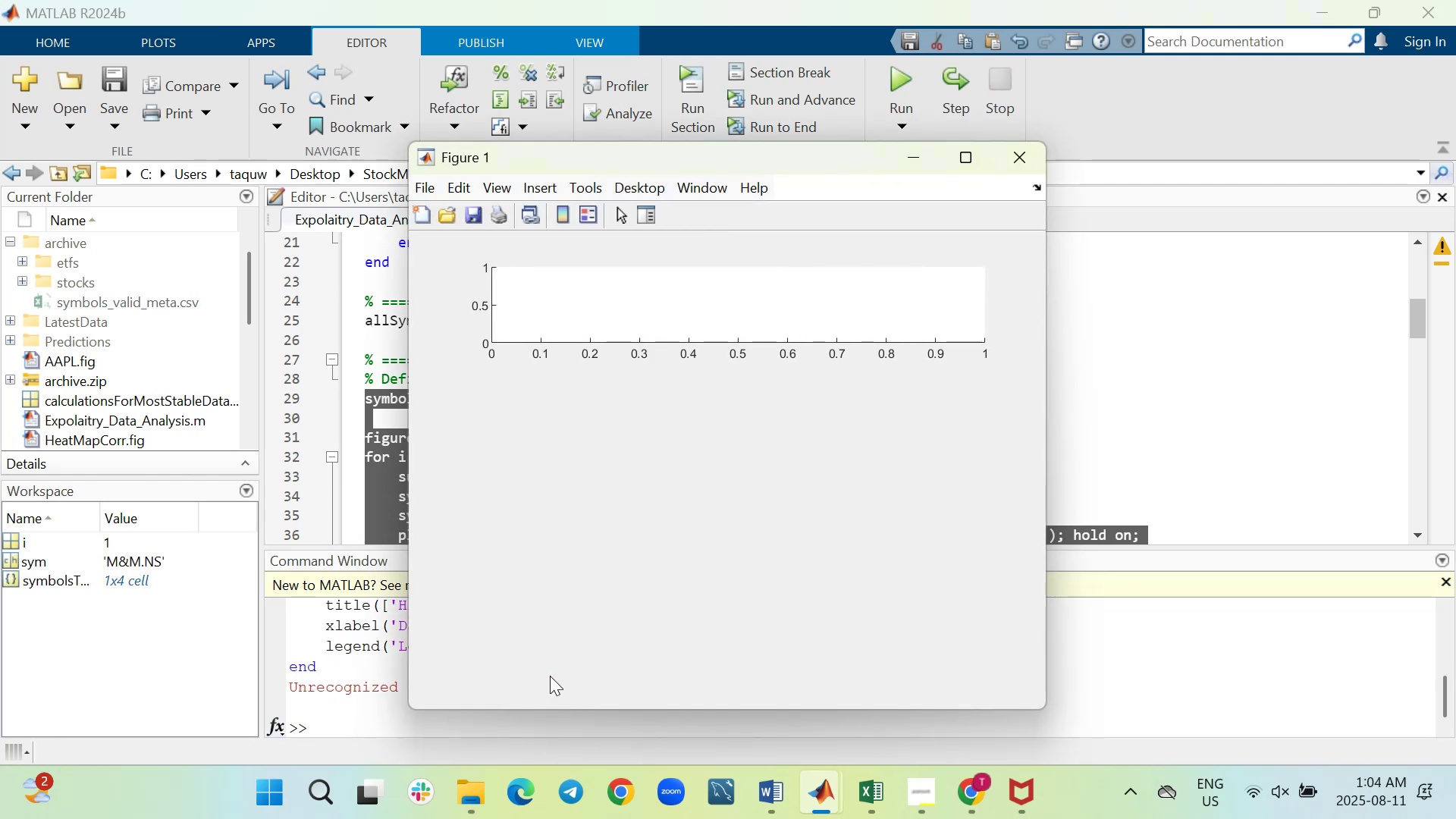 
wait(6.34)
 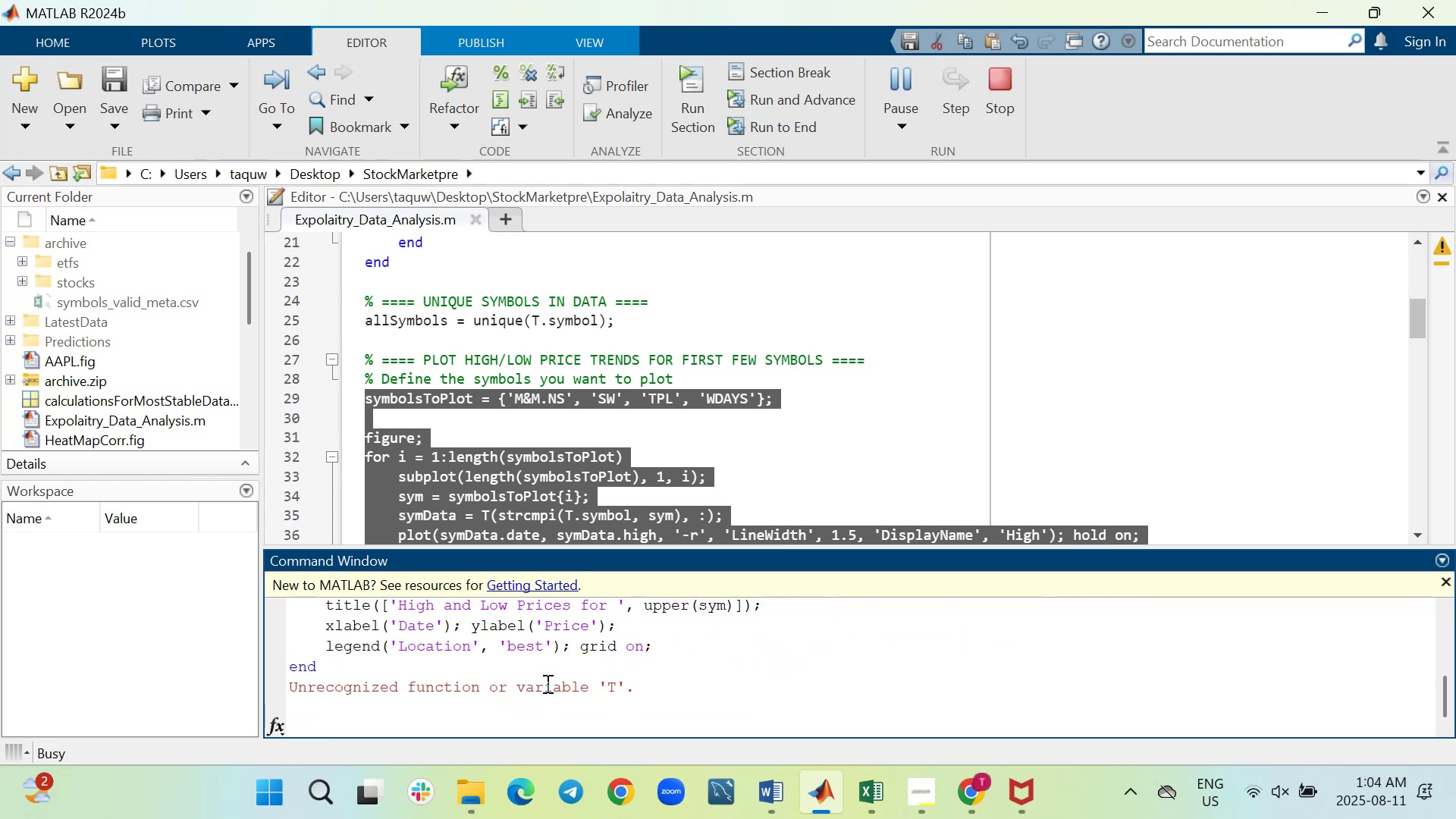 
left_click([306, 715])
 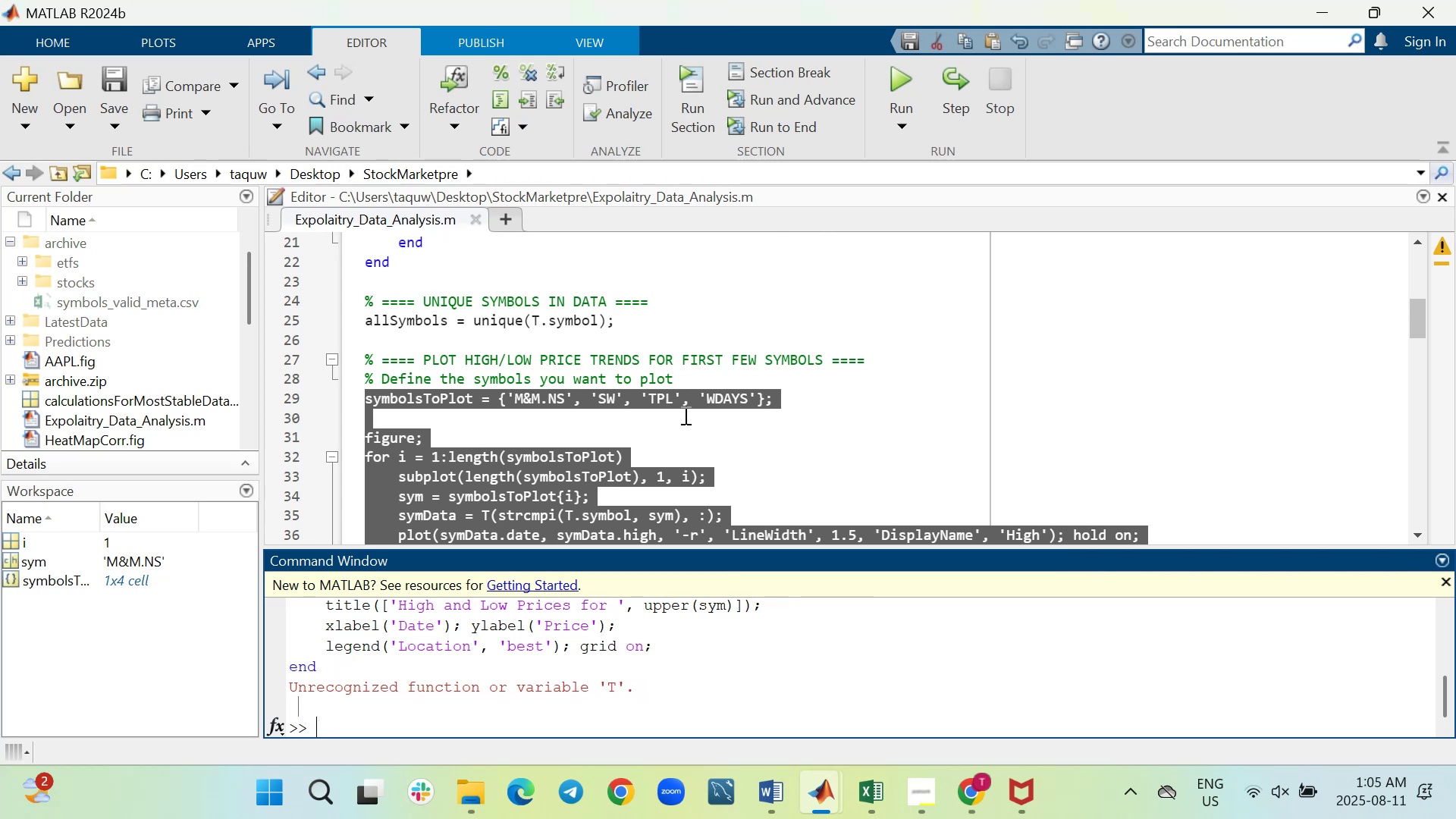 
scroll: coordinate [610, 376], scroll_direction: up, amount: 2.0
 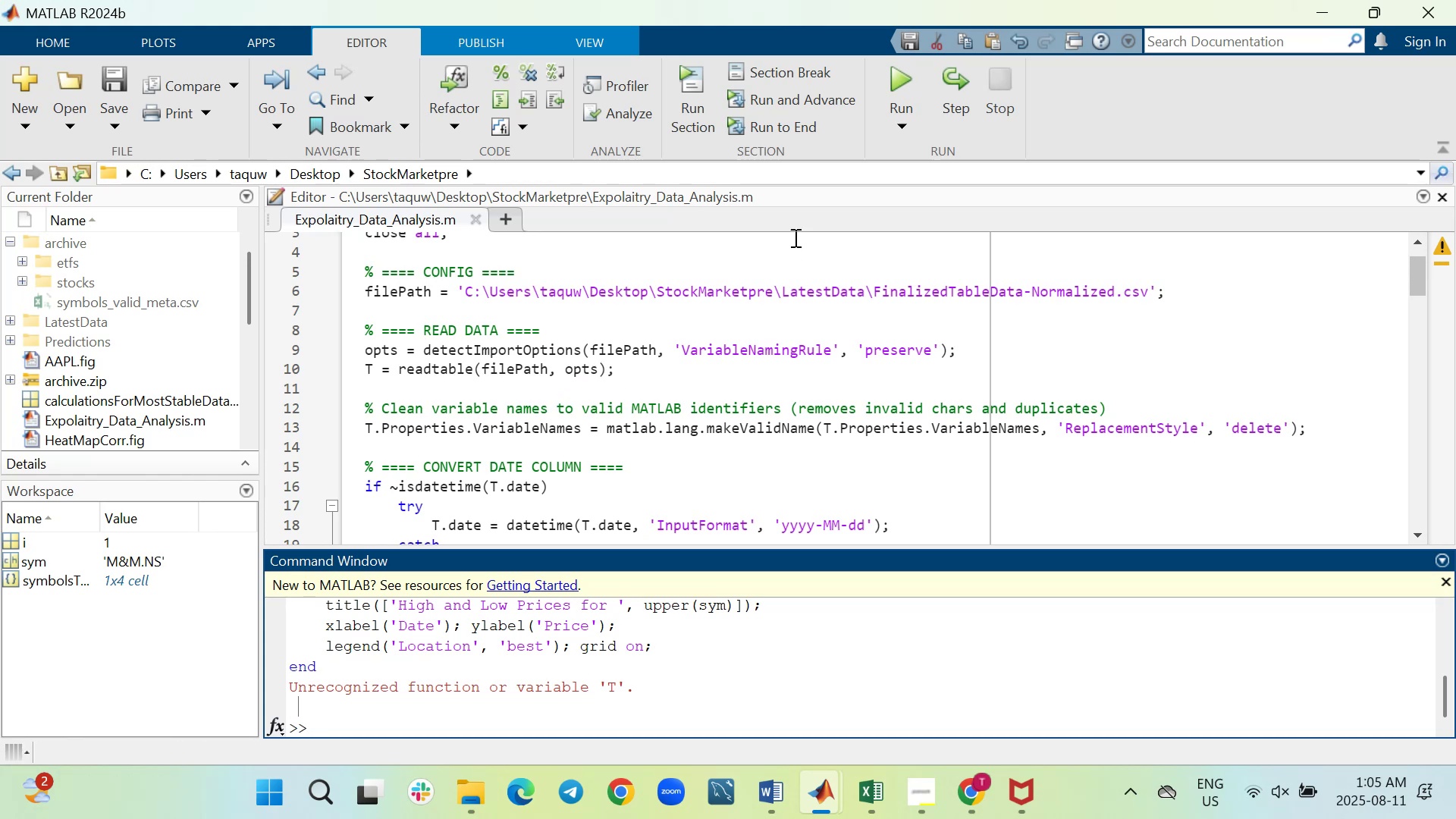 
wait(7.0)
 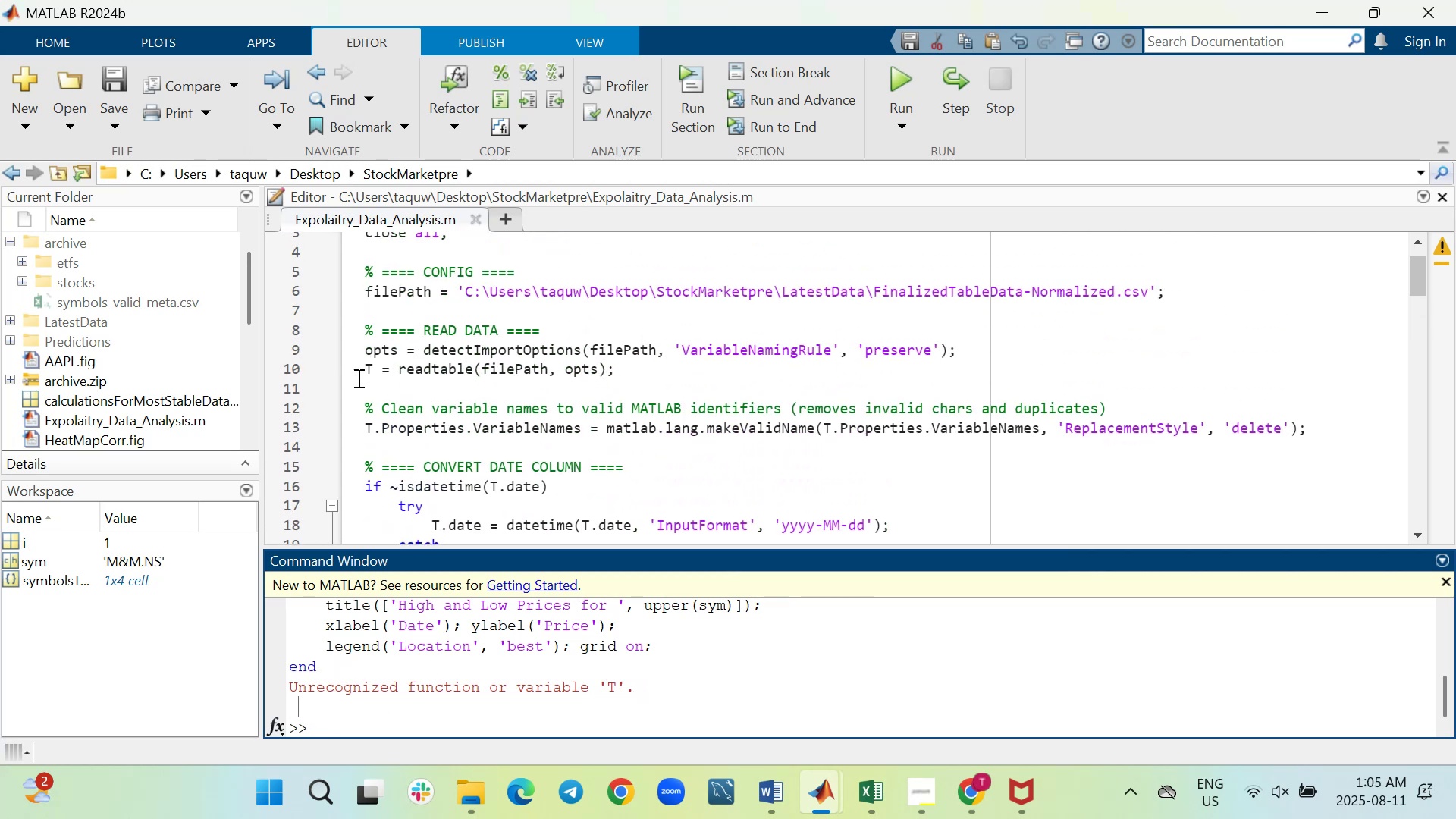 
left_click([898, 71])
 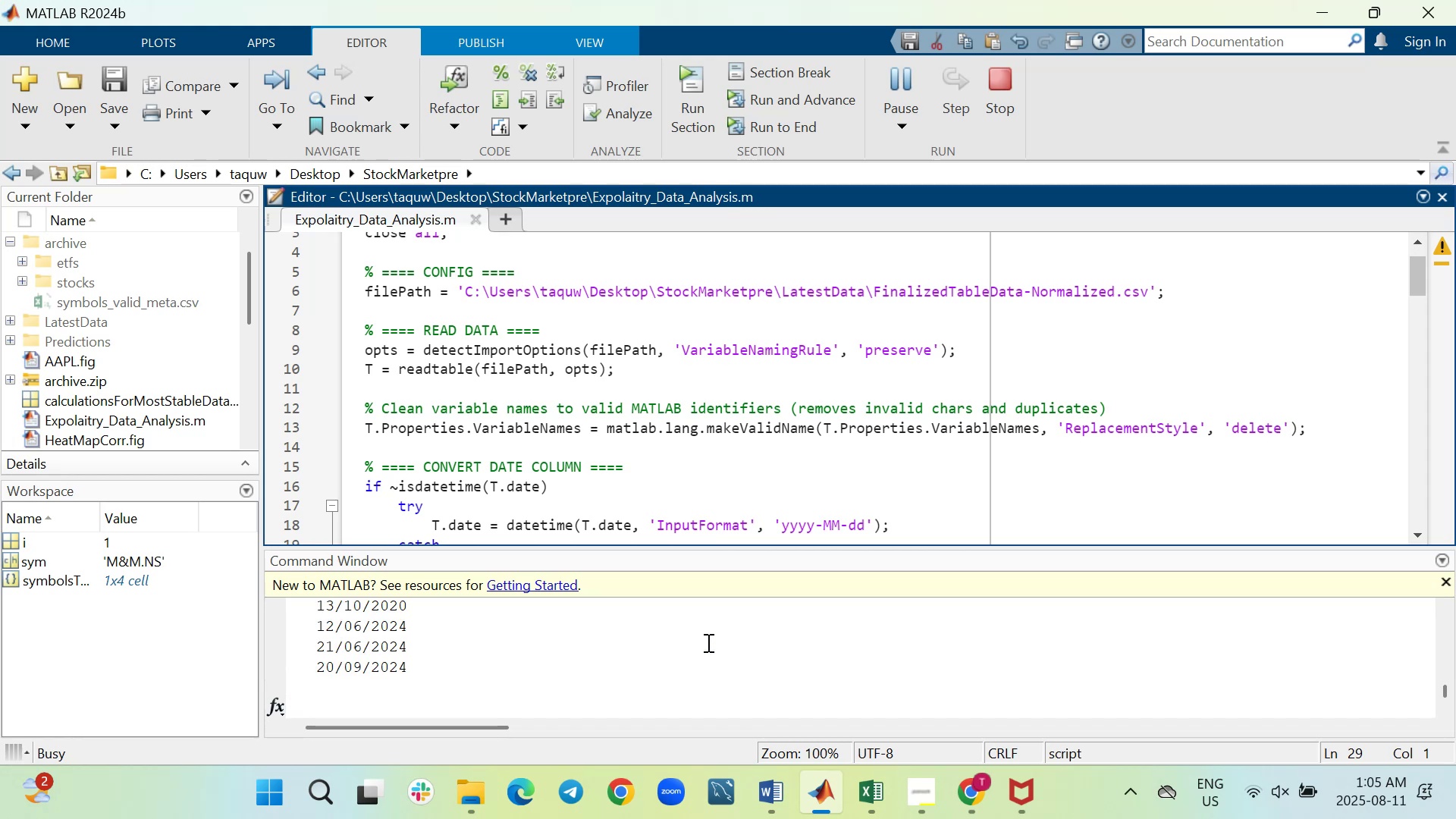 
wait(14.53)
 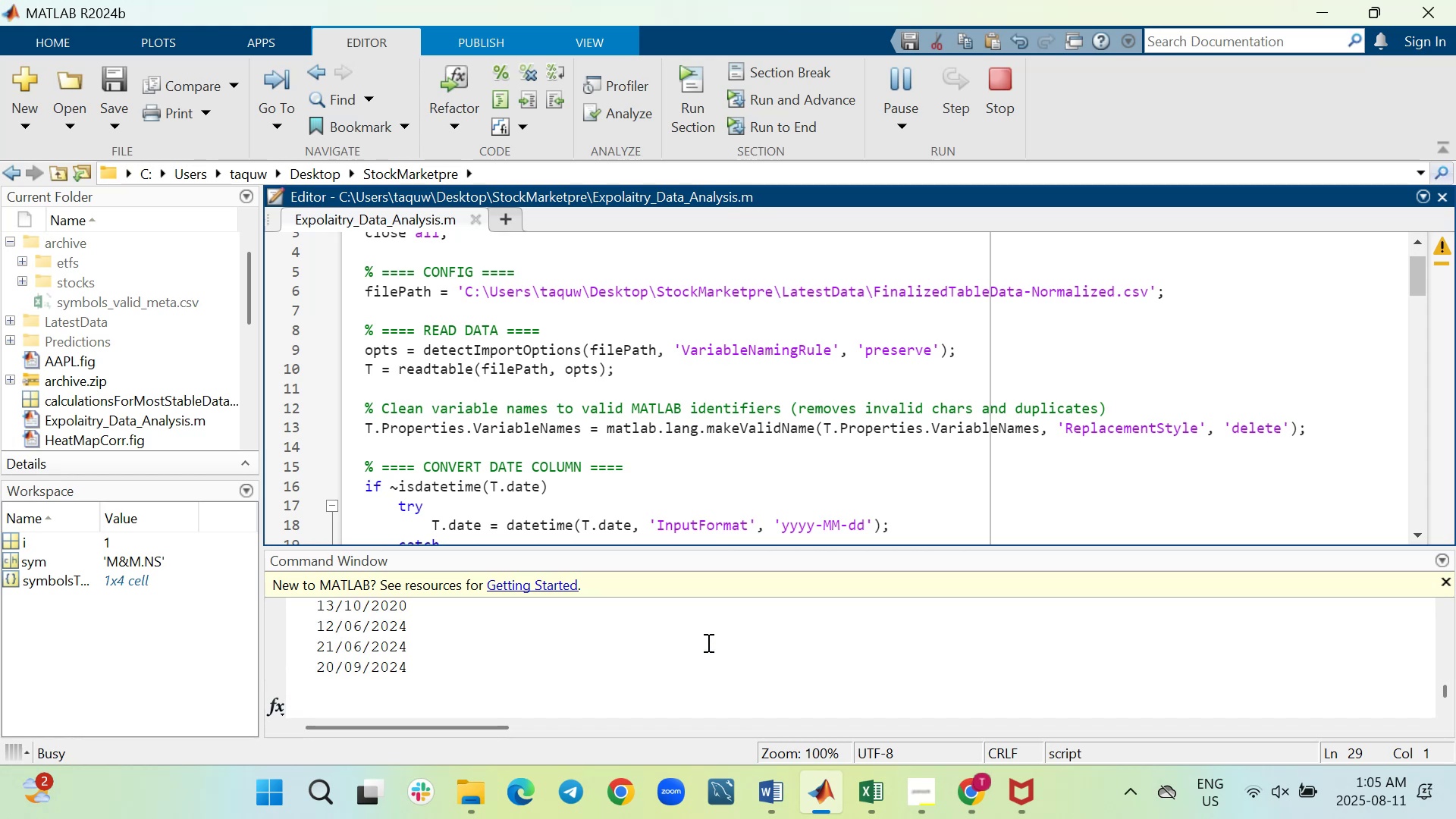 
left_click([996, 168])
 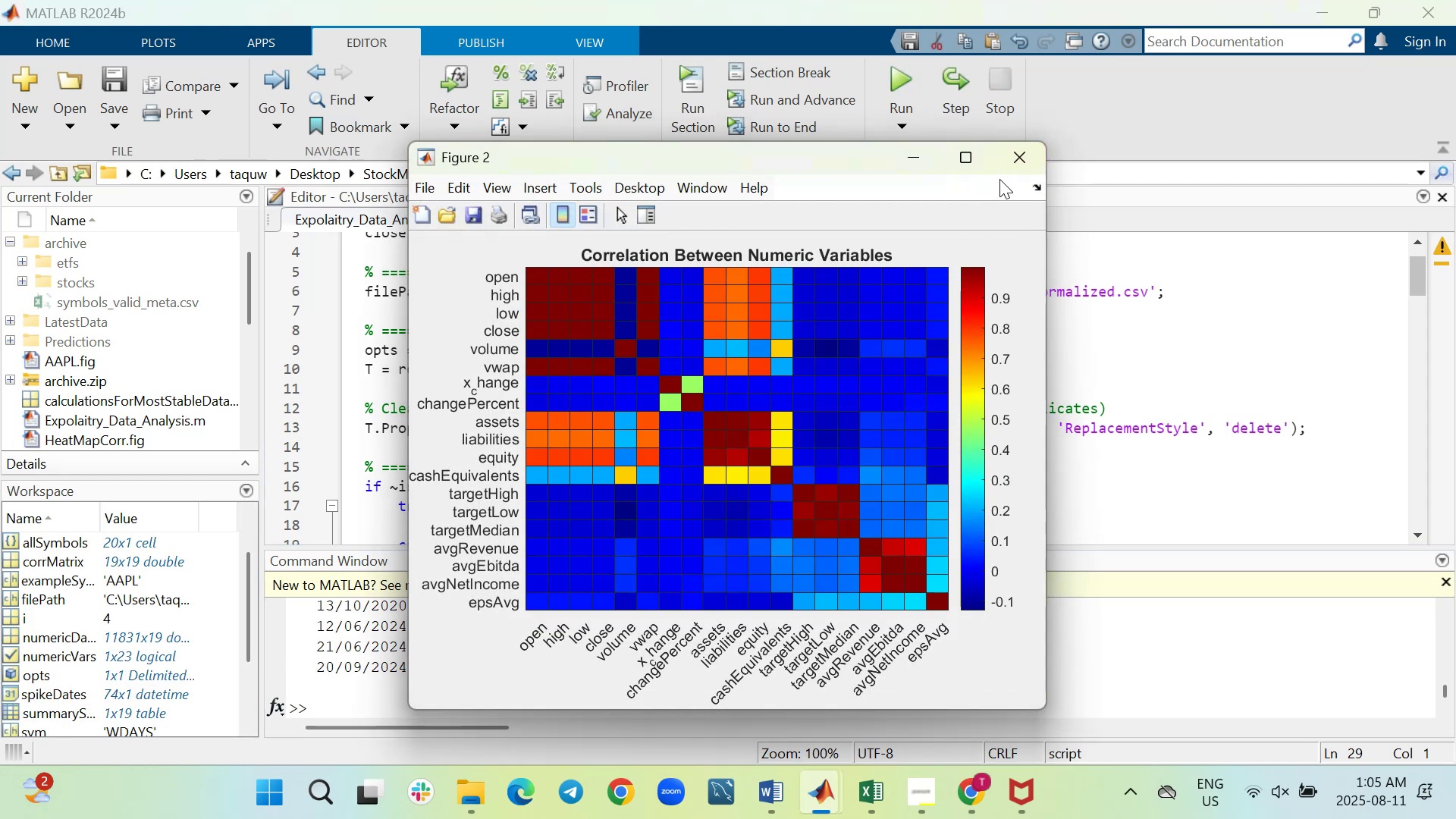 
left_click([1004, 165])
 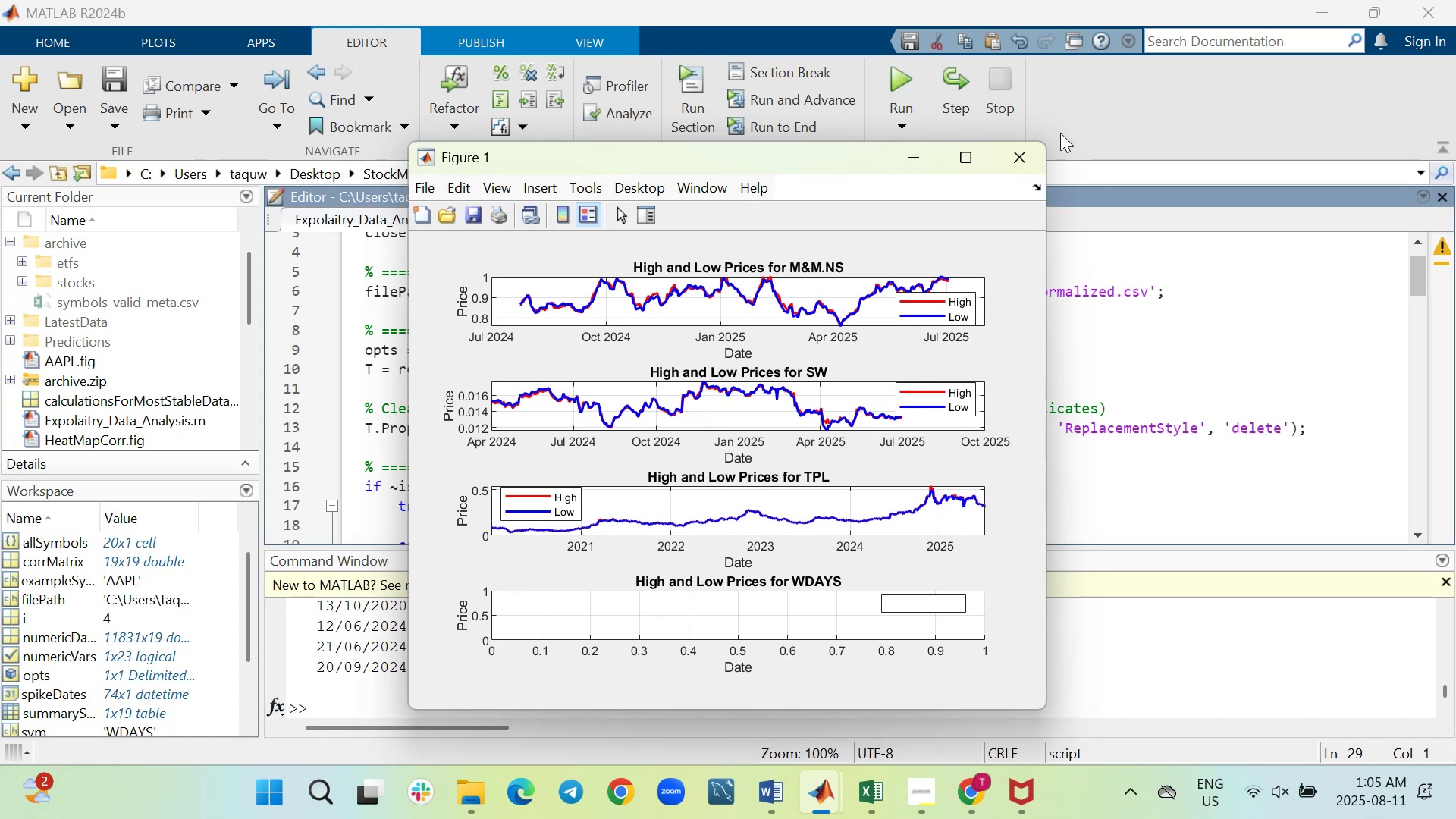 
left_click([1021, 151])
 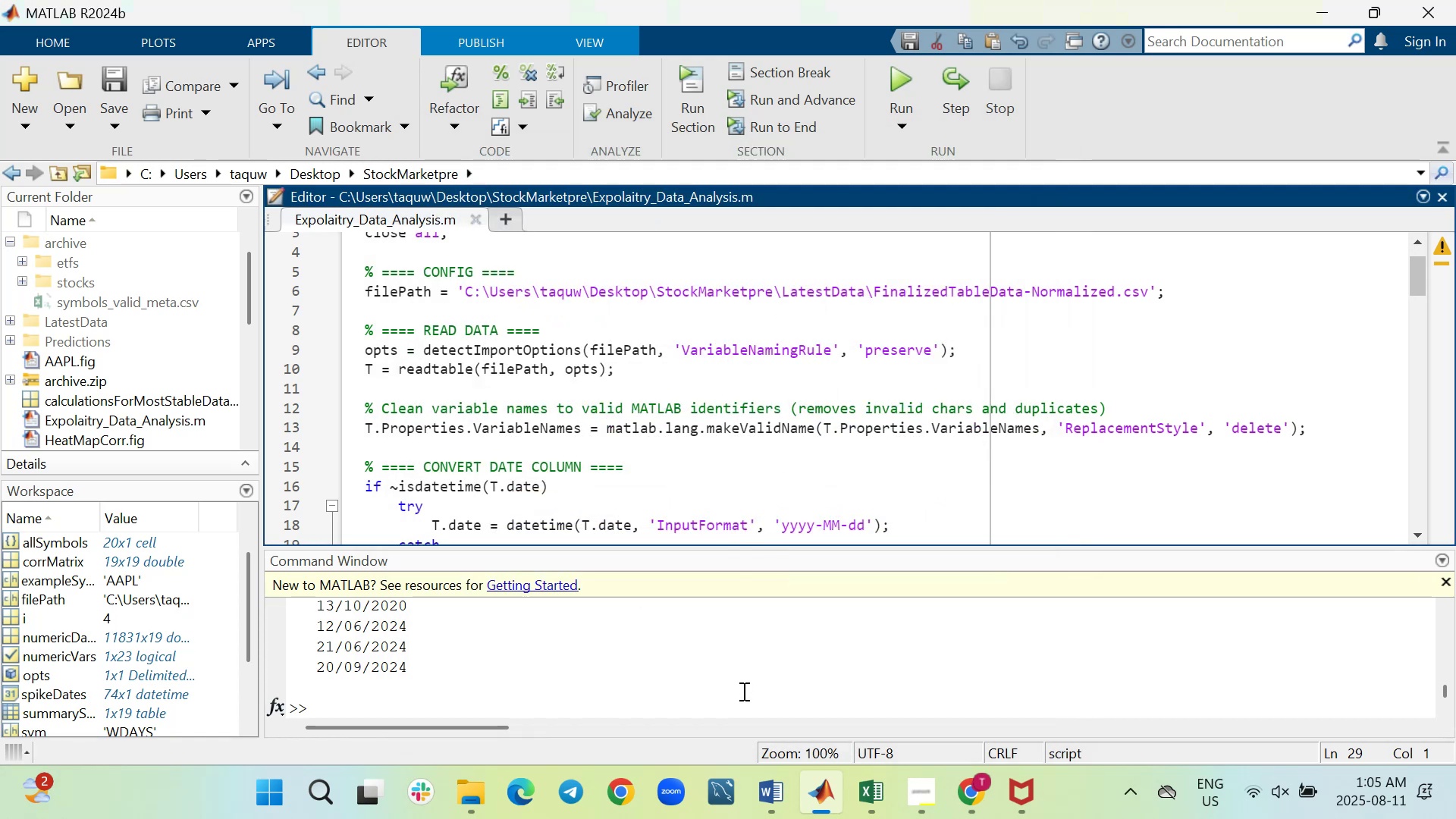 
left_click([742, 691])
 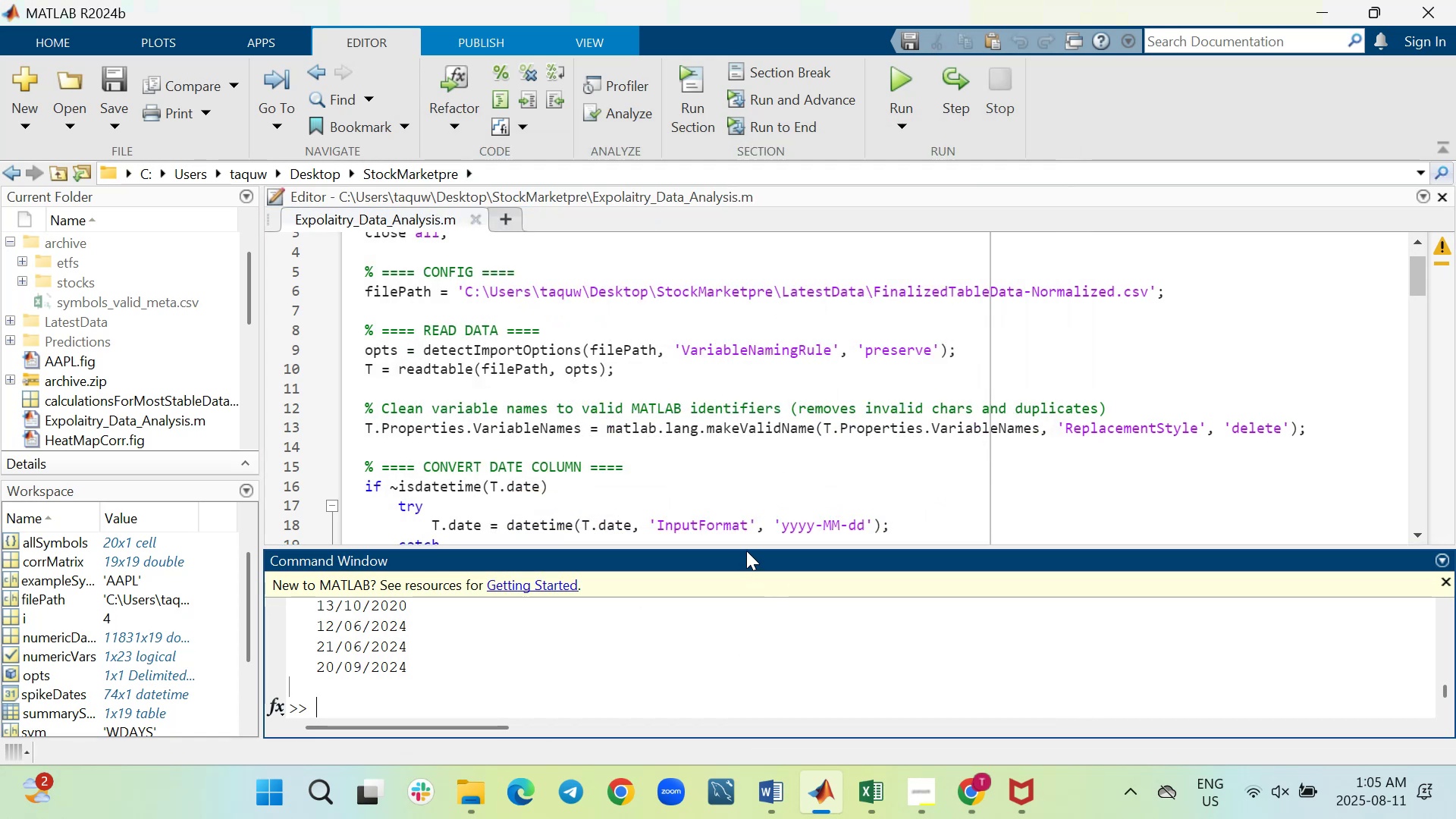 
left_click_drag(start_coordinate=[747, 548], to_coordinate=[746, 467])
 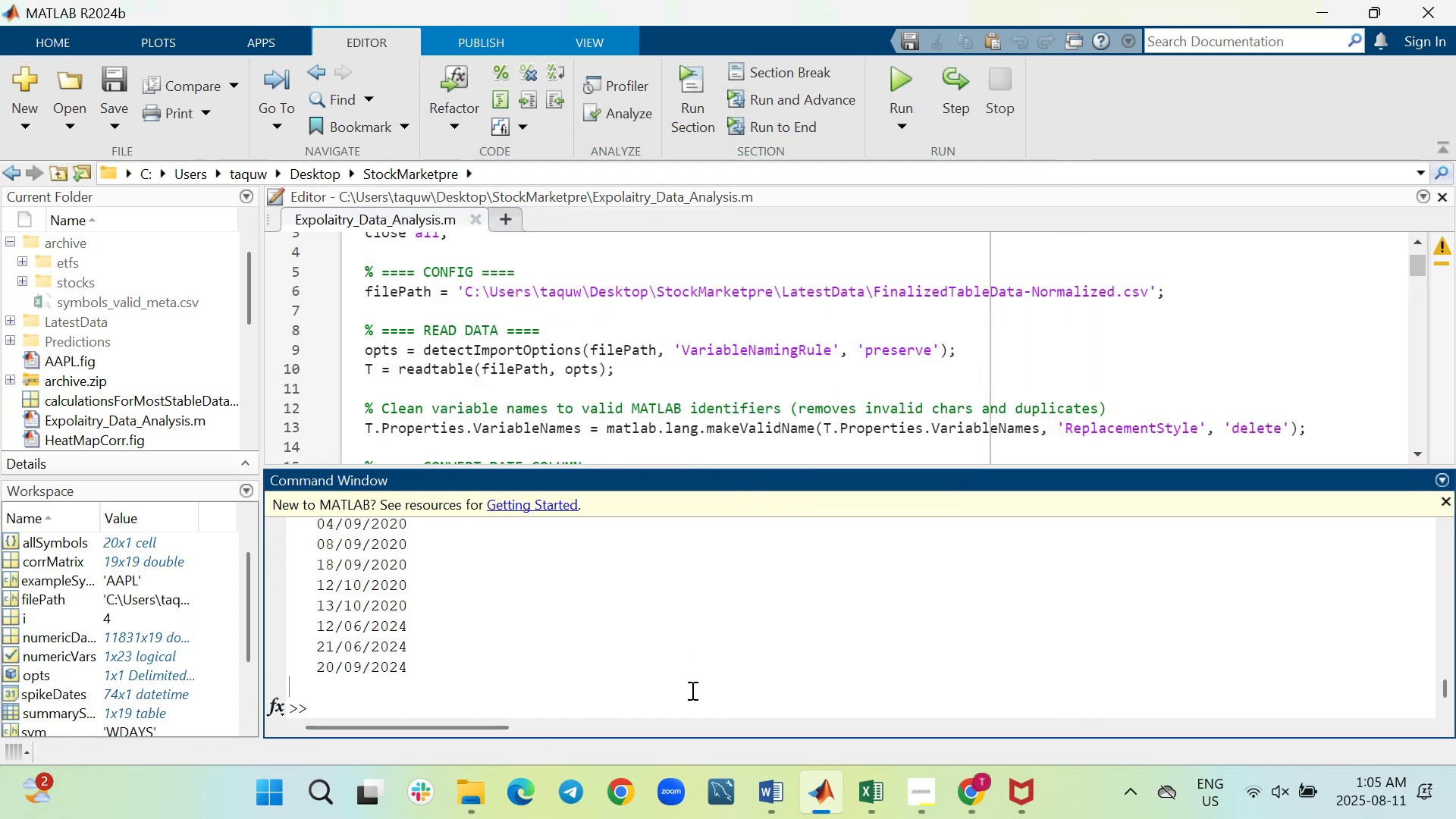 
type(clc)
 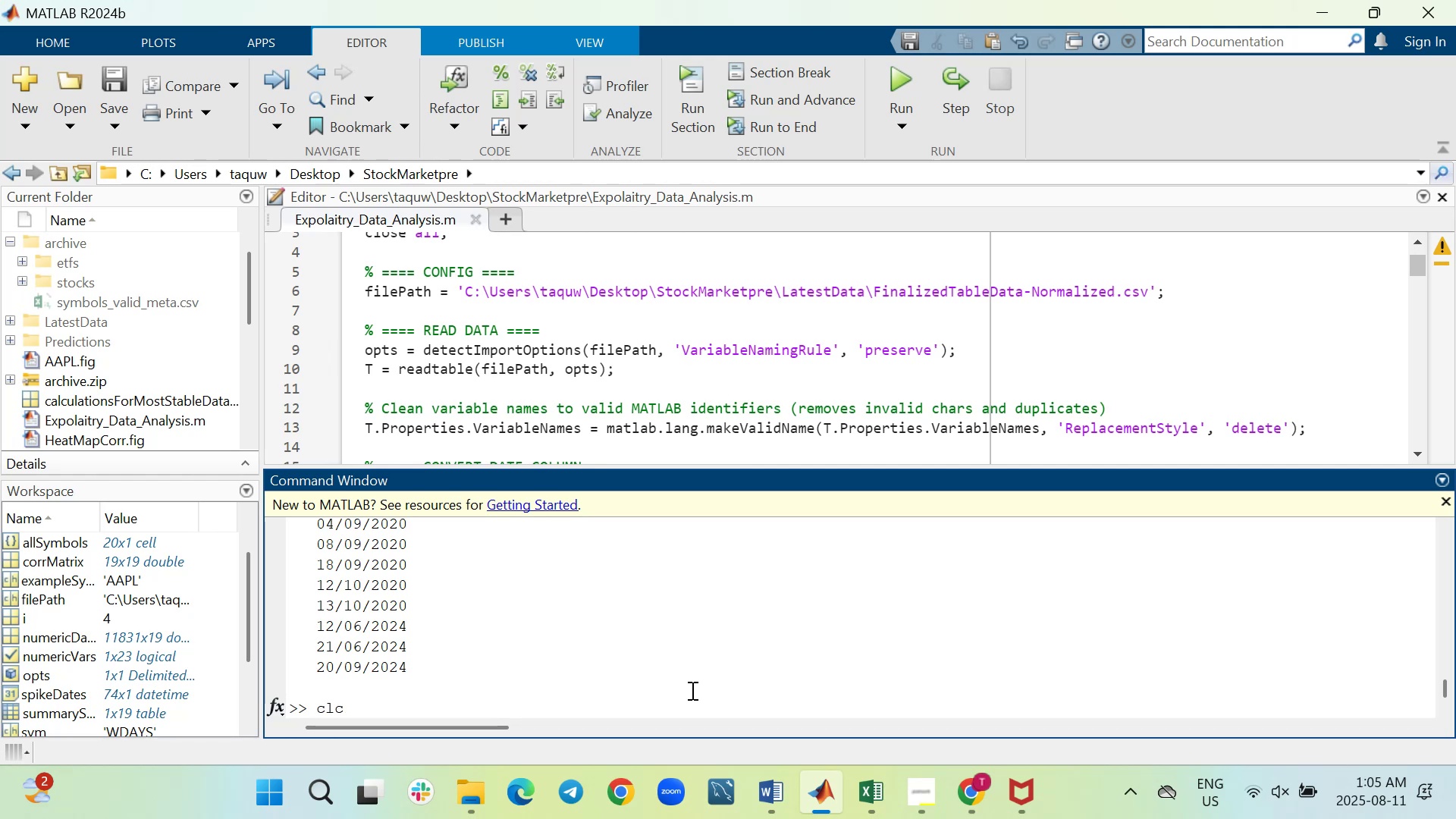 
key(Enter)
 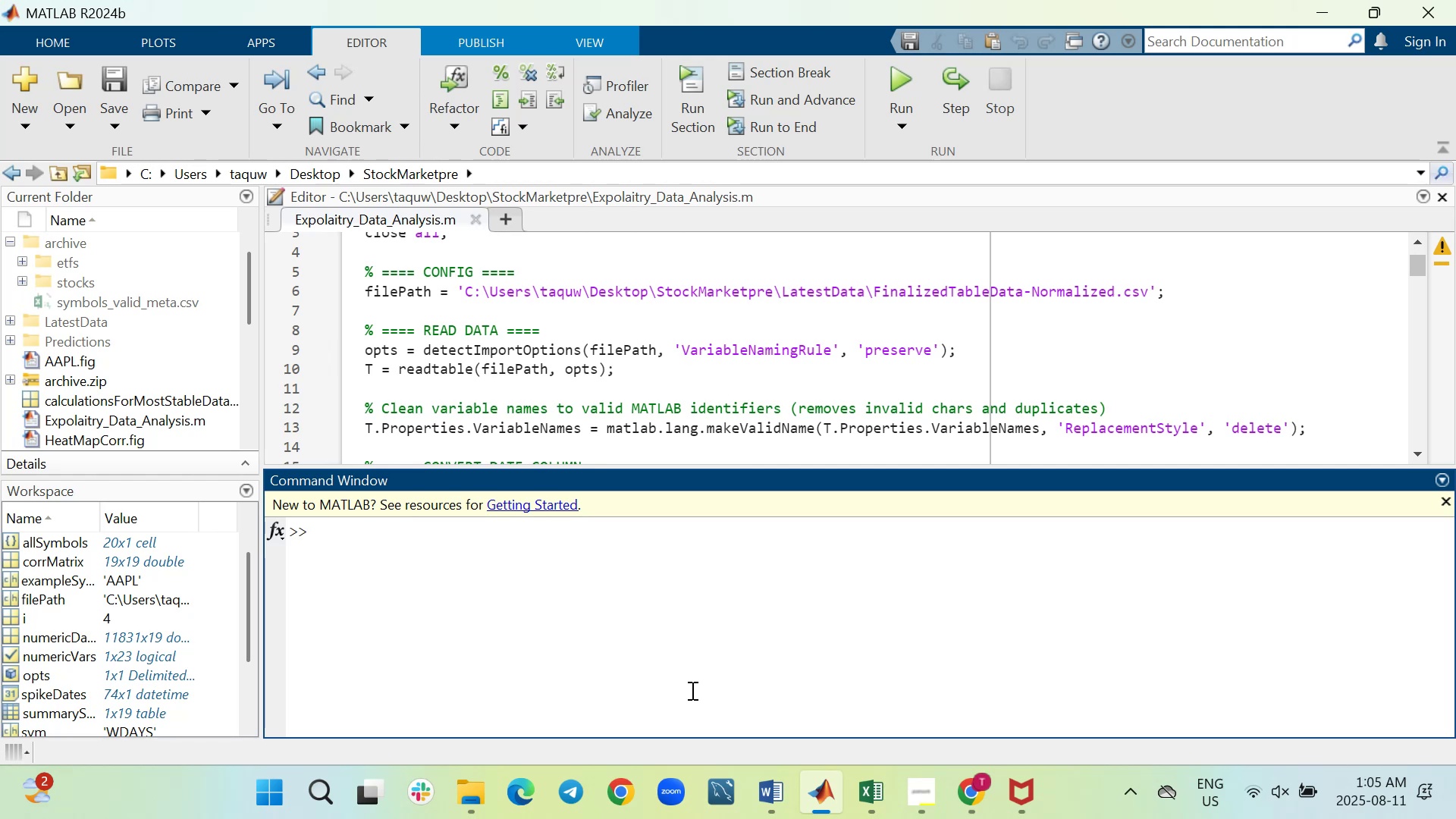 
key(Control+V)
 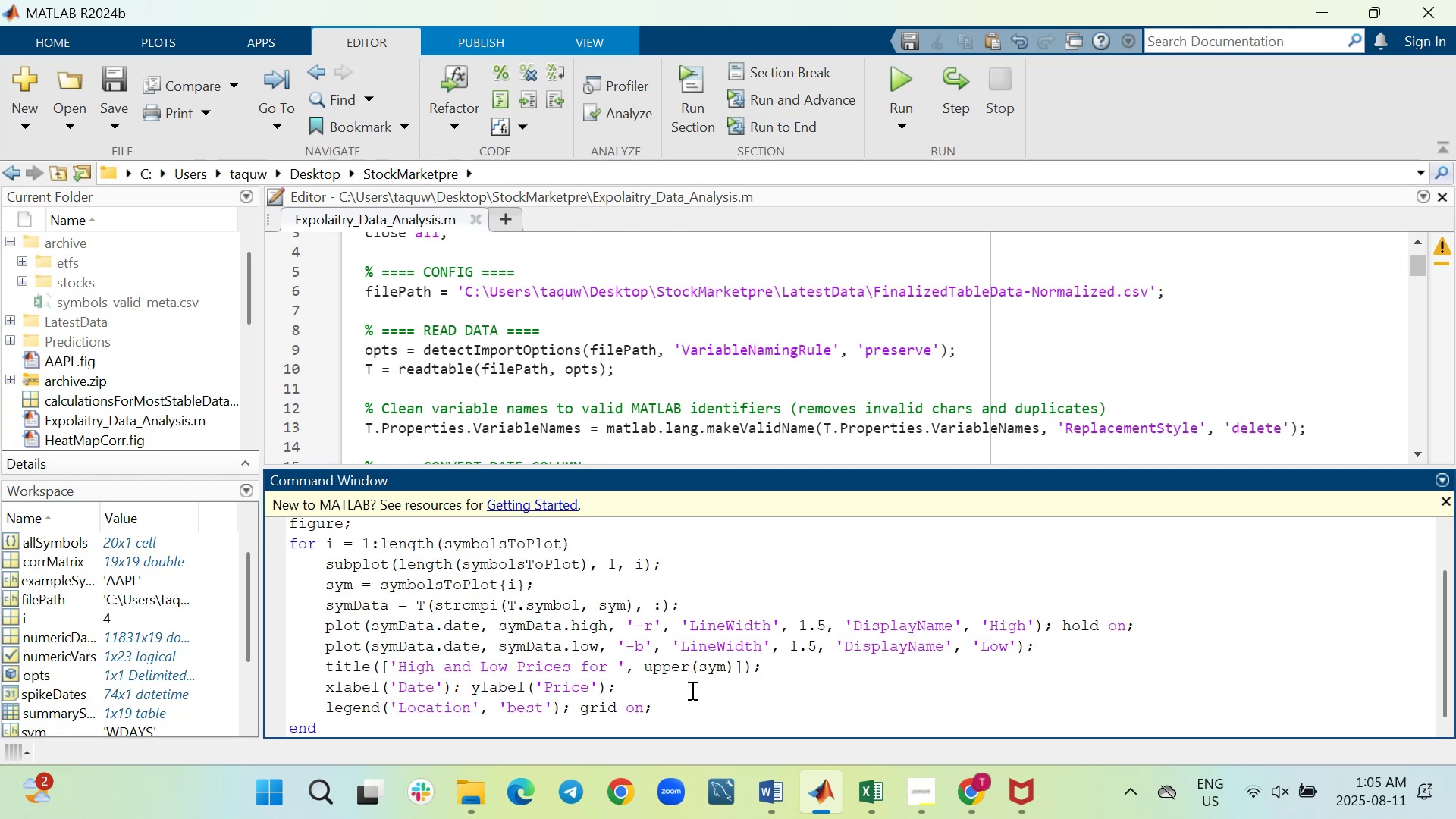 
scroll: coordinate [691, 690], scroll_direction: up, amount: 2.0
 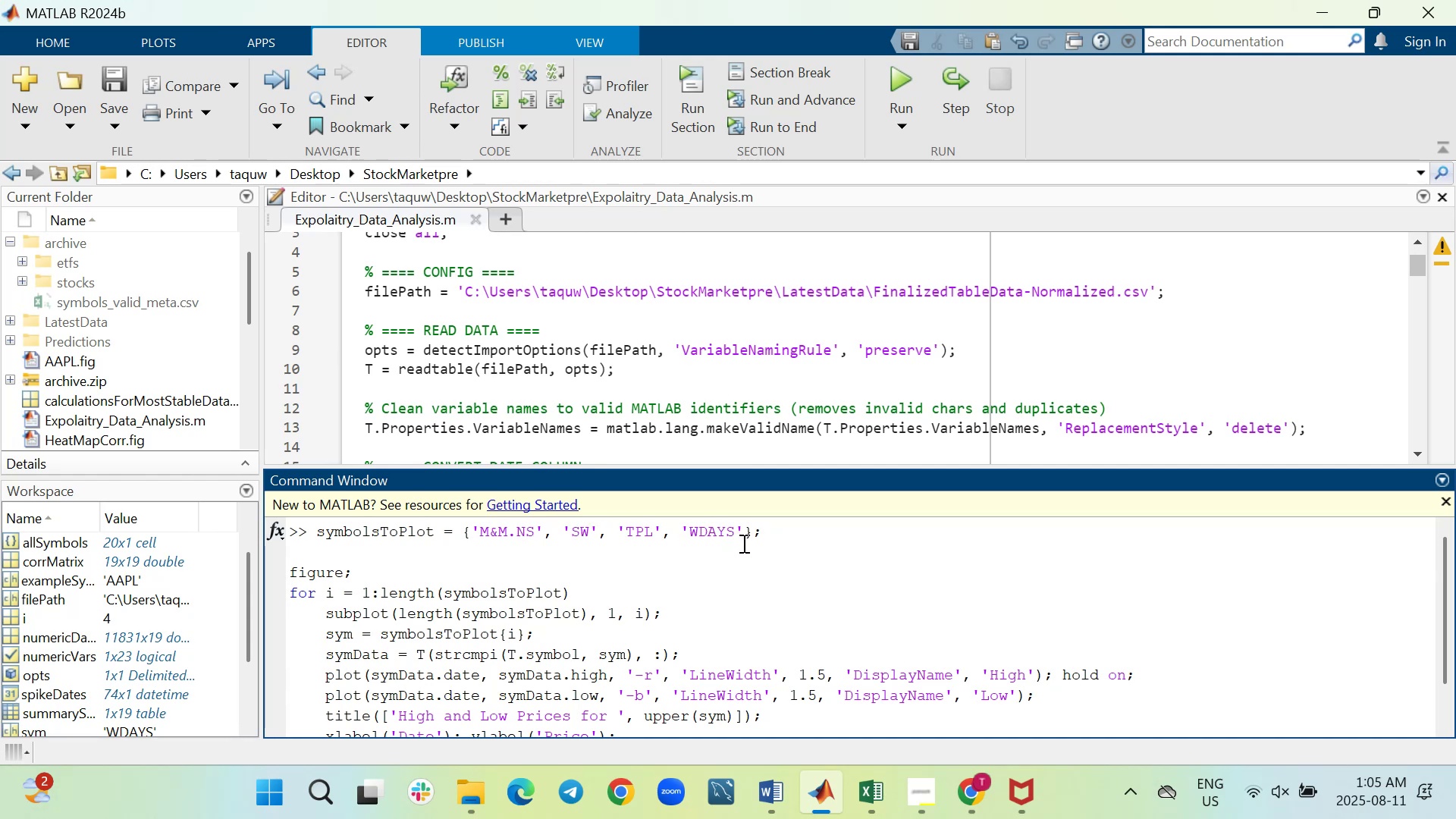 
wait(7.05)
 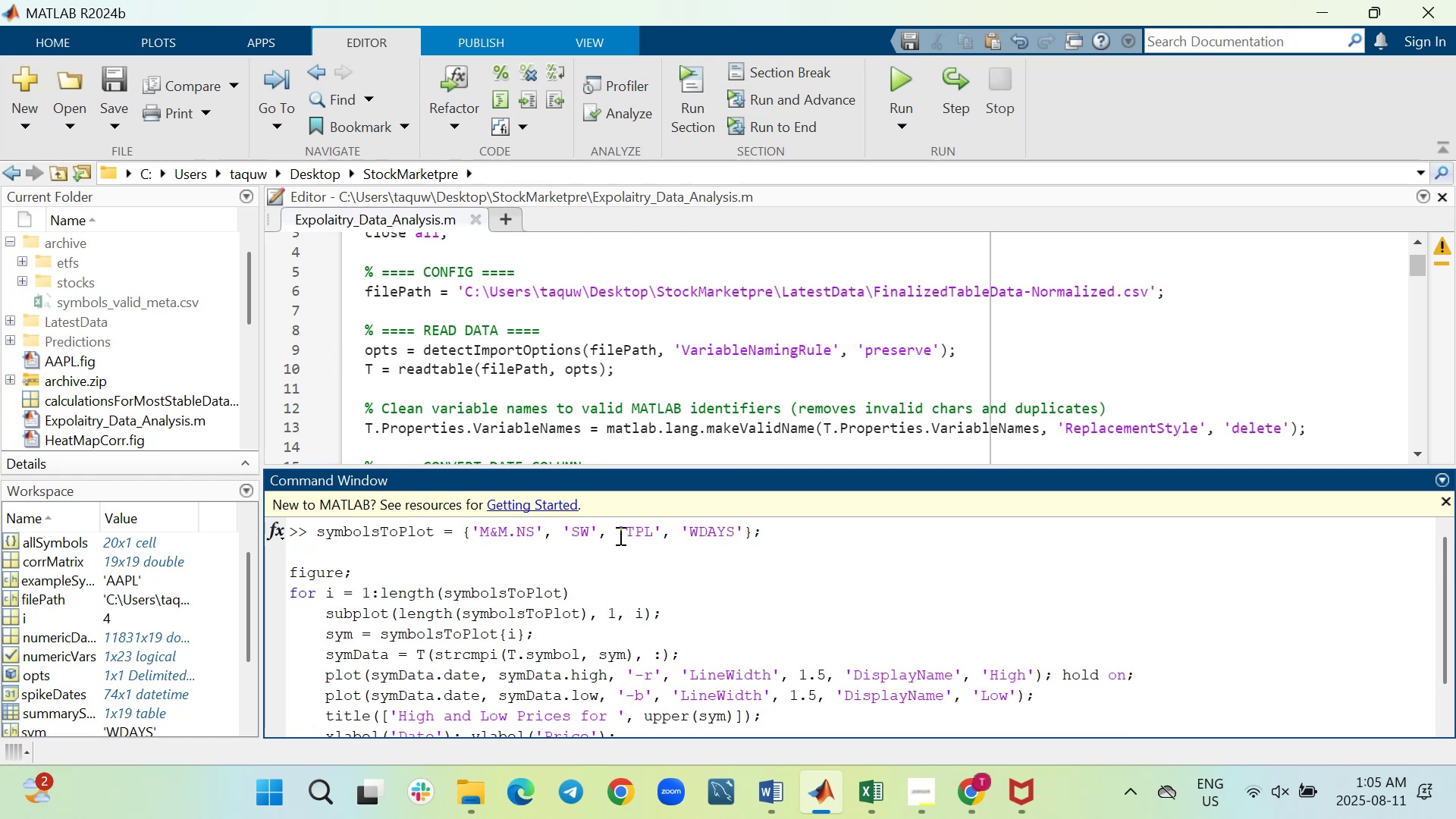 
scroll: coordinate [721, 579], scroll_direction: down, amount: 1.0
 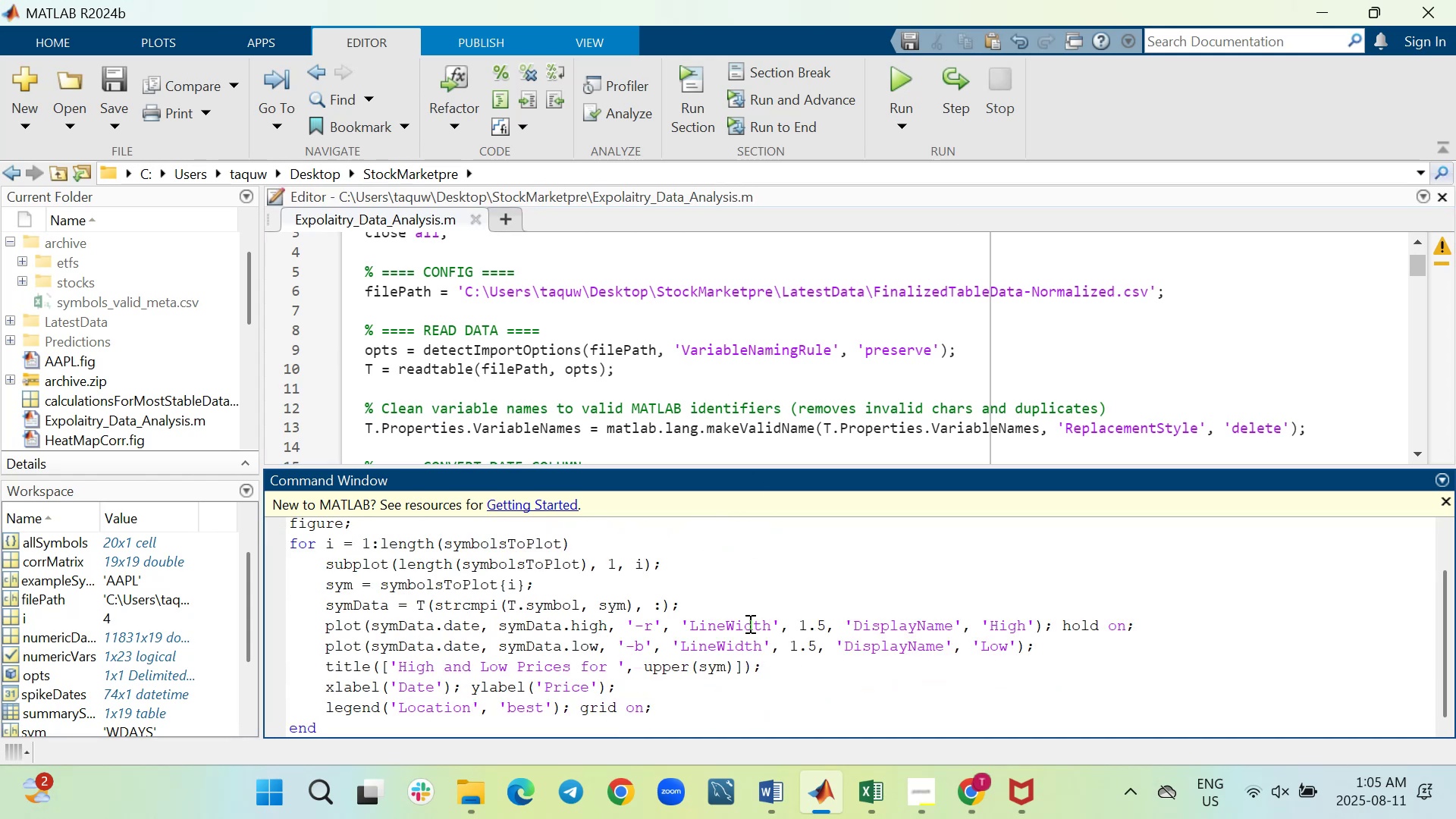 
key(Enter)
 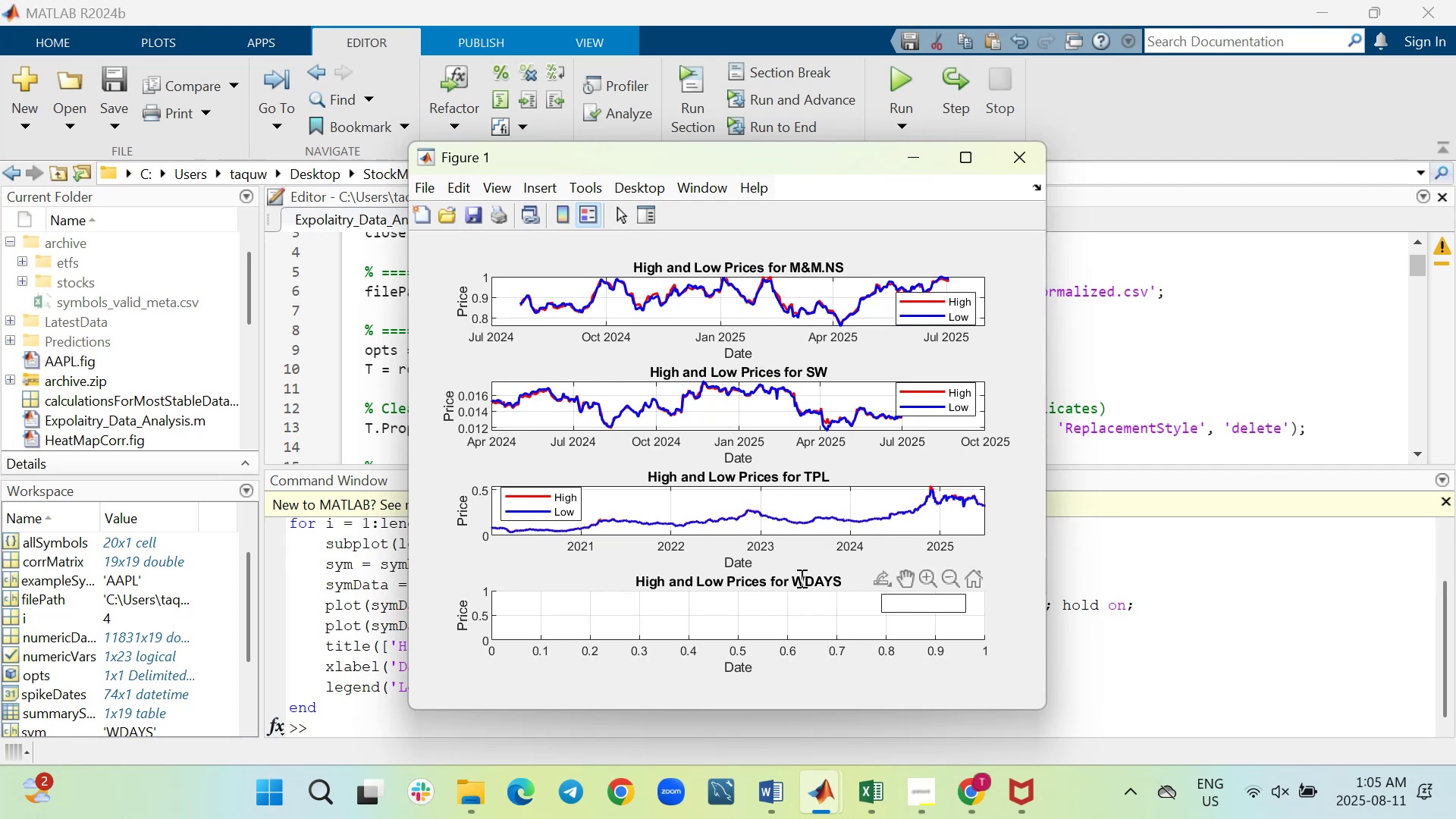 
wait(6.26)
 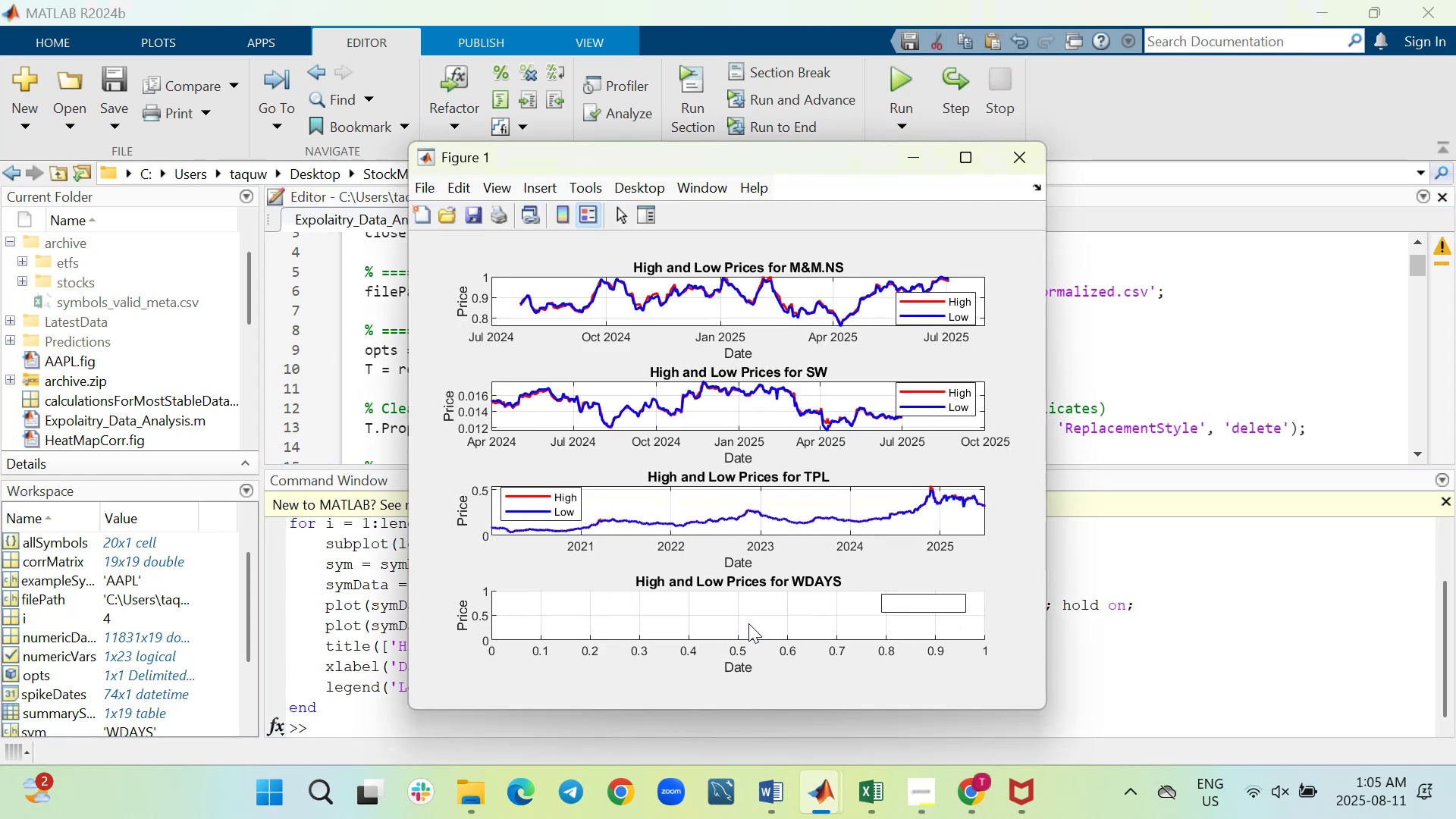 
left_click([462, 785])
 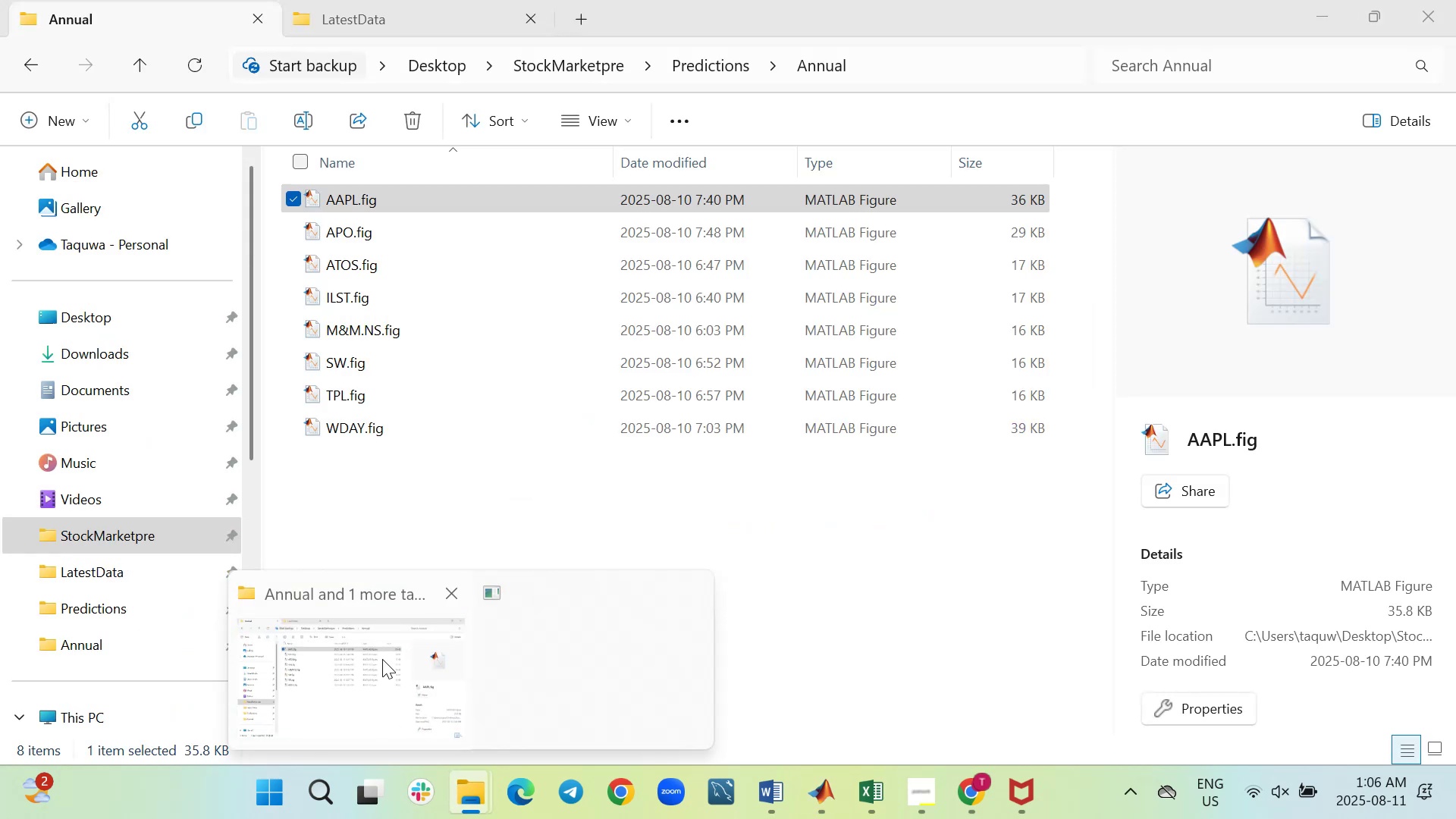 
left_click([382, 659])
 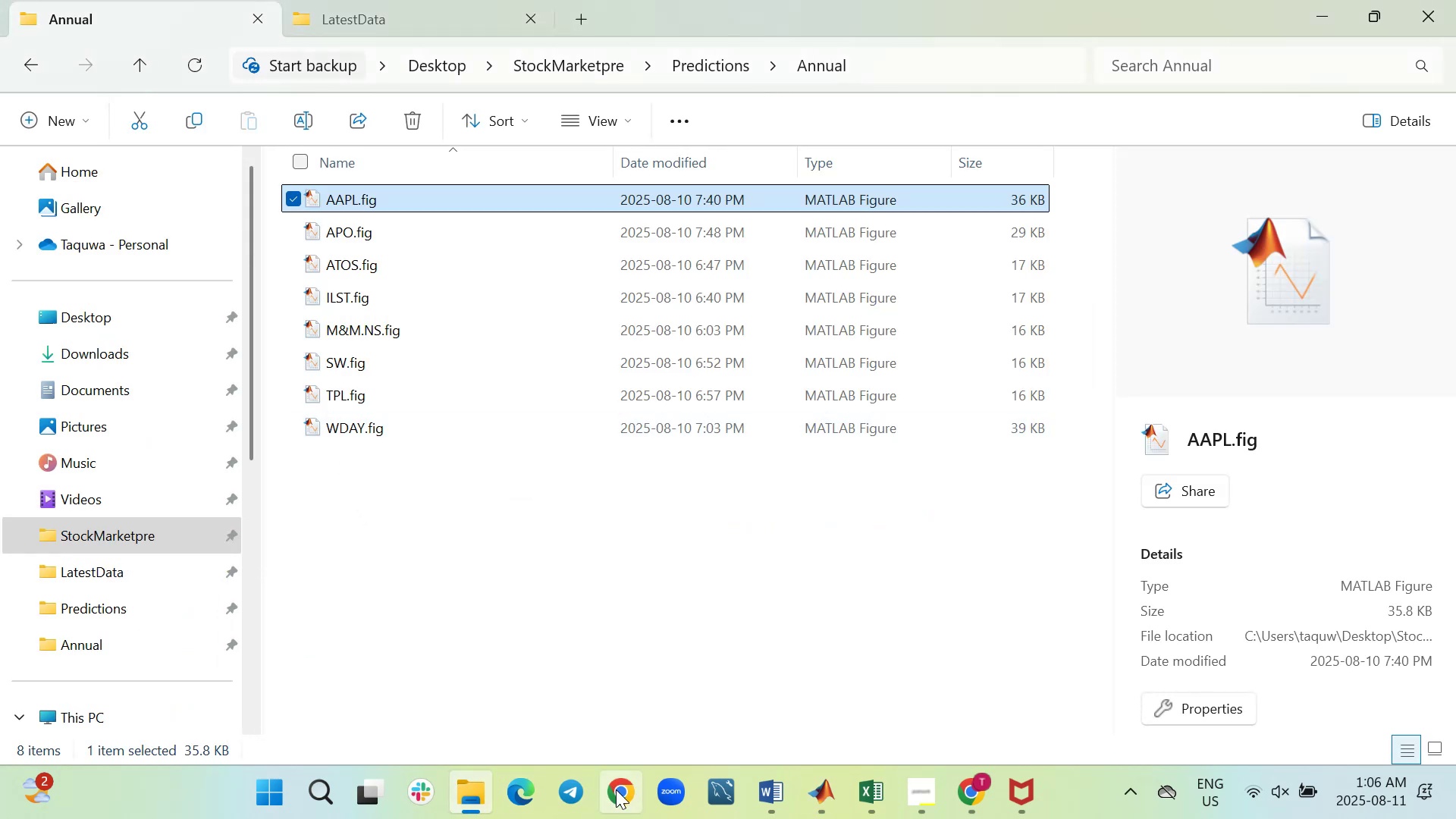 
wait(5.52)
 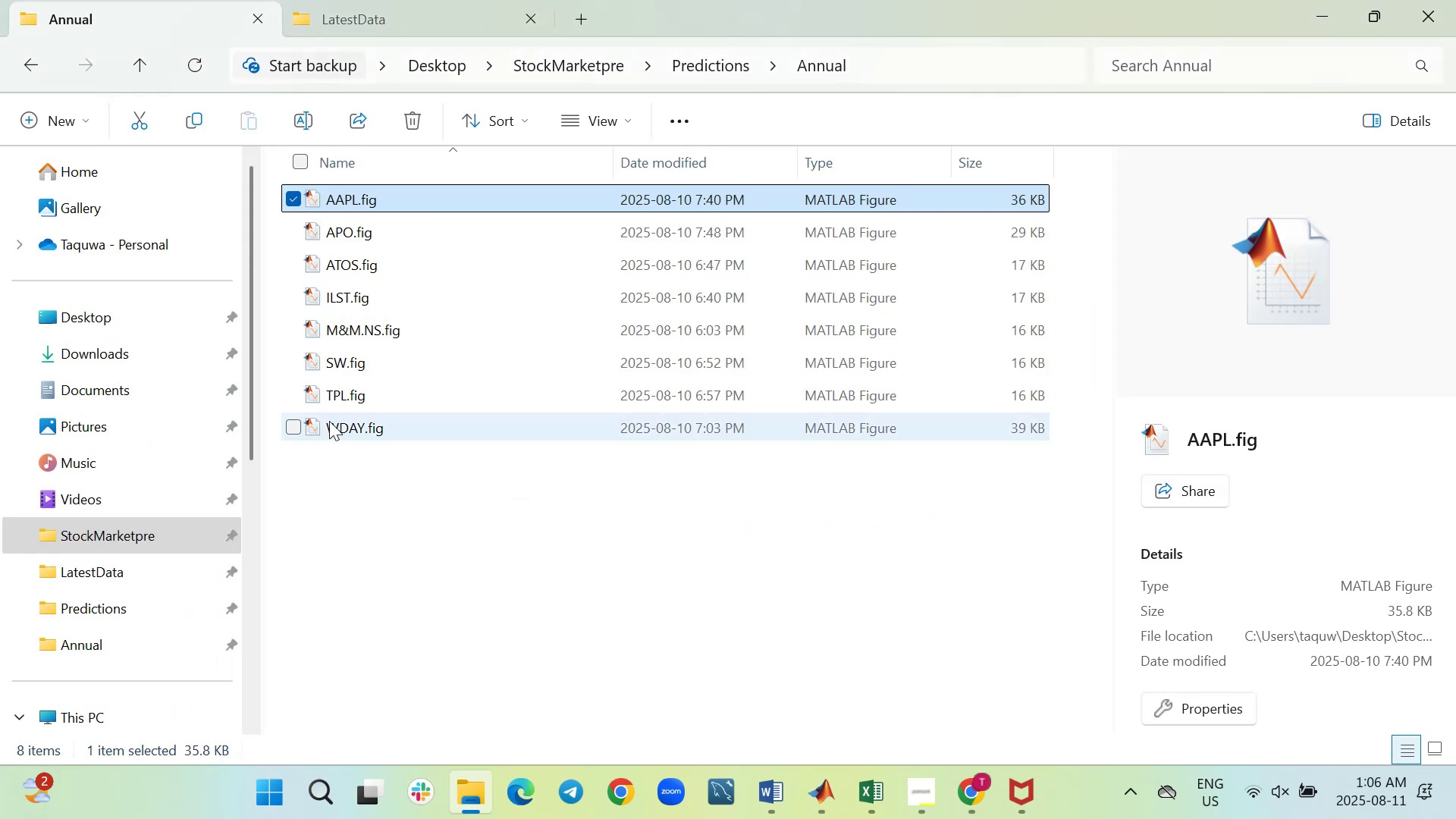 
left_click([724, 695])
 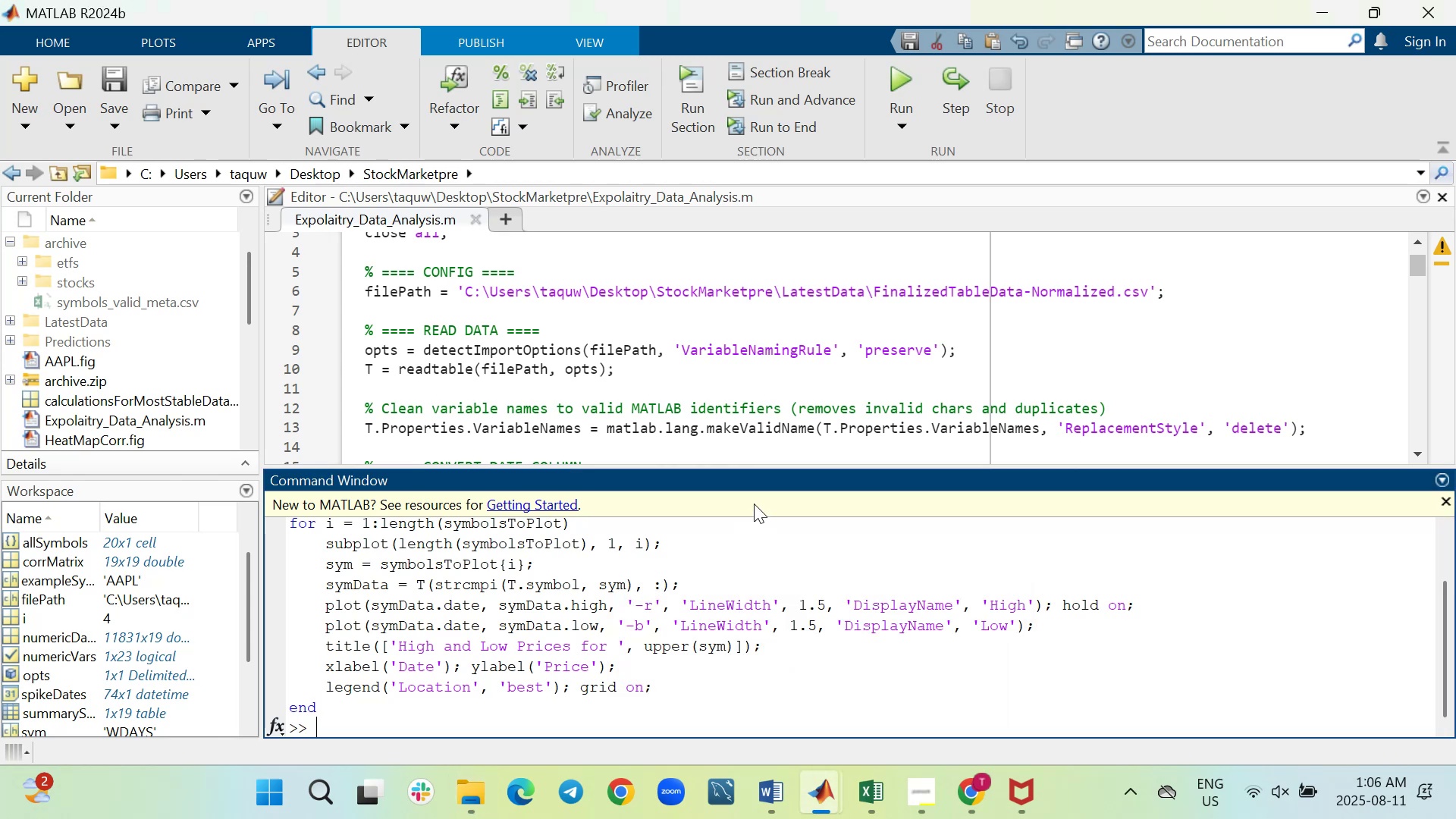 
scroll: coordinate [751, 658], scroll_direction: up, amount: 1.0
 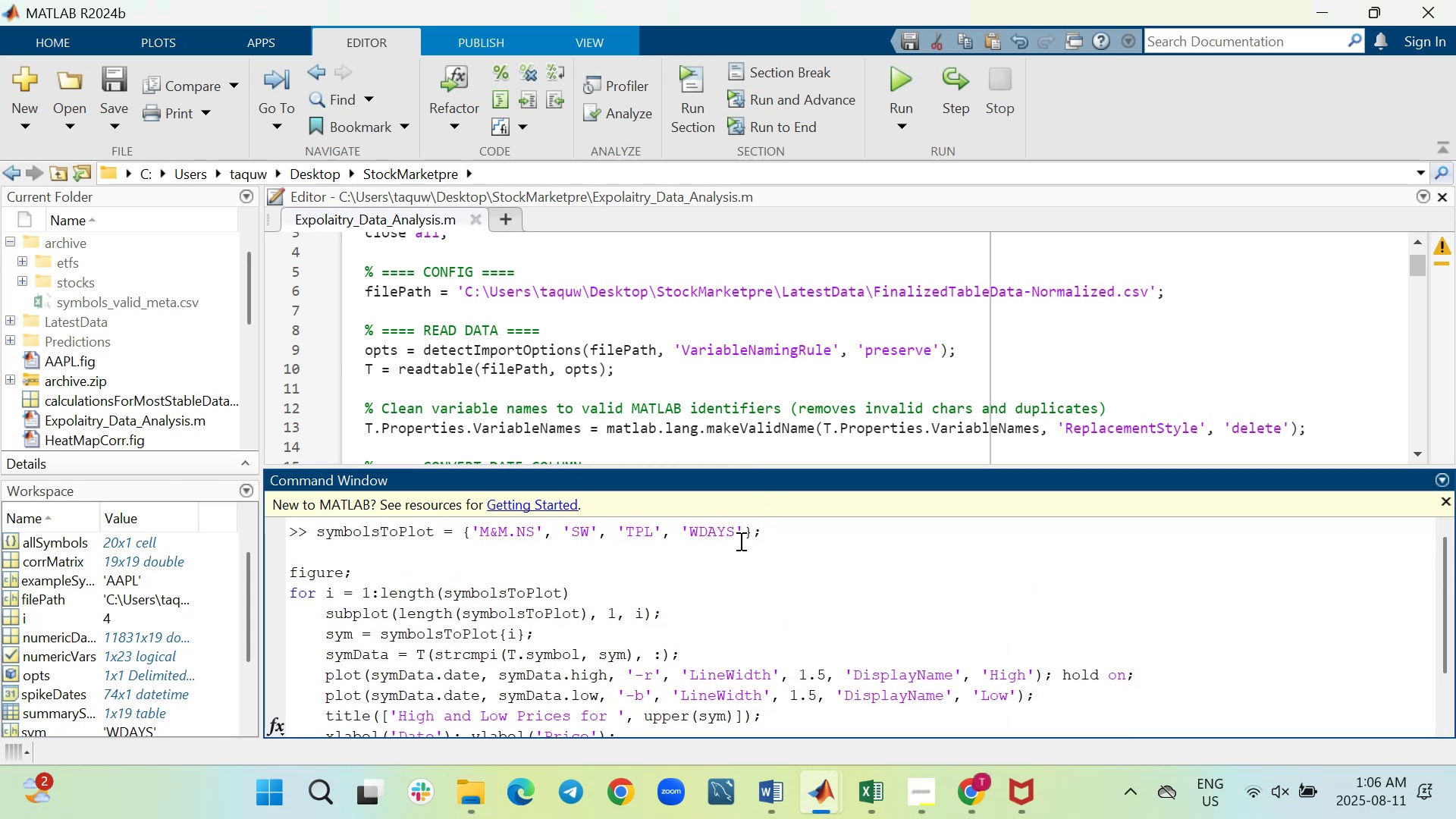 
scroll: coordinate [782, 607], scroll_direction: down, amount: 2.0
 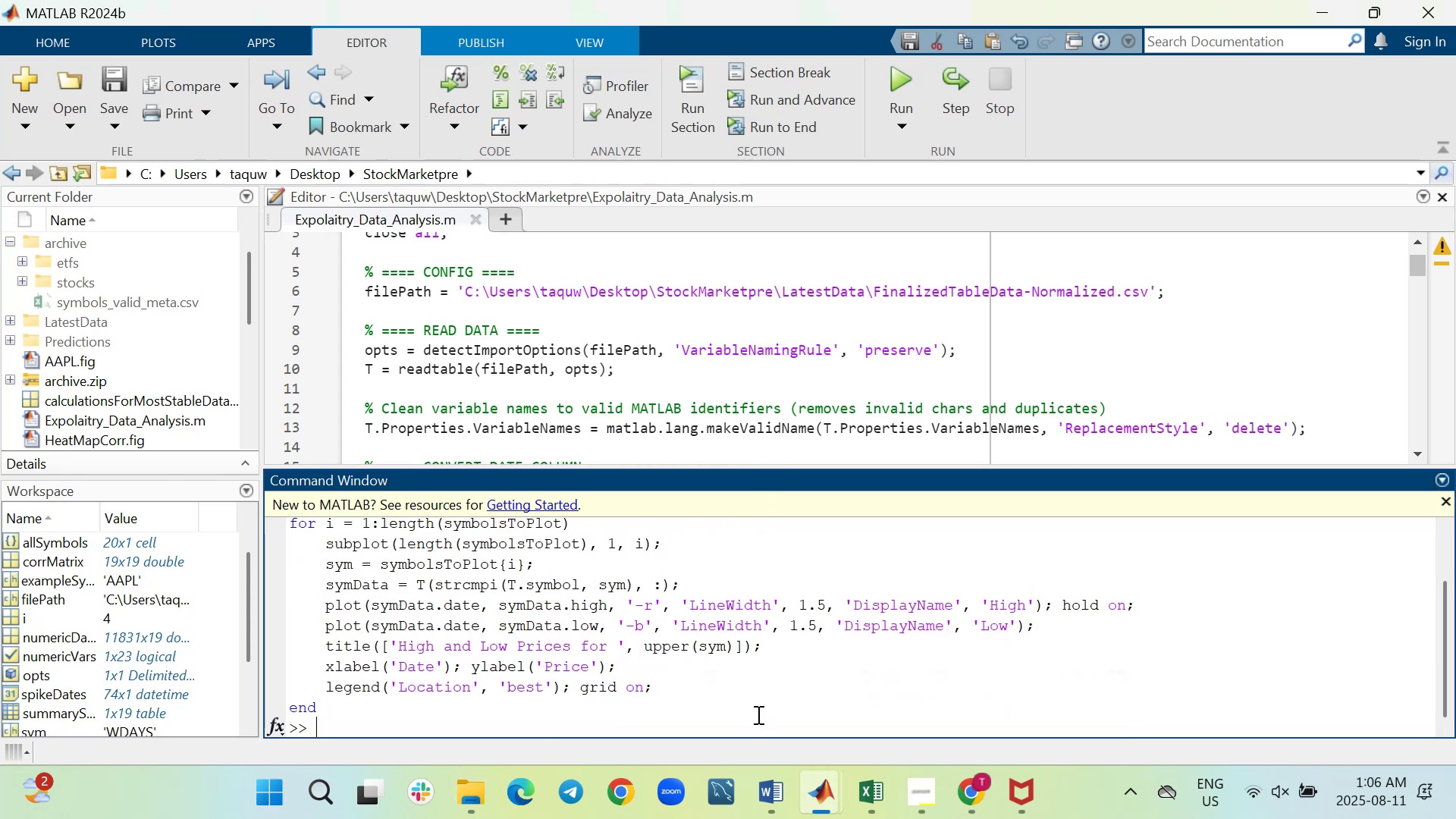 
left_click([757, 714])
 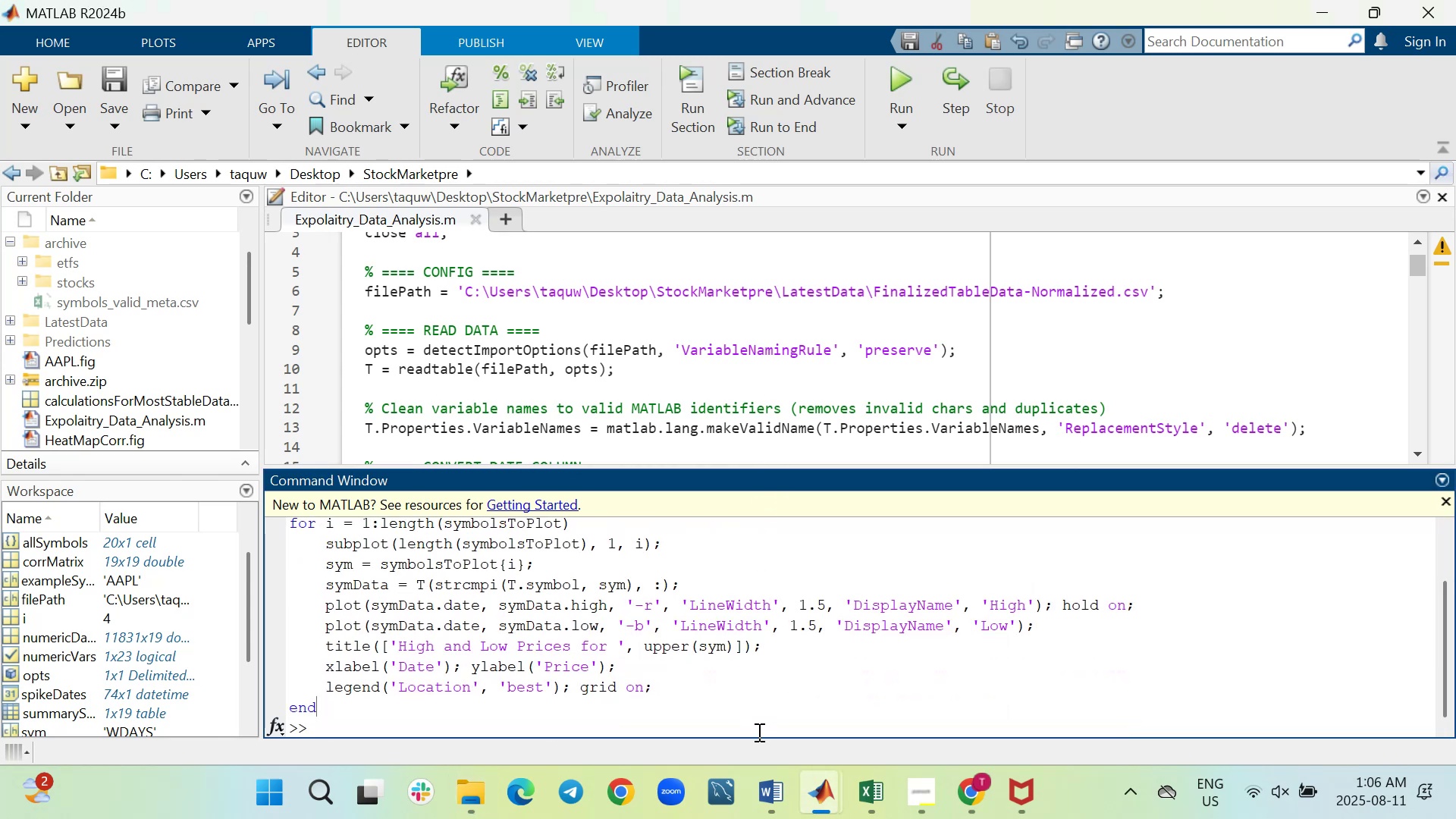 
key(Control+V)
 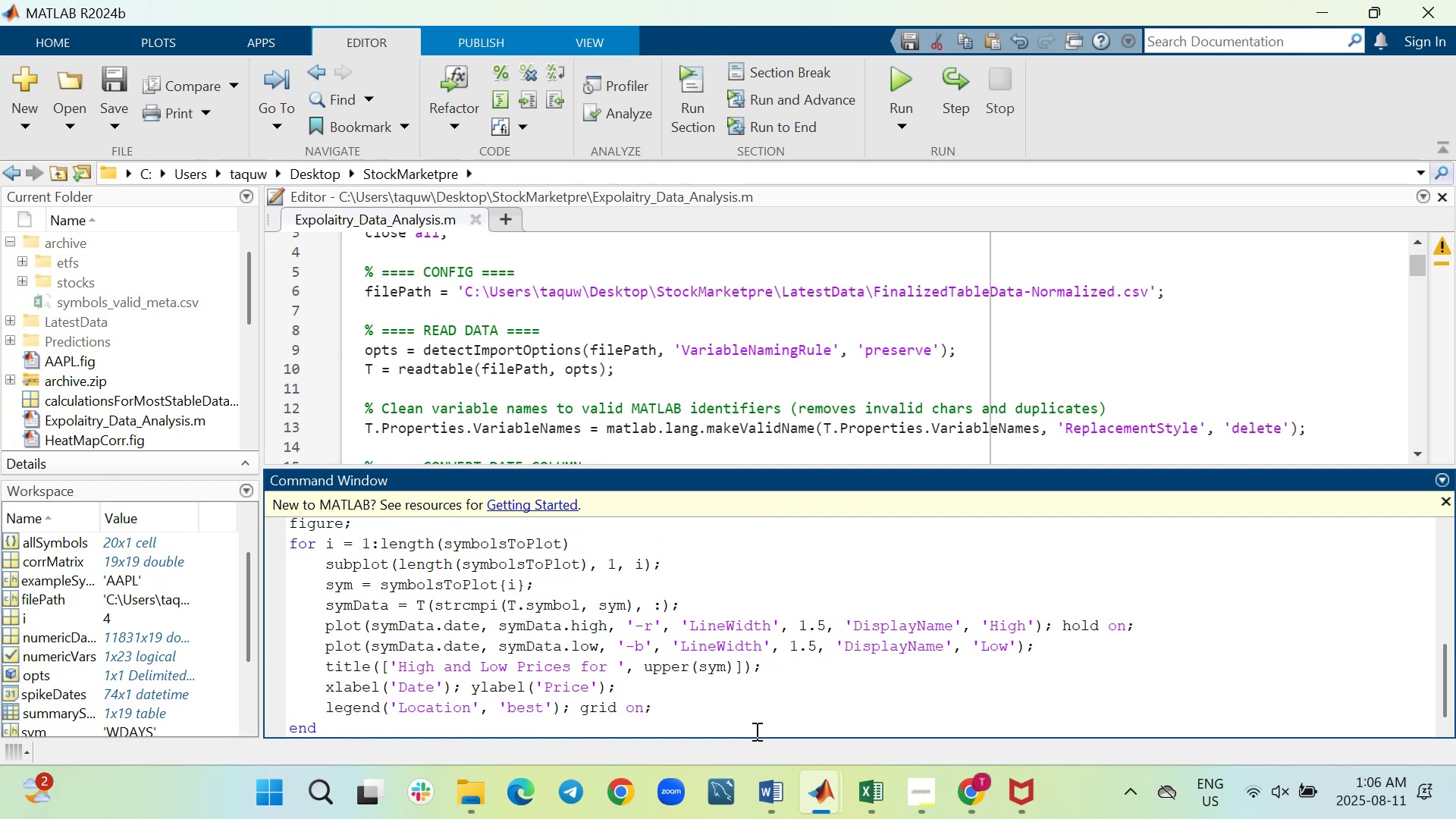 
scroll: coordinate [755, 730], scroll_direction: up, amount: 1.0
 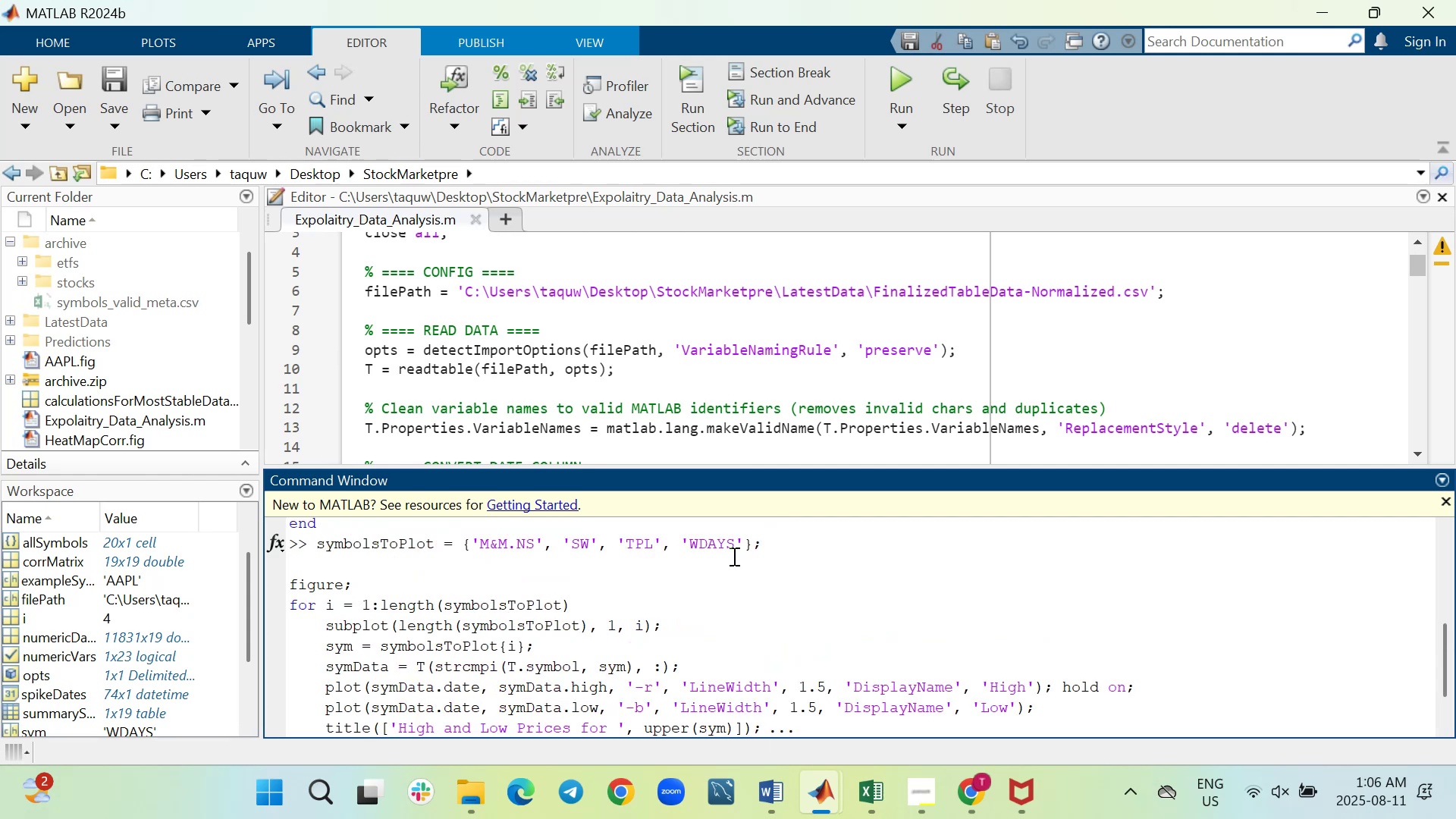 
left_click([734, 544])
 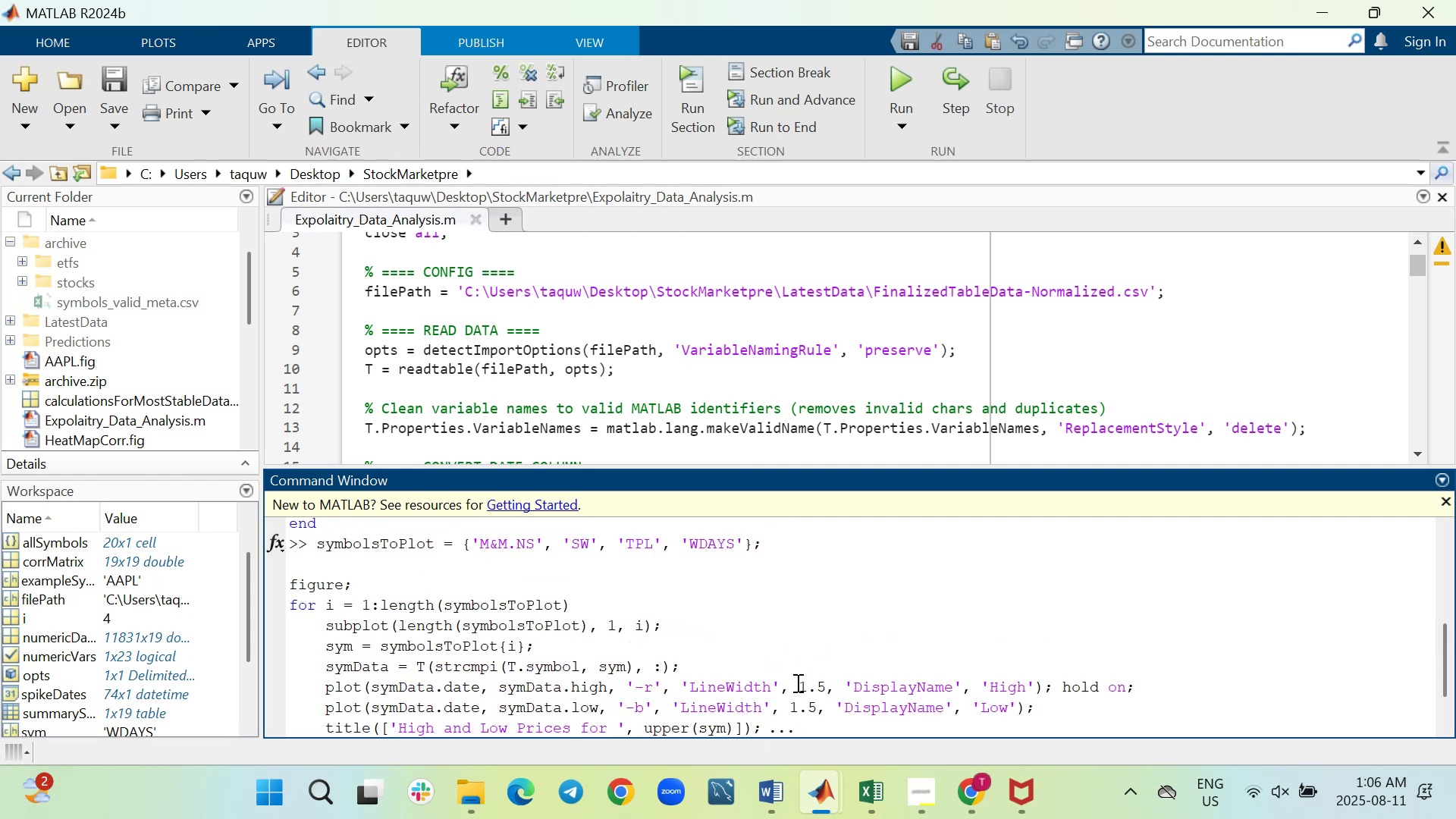 
key(Backspace)
 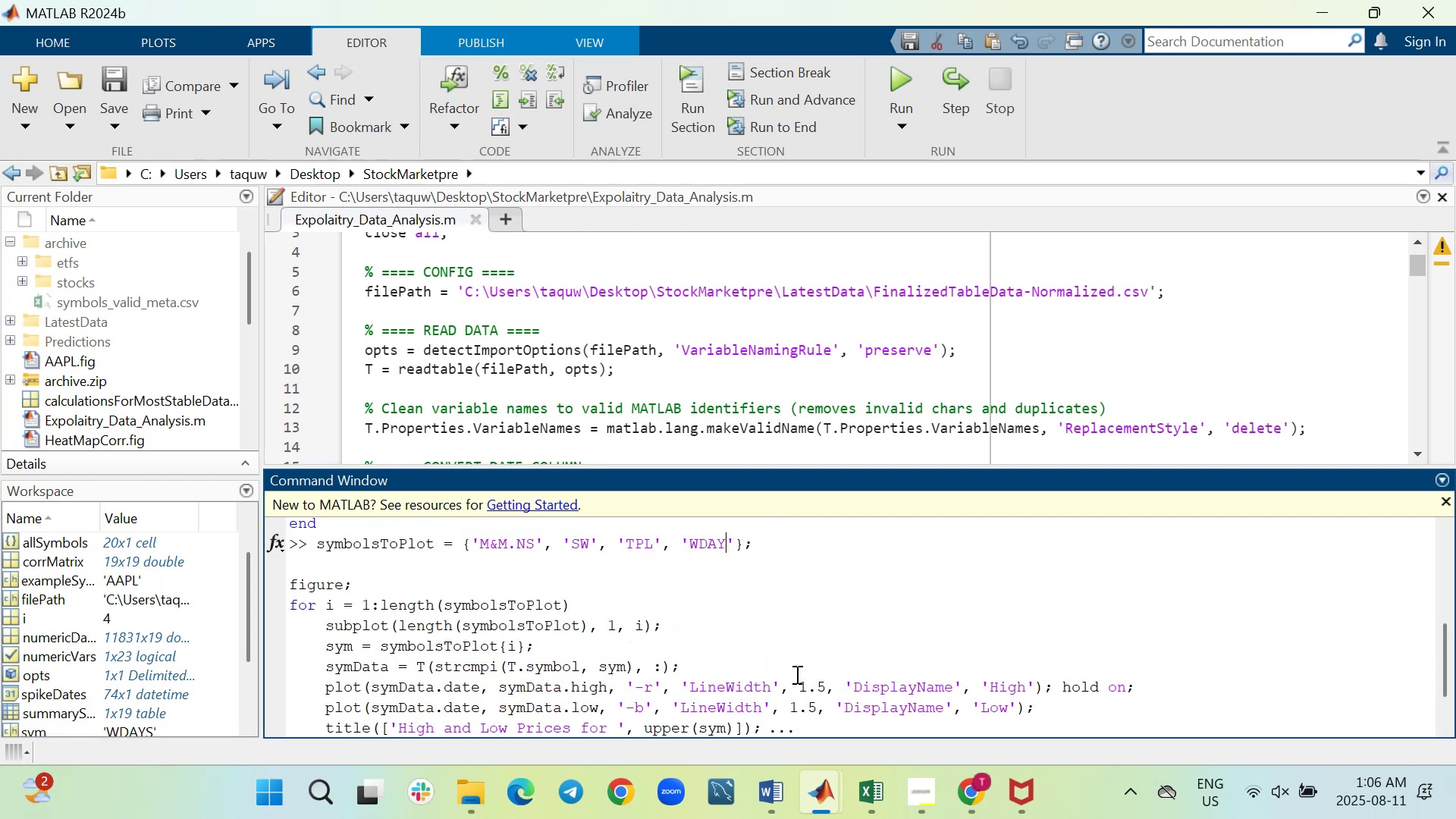 
scroll: coordinate [794, 670], scroll_direction: down, amount: 2.0
 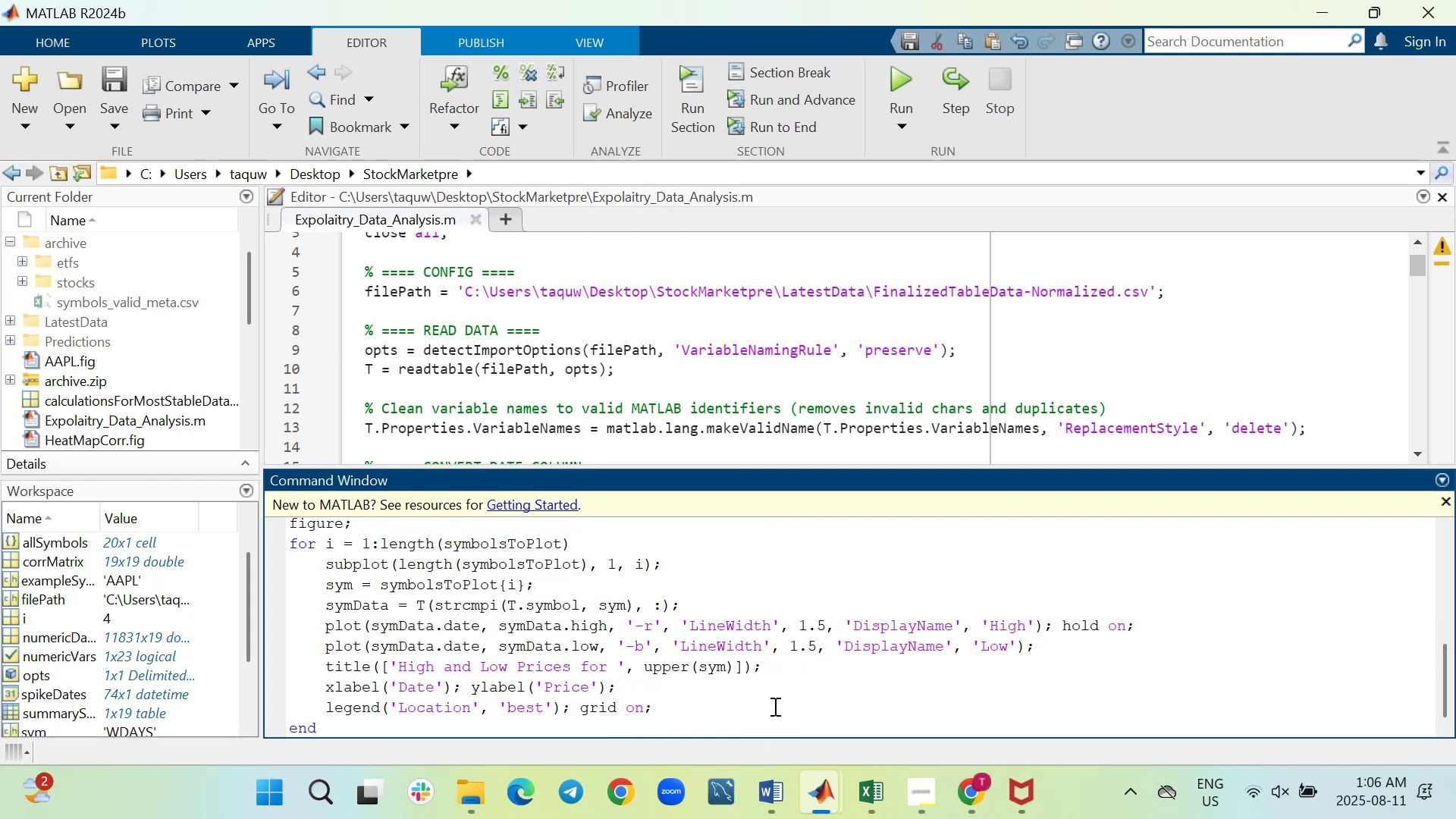 
left_click([774, 707])
 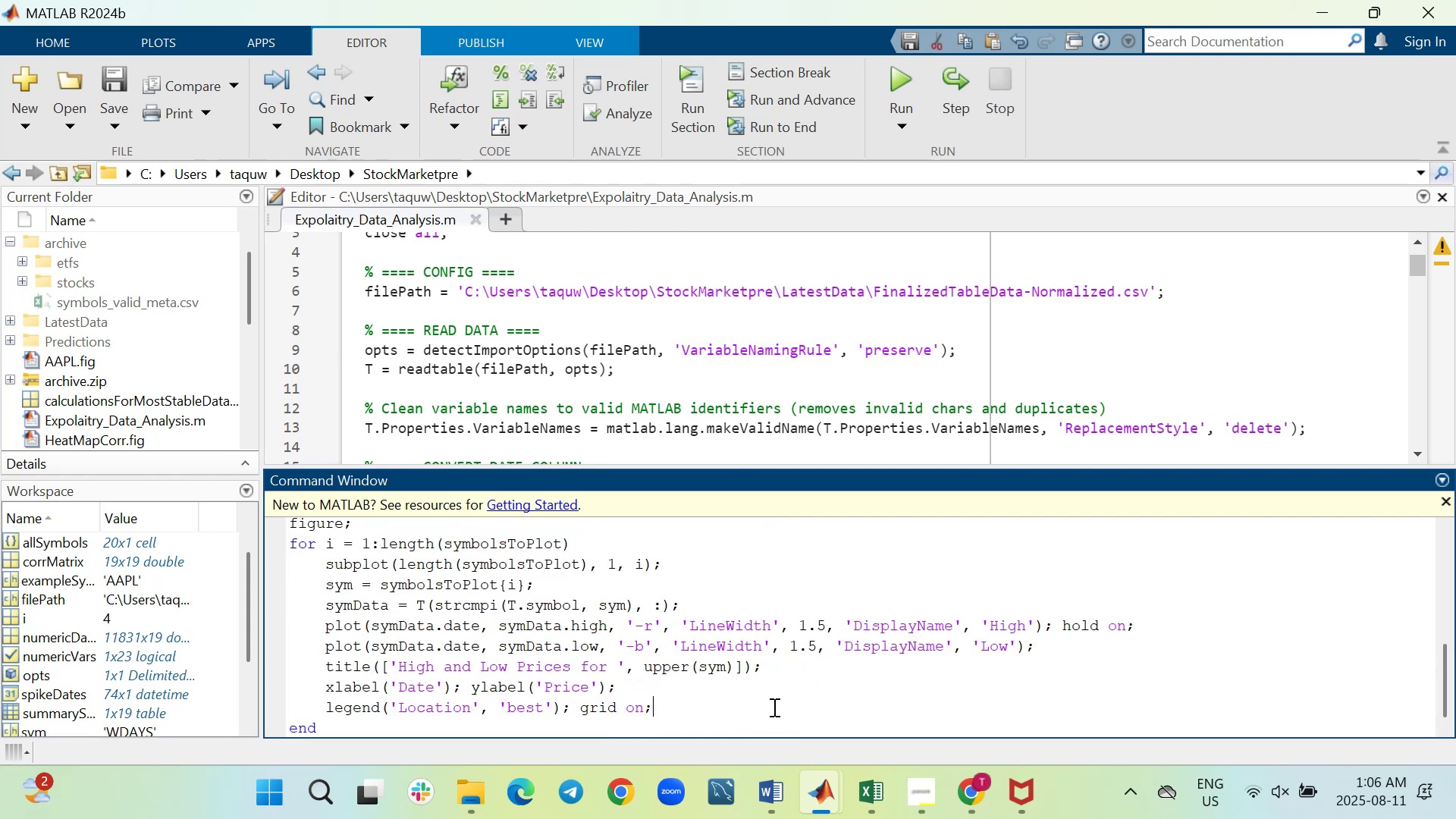 
key(Enter)
 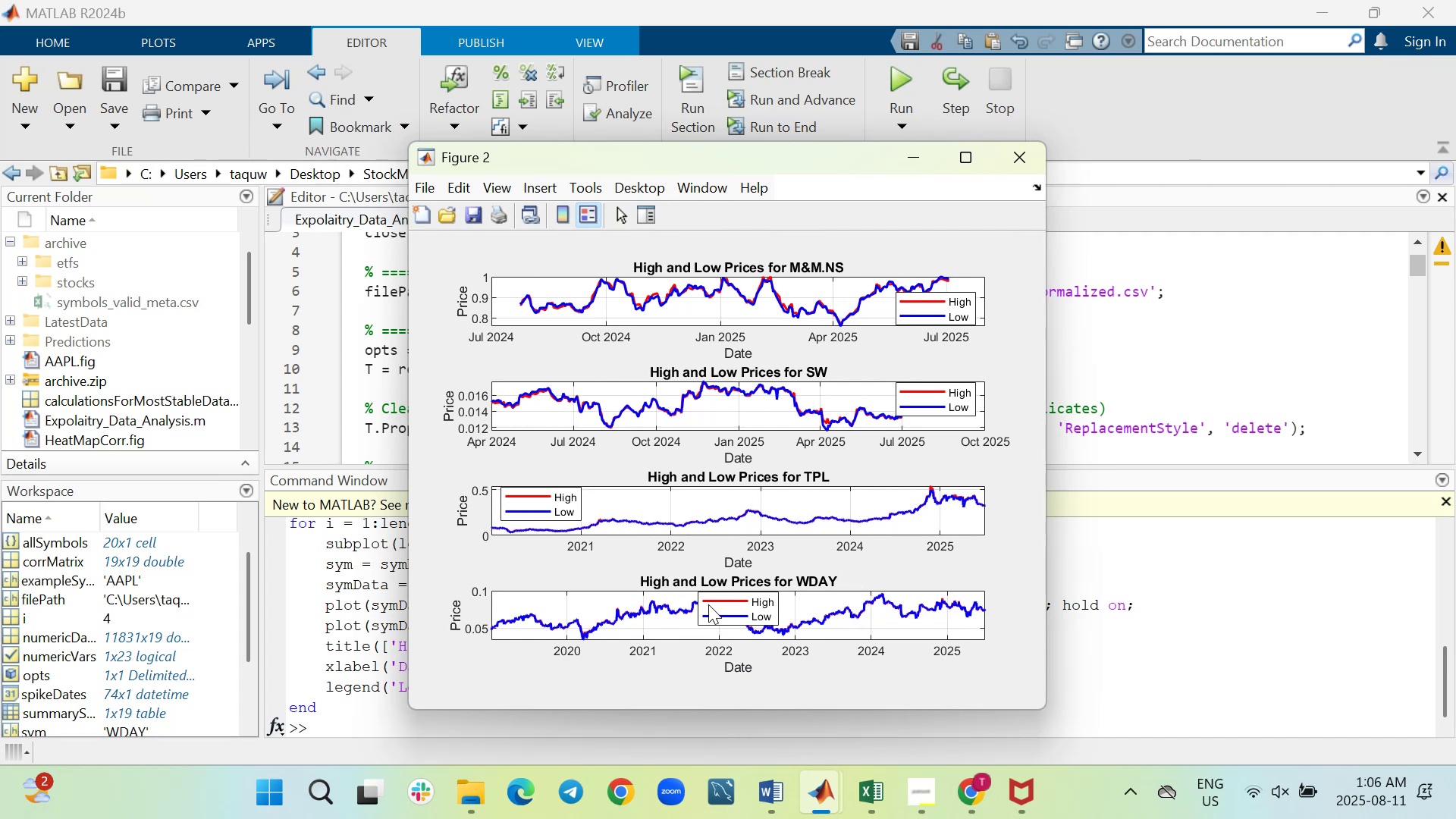 
left_click_drag(start_coordinate=[708, 604], to_coordinate=[984, 571])
 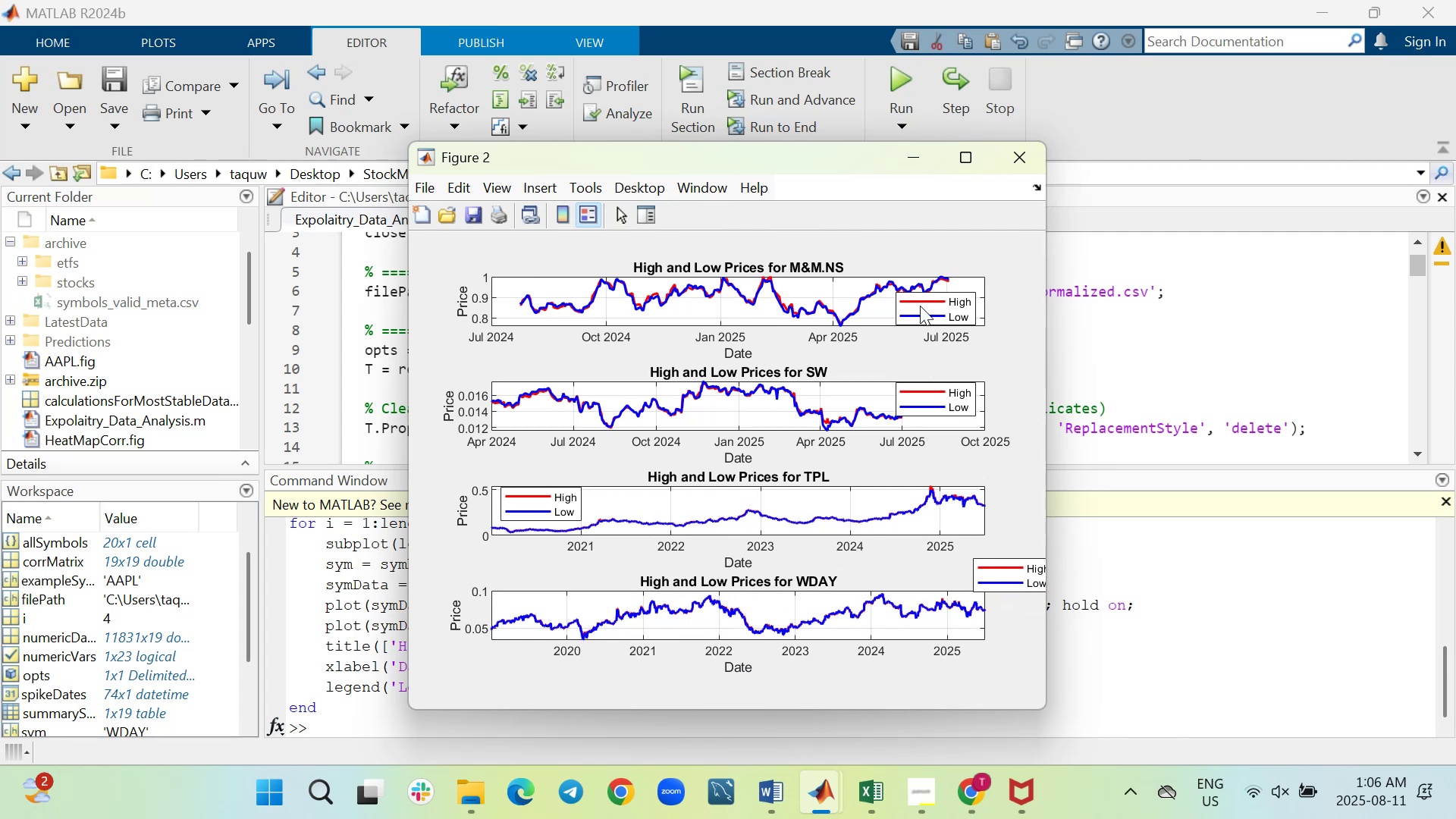 
left_click_drag(start_coordinate=[932, 303], to_coordinate=[962, 250])
 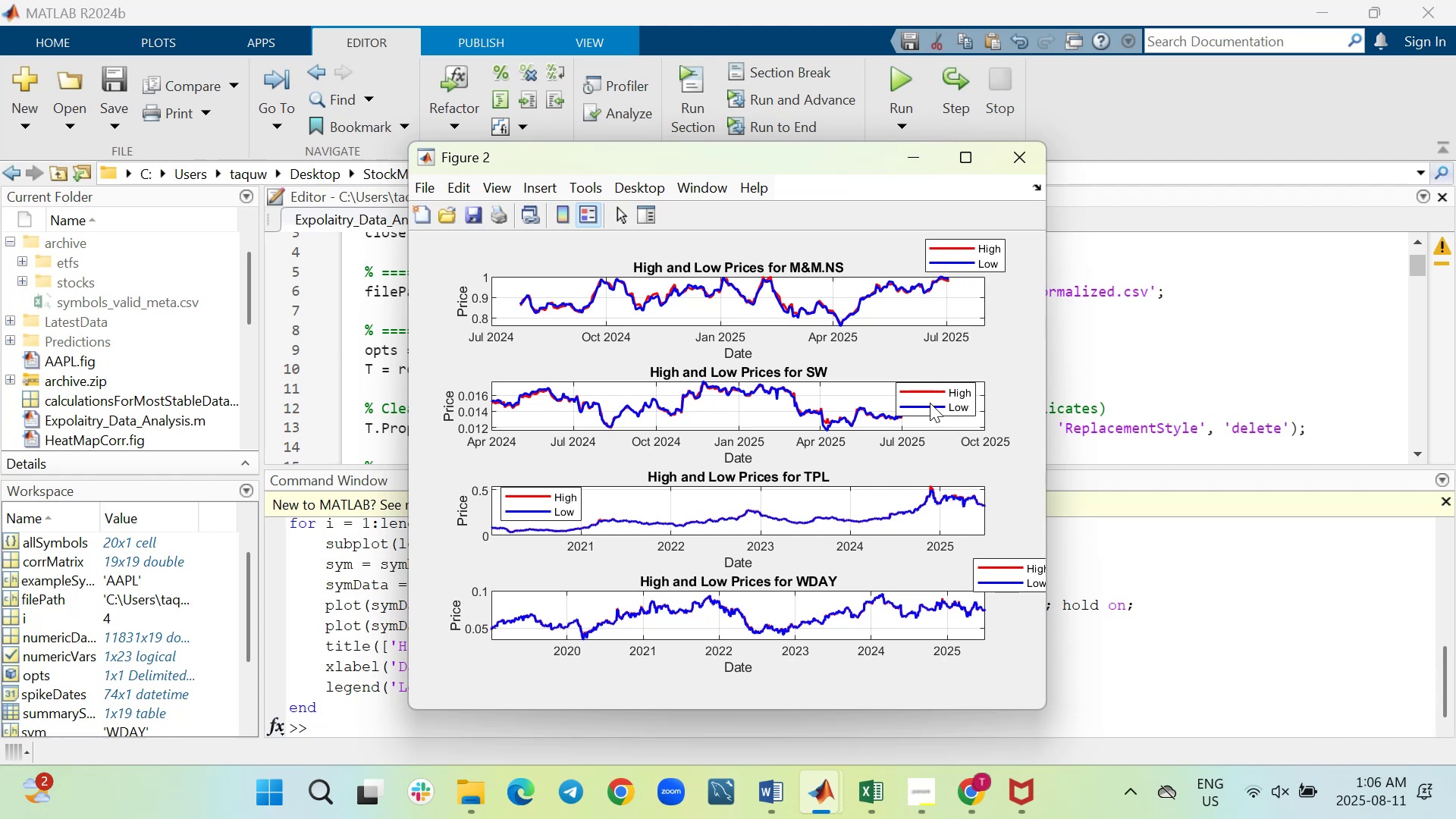 
left_click_drag(start_coordinate=[926, 401], to_coordinate=[974, 366])
 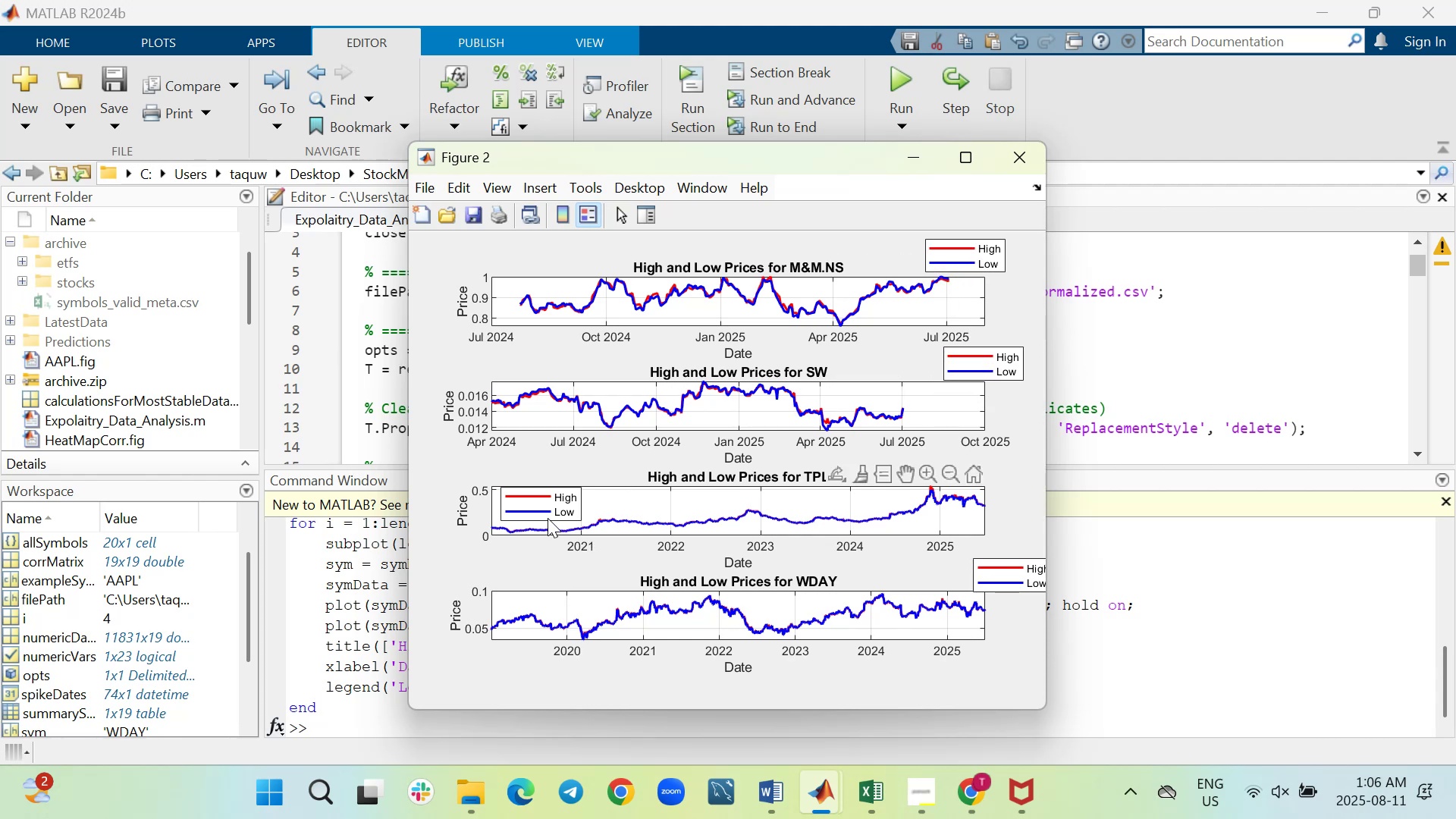 
left_click_drag(start_coordinate=[529, 509], to_coordinate=[987, 476])
 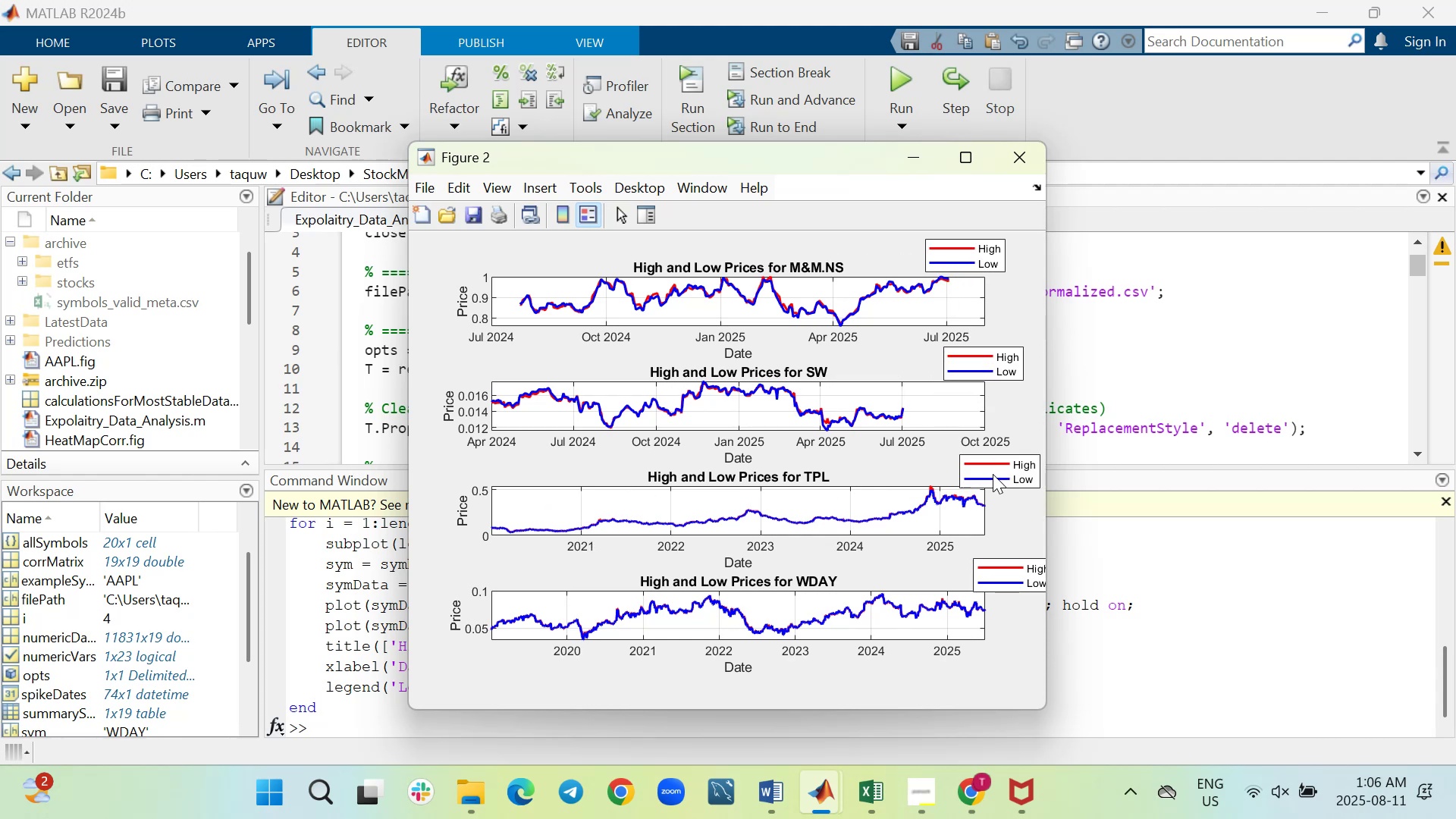 
left_click_drag(start_coordinate=[993, 474], to_coordinate=[977, 468])
 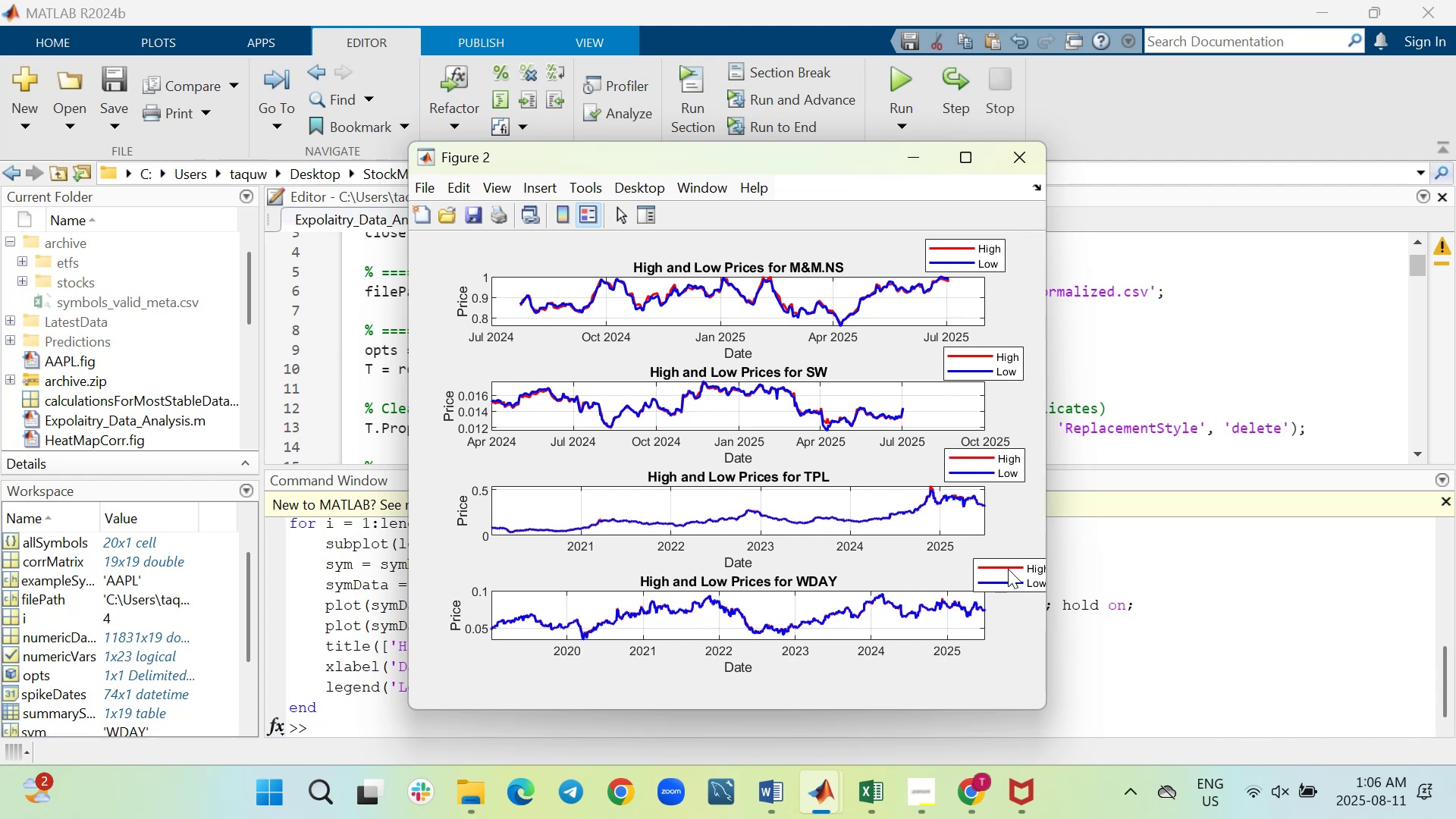 
left_click_drag(start_coordinate=[1008, 569], to_coordinate=[979, 567])
 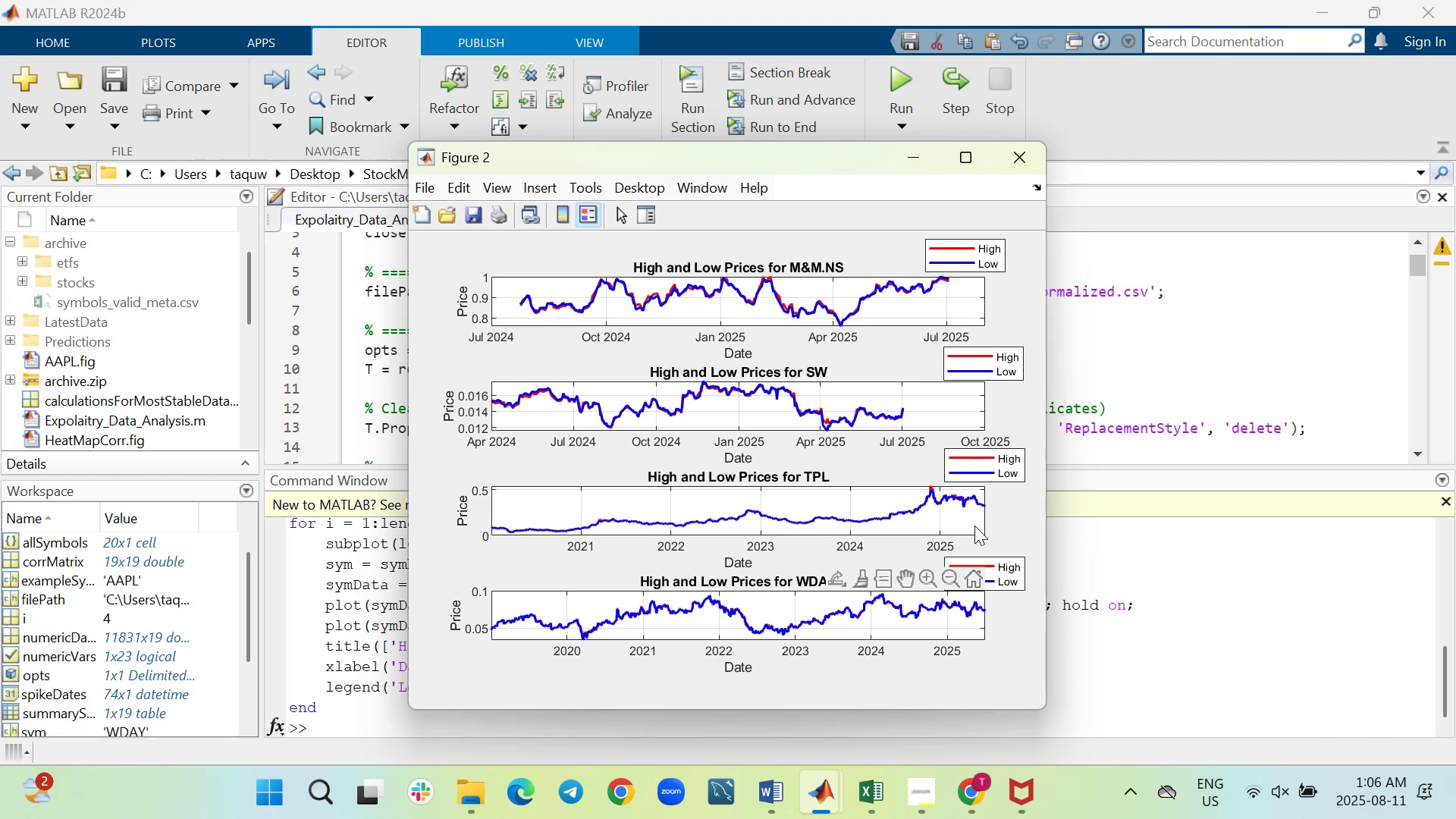 
mouse_move([964, 325])
 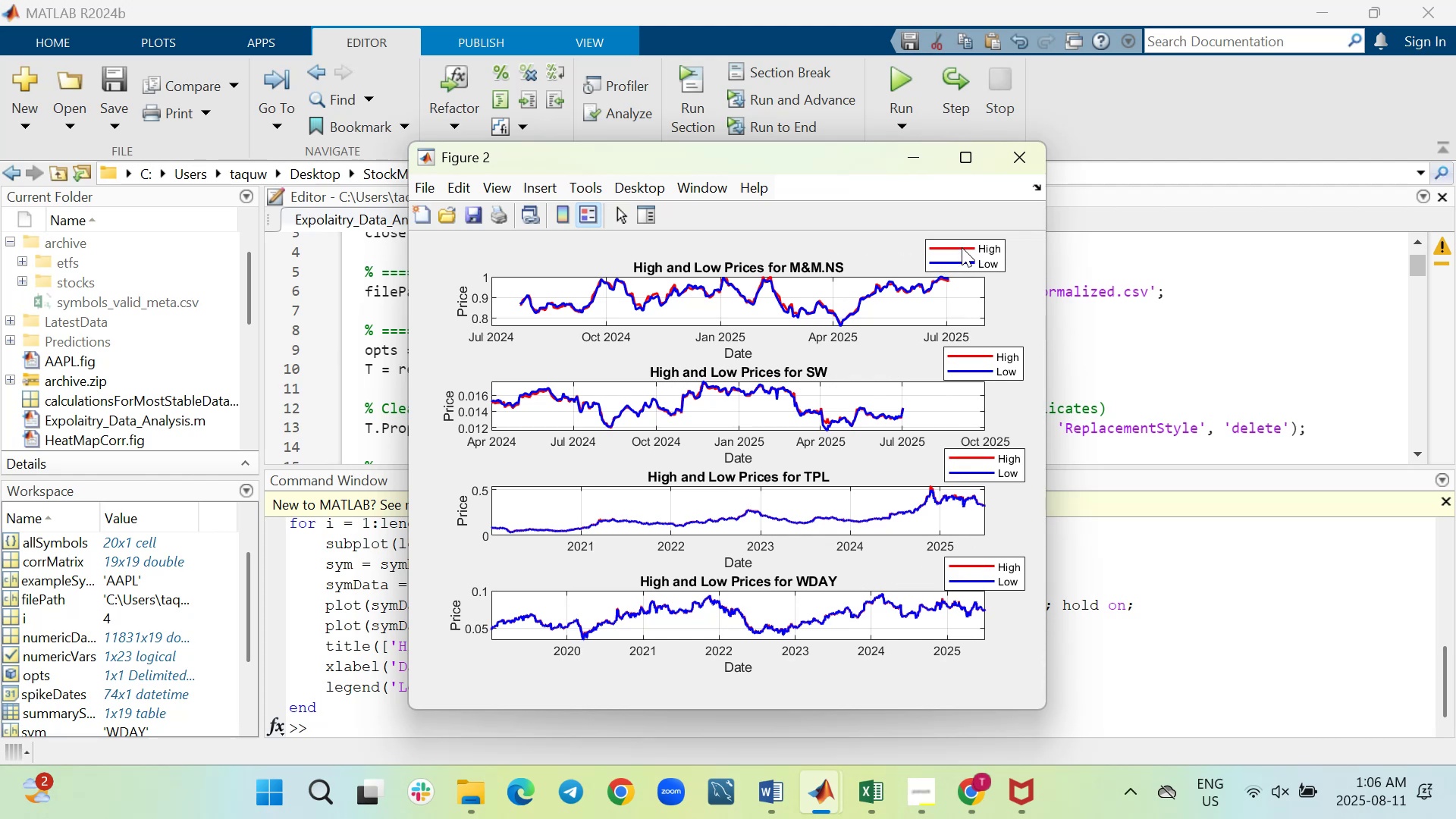 
left_click_drag(start_coordinate=[959, 247], to_coordinate=[982, 247])
 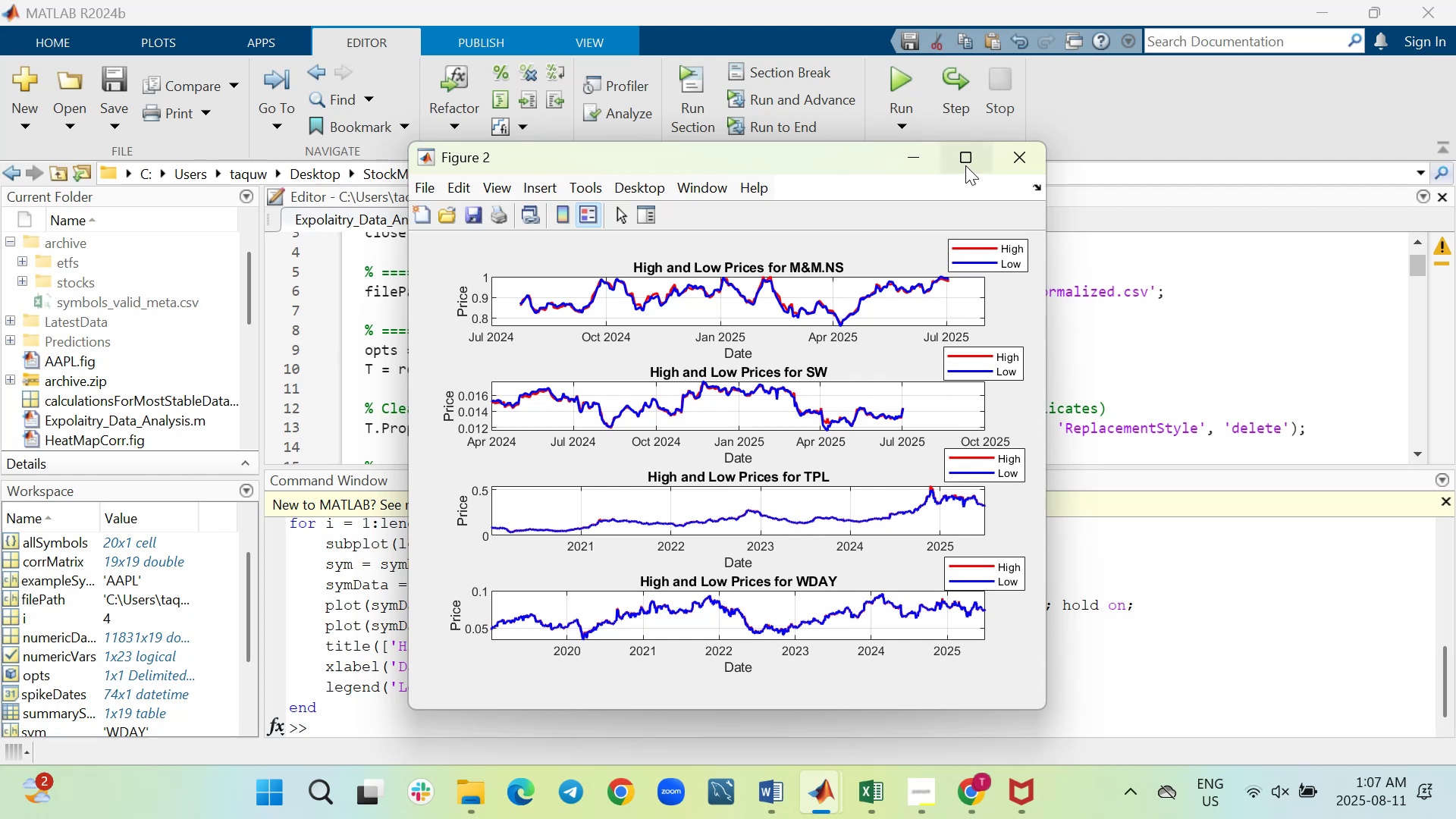 
left_click([965, 165])
 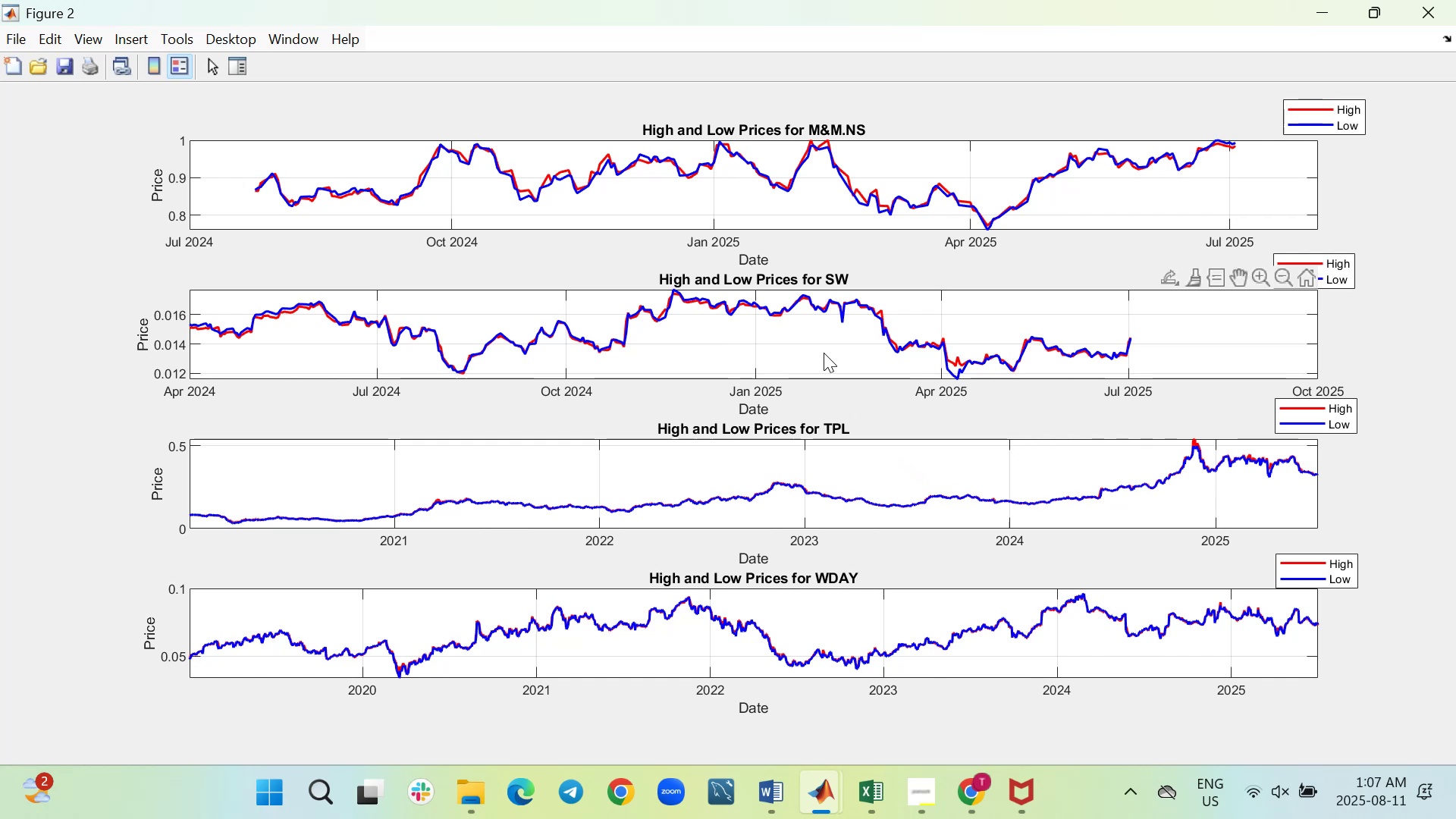 
wait(26.15)
 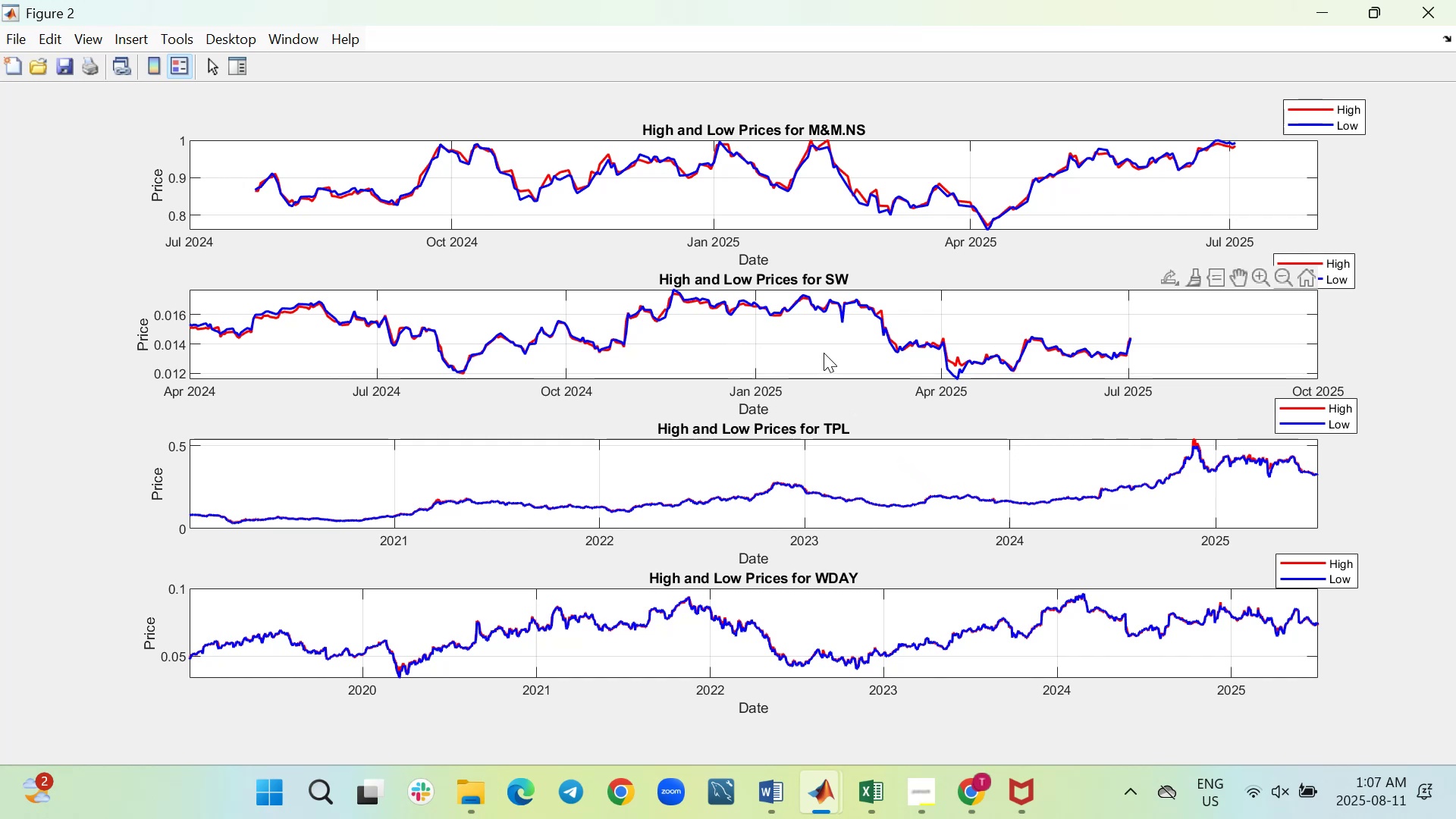 
left_click([1241, 121])
 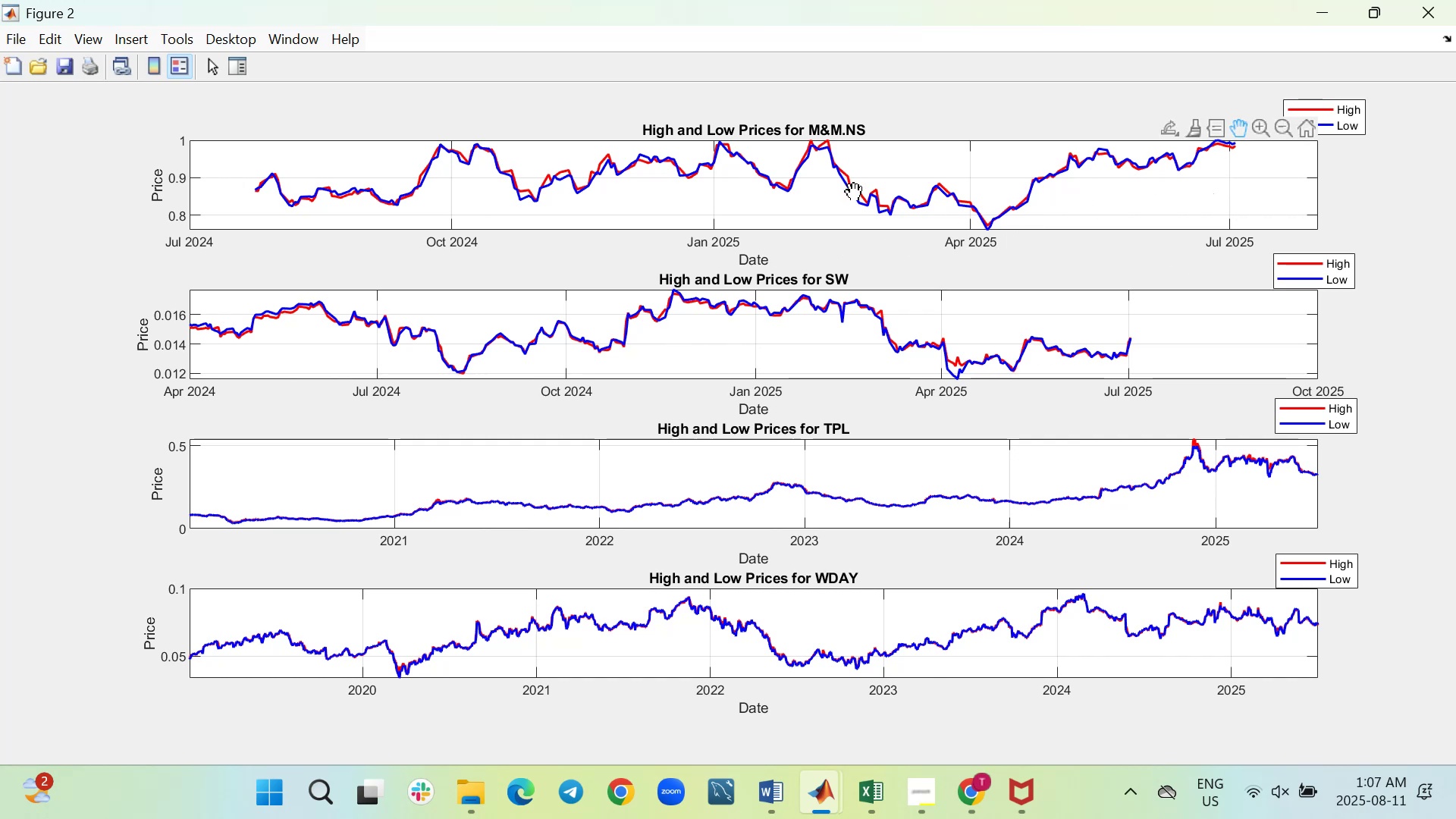 
left_click_drag(start_coordinate=[849, 178], to_coordinate=[849, 189])
 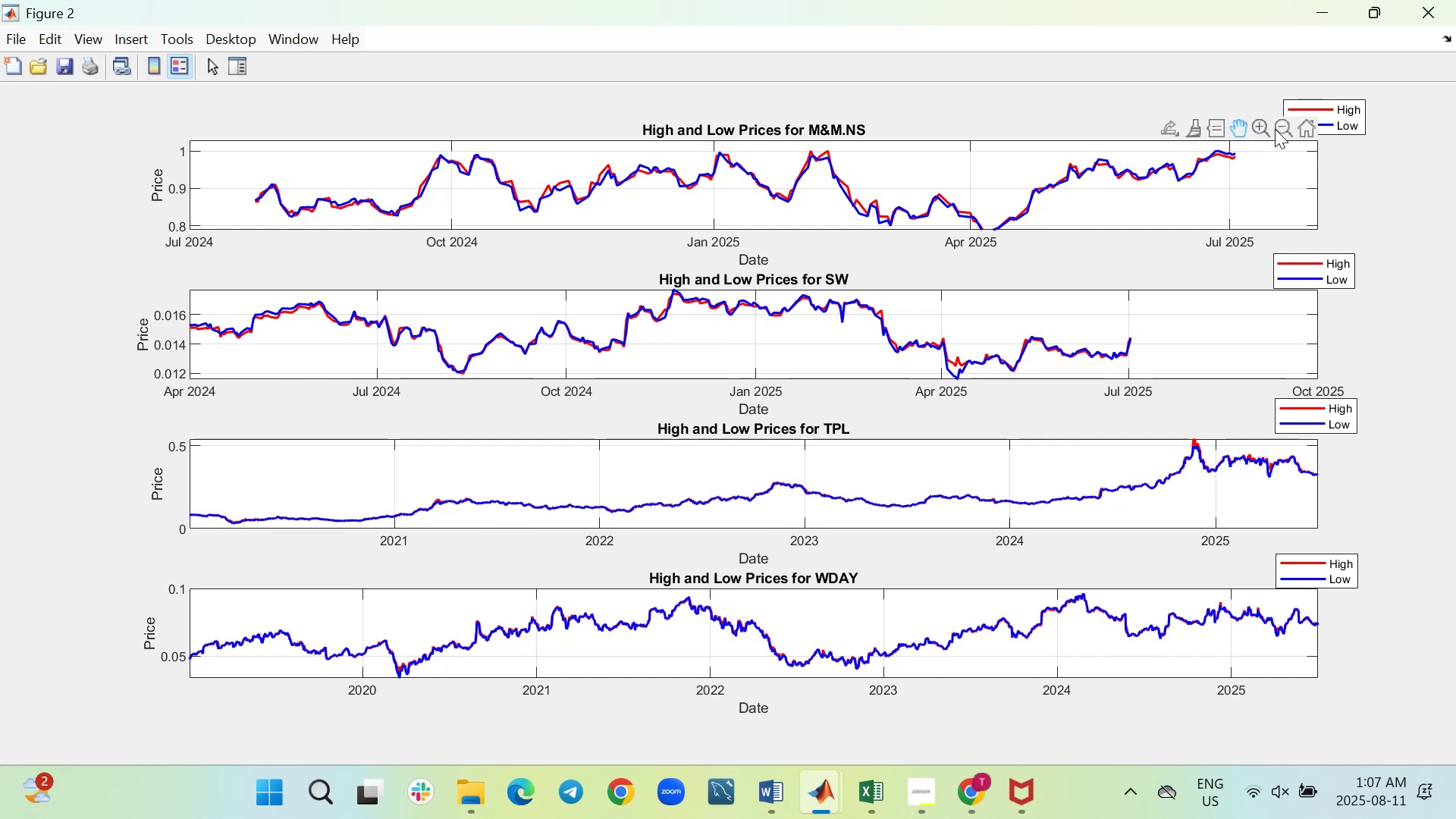 
wait(7.39)
 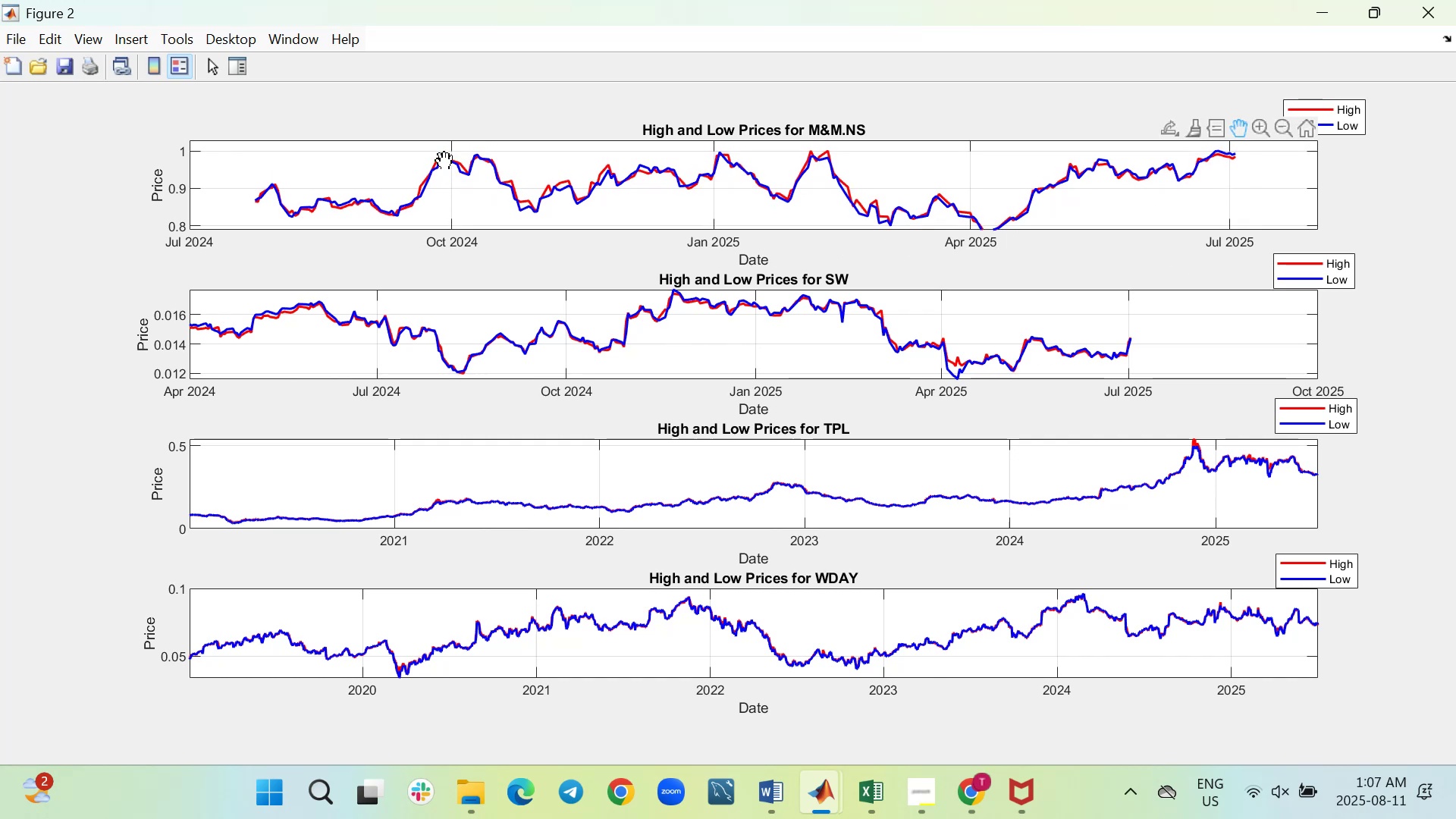 
left_click([1217, 130])
 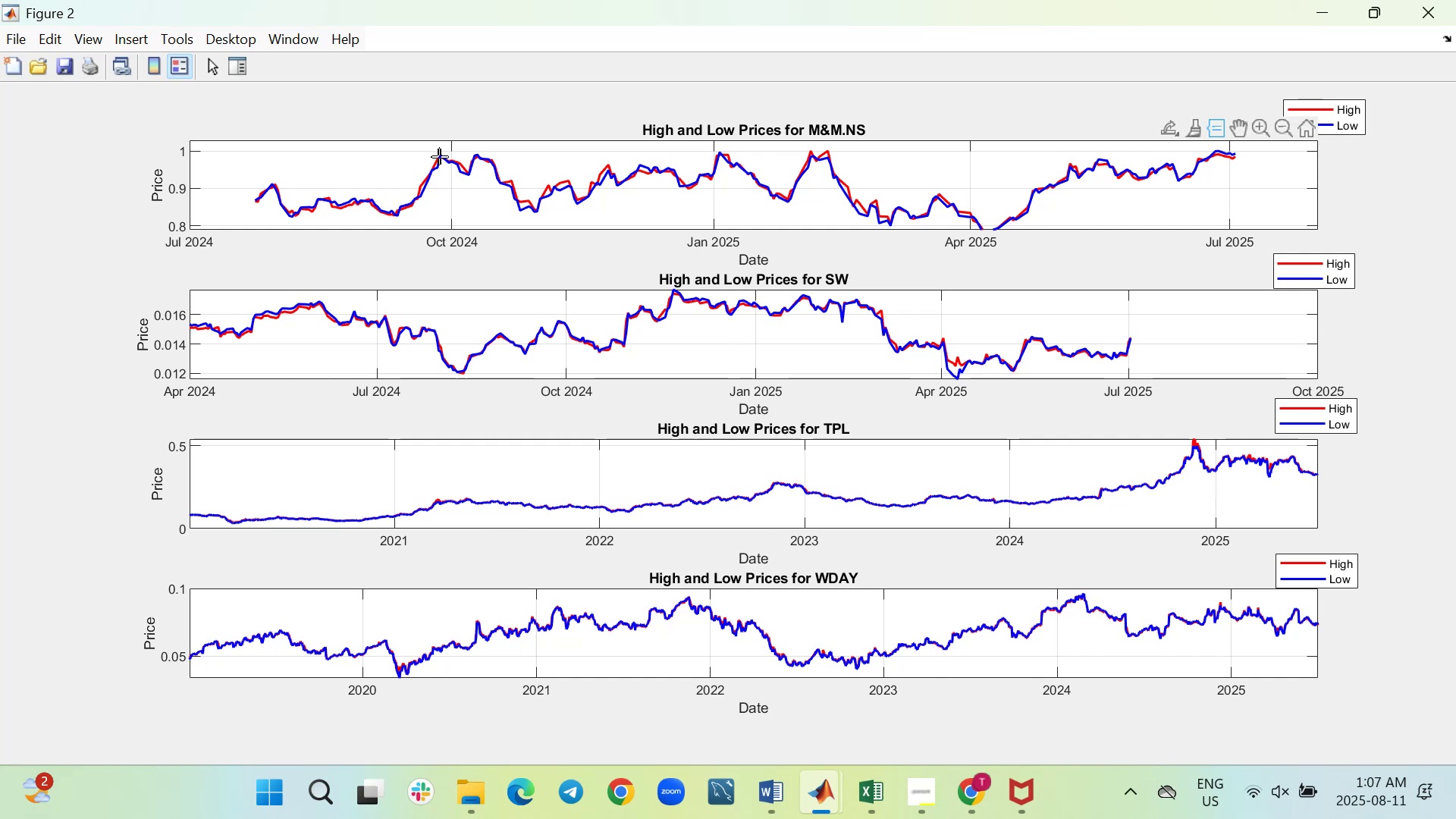 
wait(12.19)
 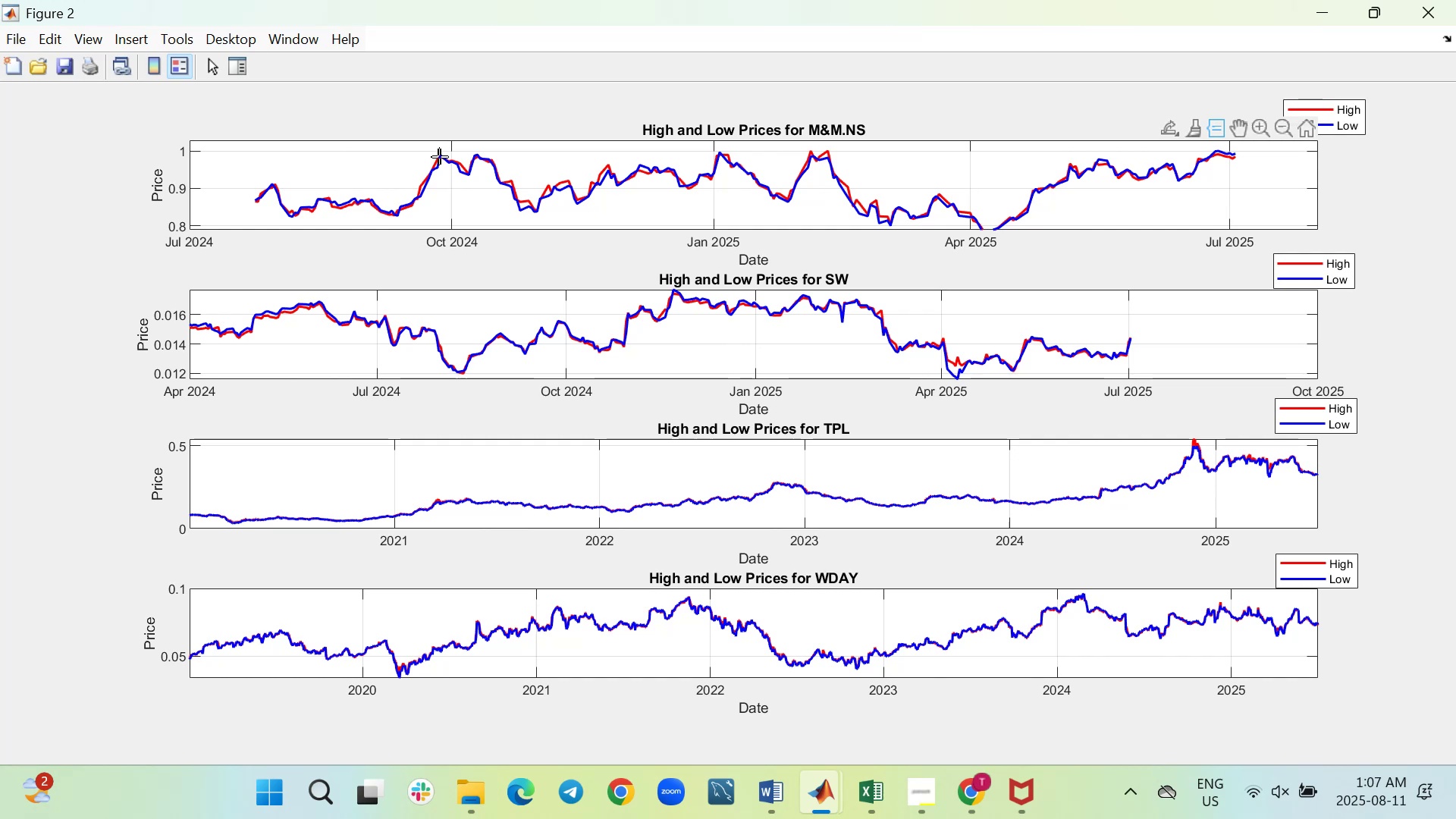 
left_click([1256, 130])
 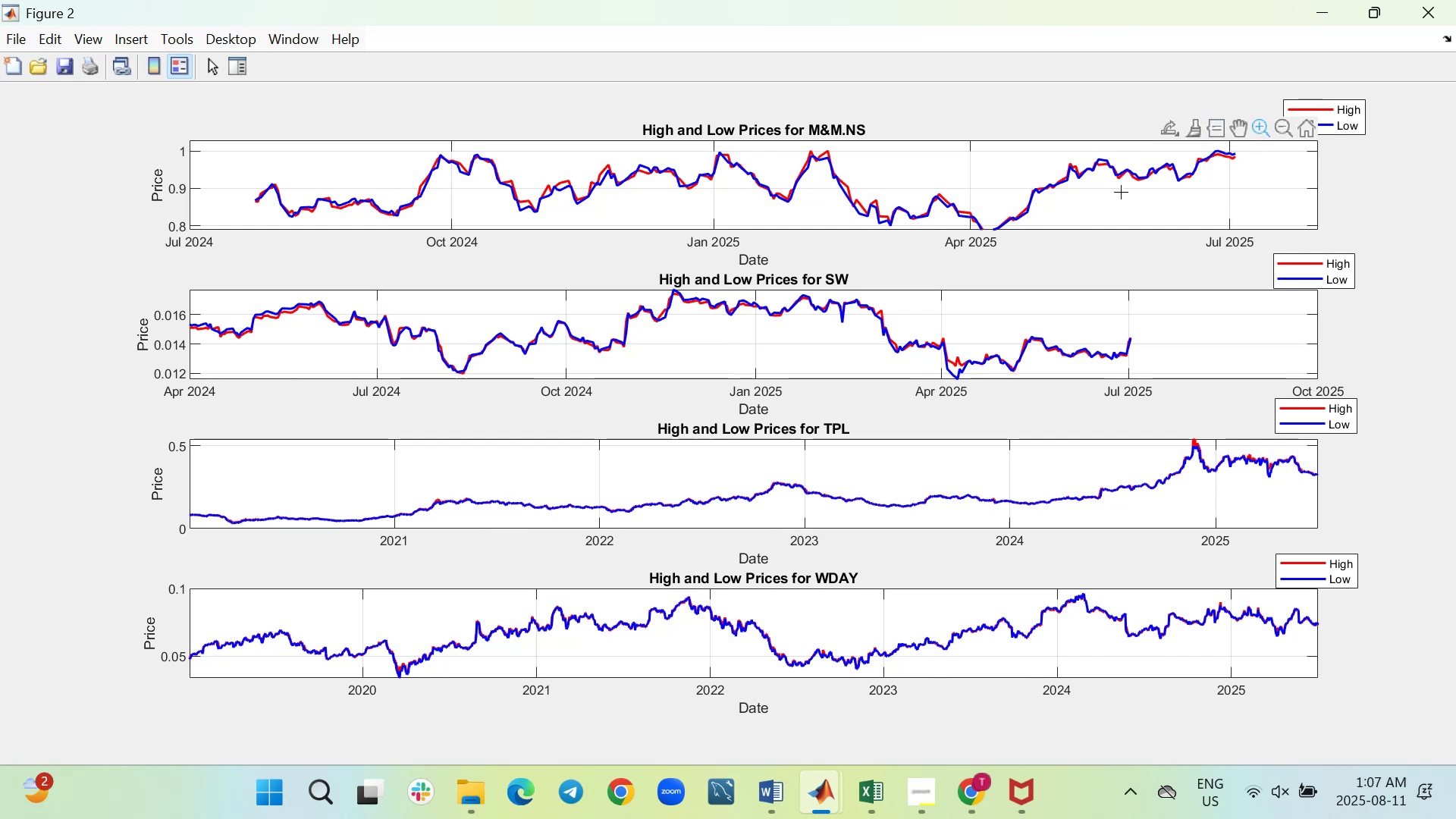 
scroll: coordinate [1120, 191], scroll_direction: up, amount: 2.0
 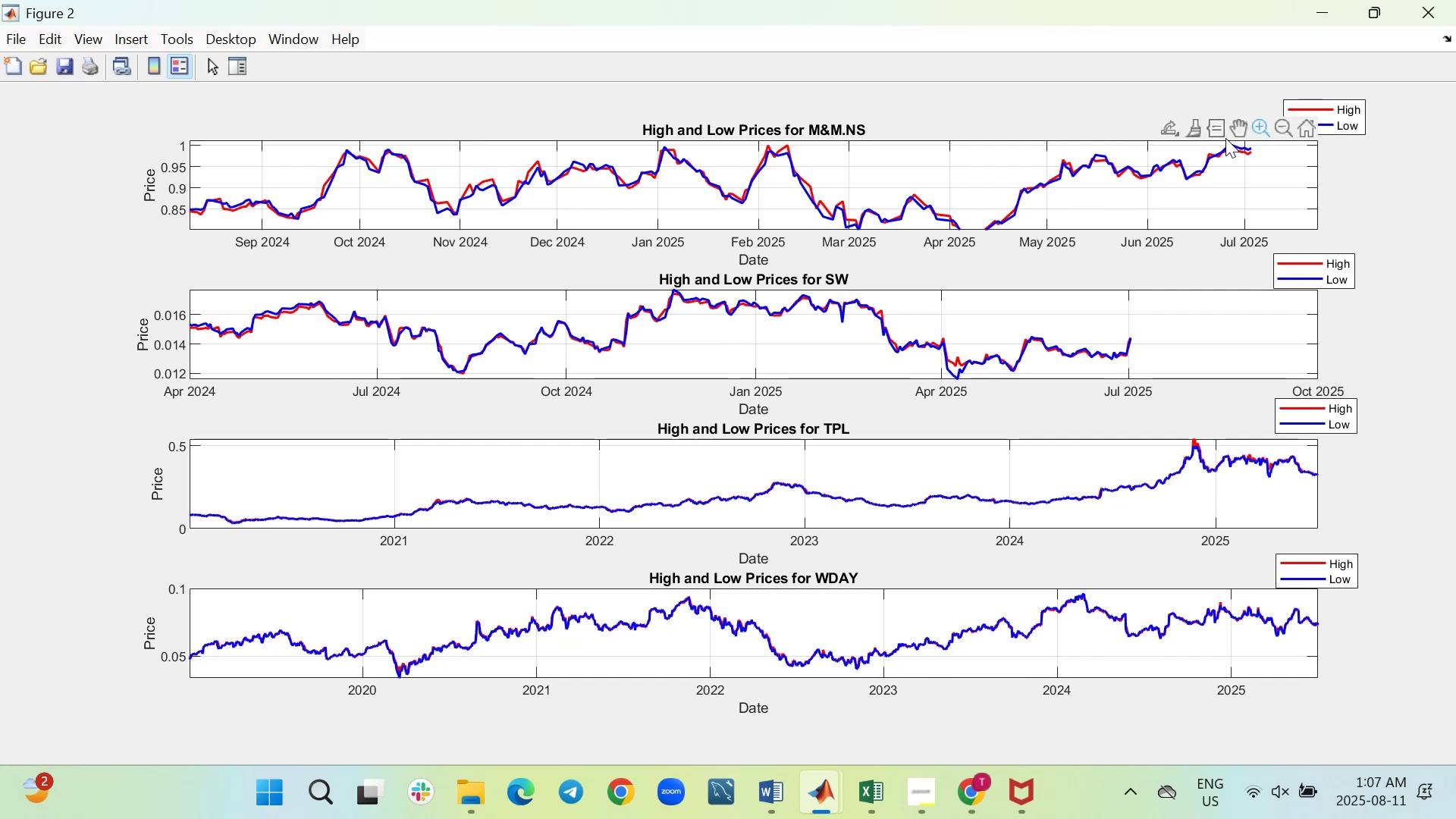 
left_click([1236, 129])
 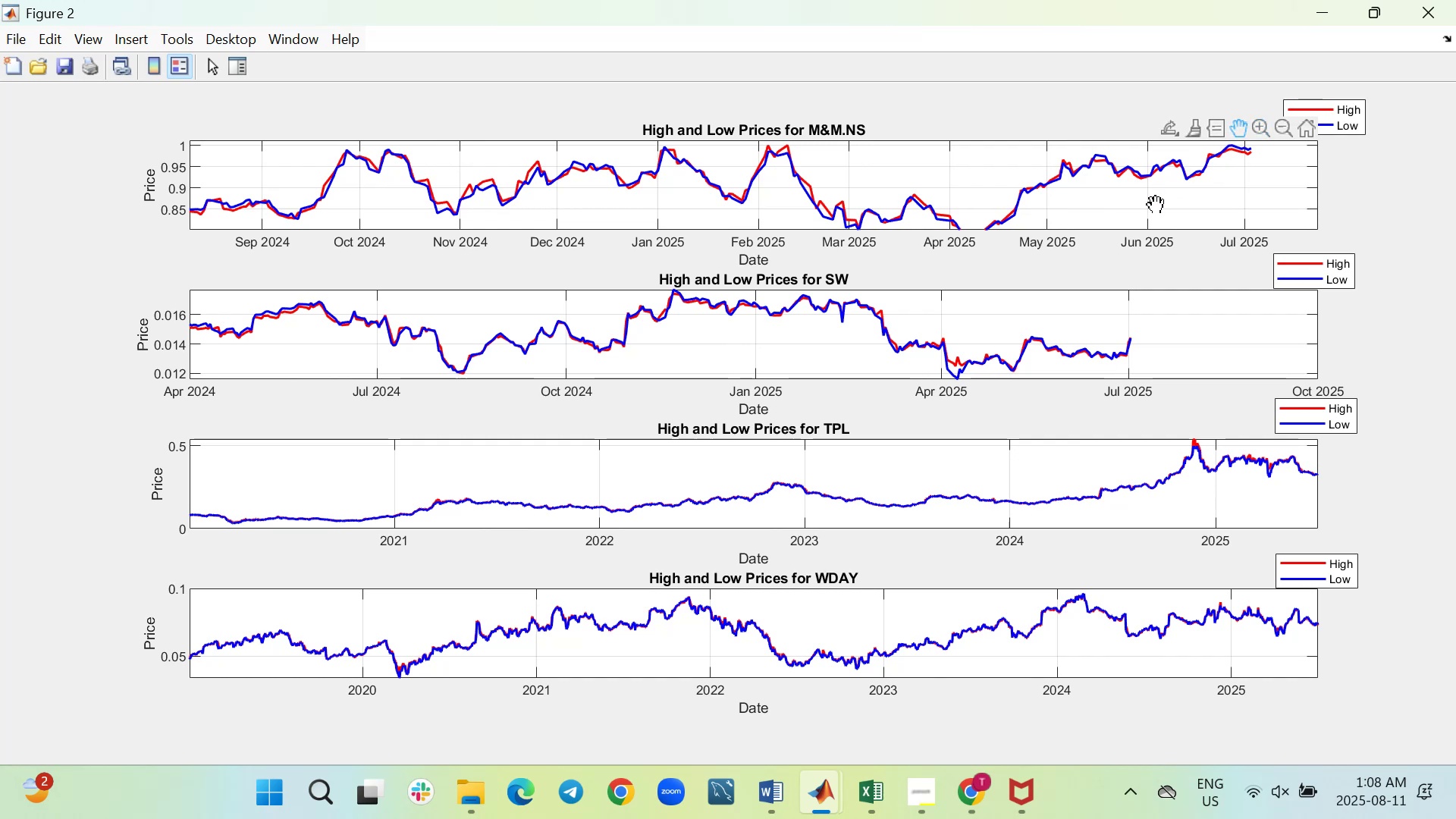 
scroll: coordinate [1153, 202], scroll_direction: up, amount: 2.0
 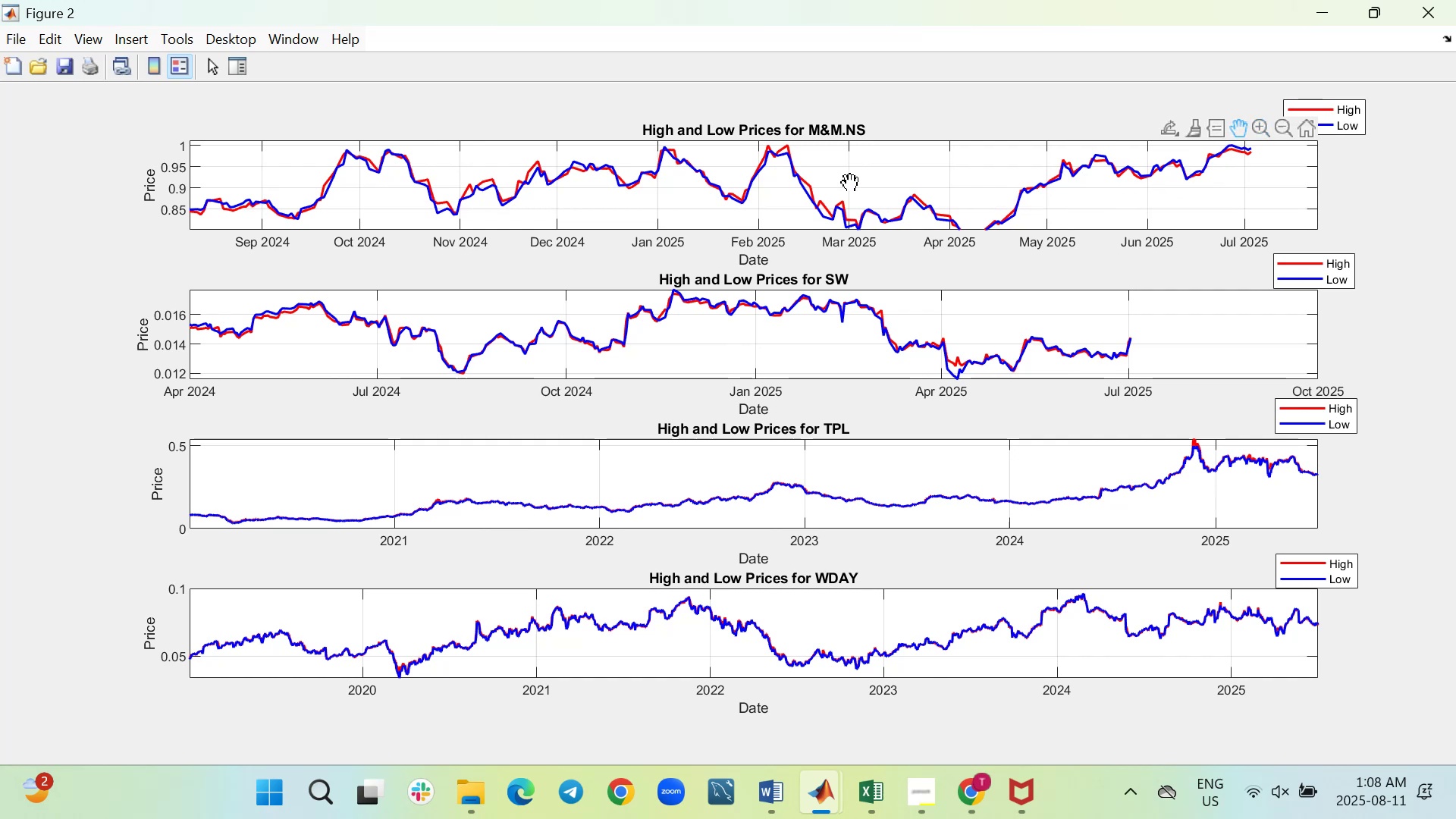 
left_click_drag(start_coordinate=[835, 170], to_coordinate=[943, 186])
 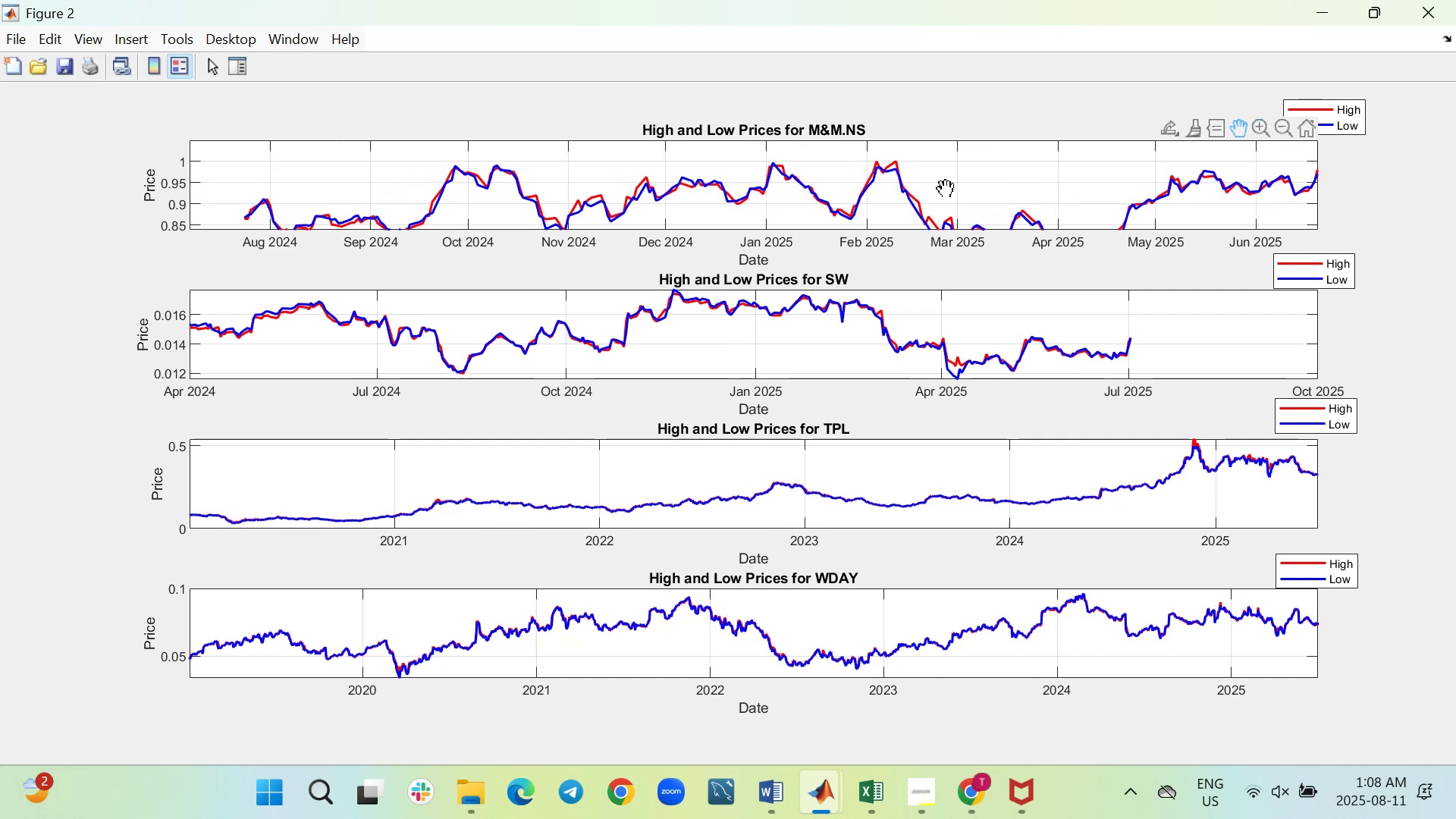 
scroll: coordinate [943, 187], scroll_direction: up, amount: 3.0
 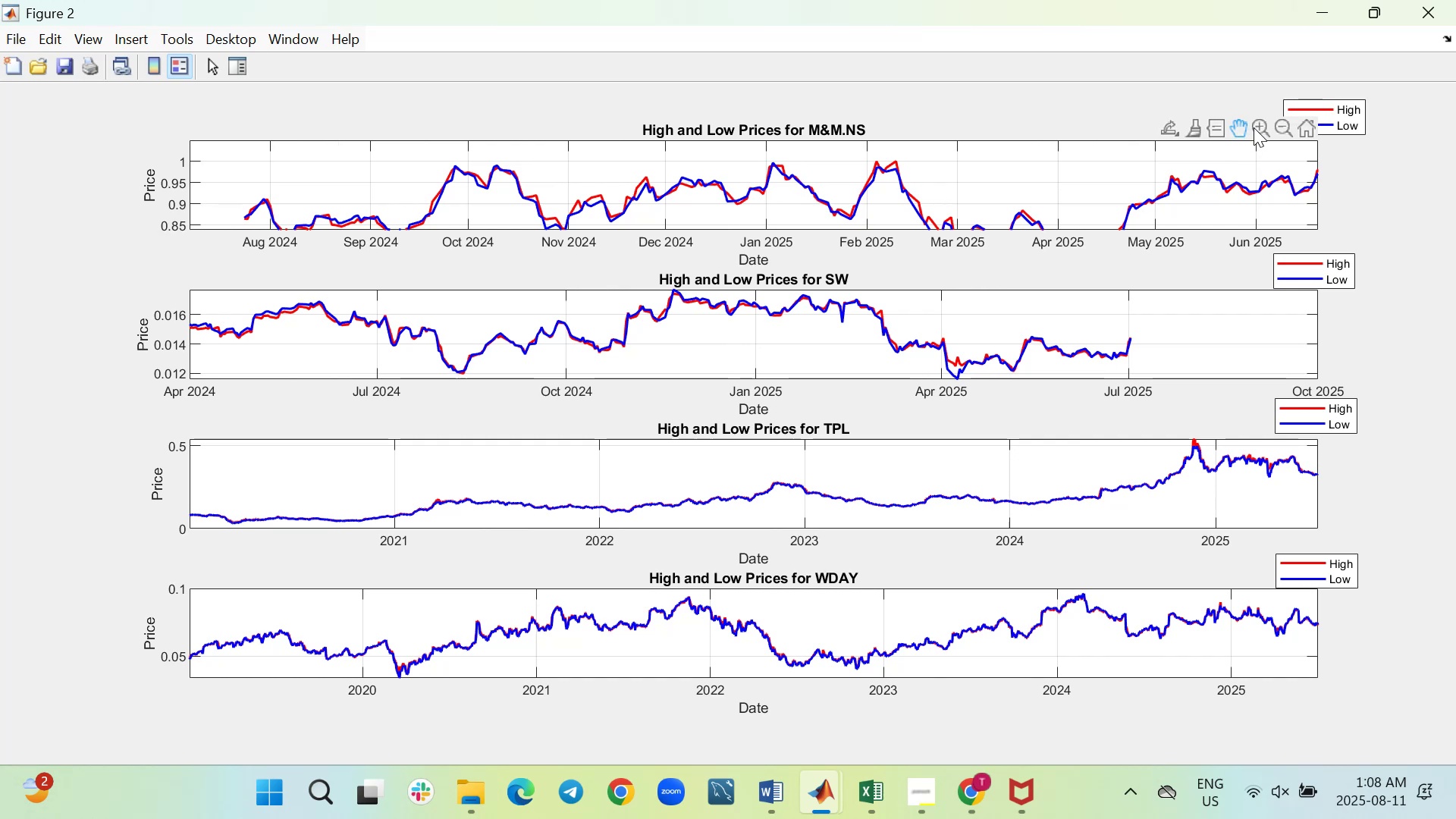 
left_click([1255, 126])
 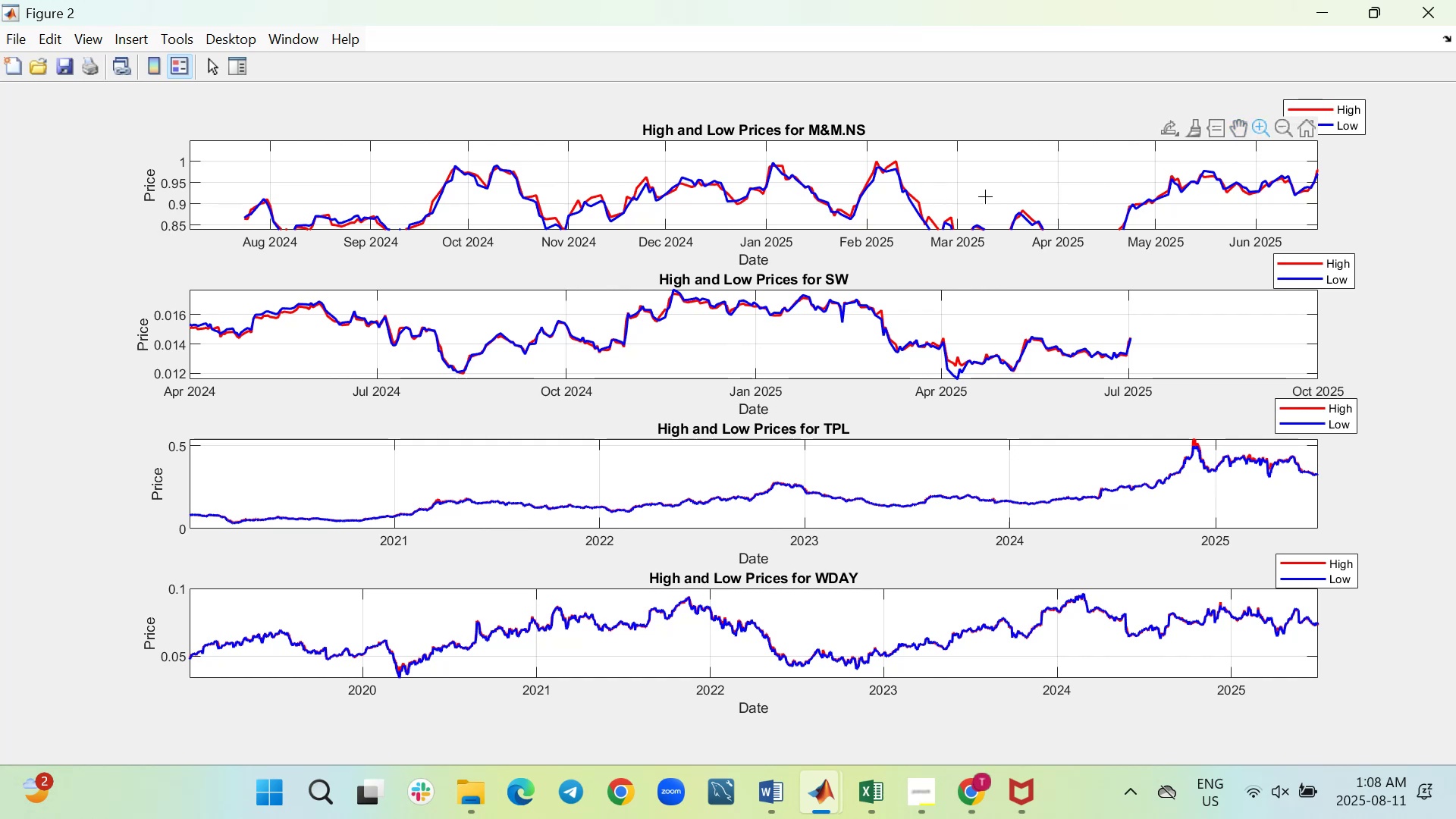 
scroll: coordinate [984, 196], scroll_direction: up, amount: 3.0
 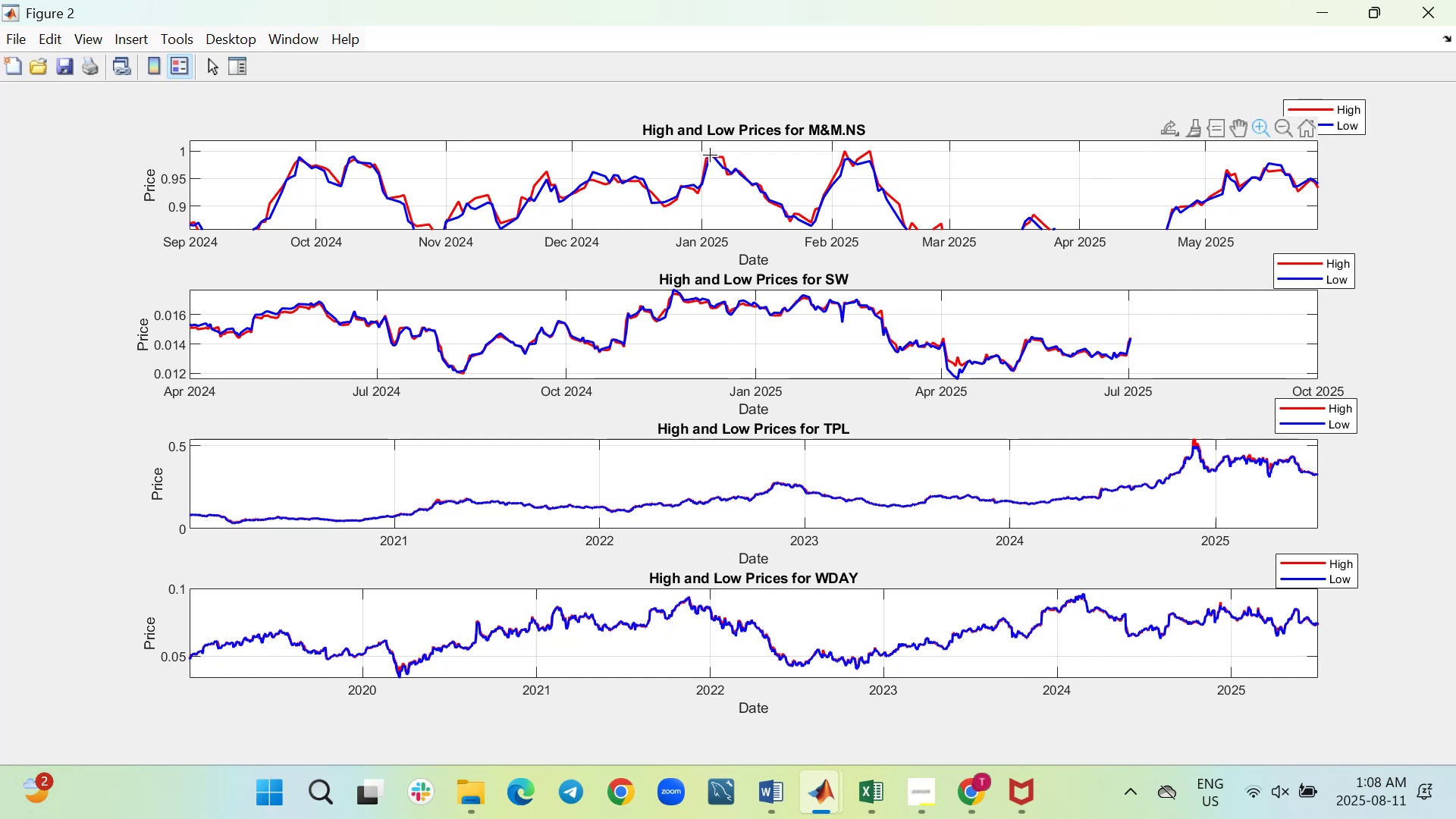 
wait(15.15)
 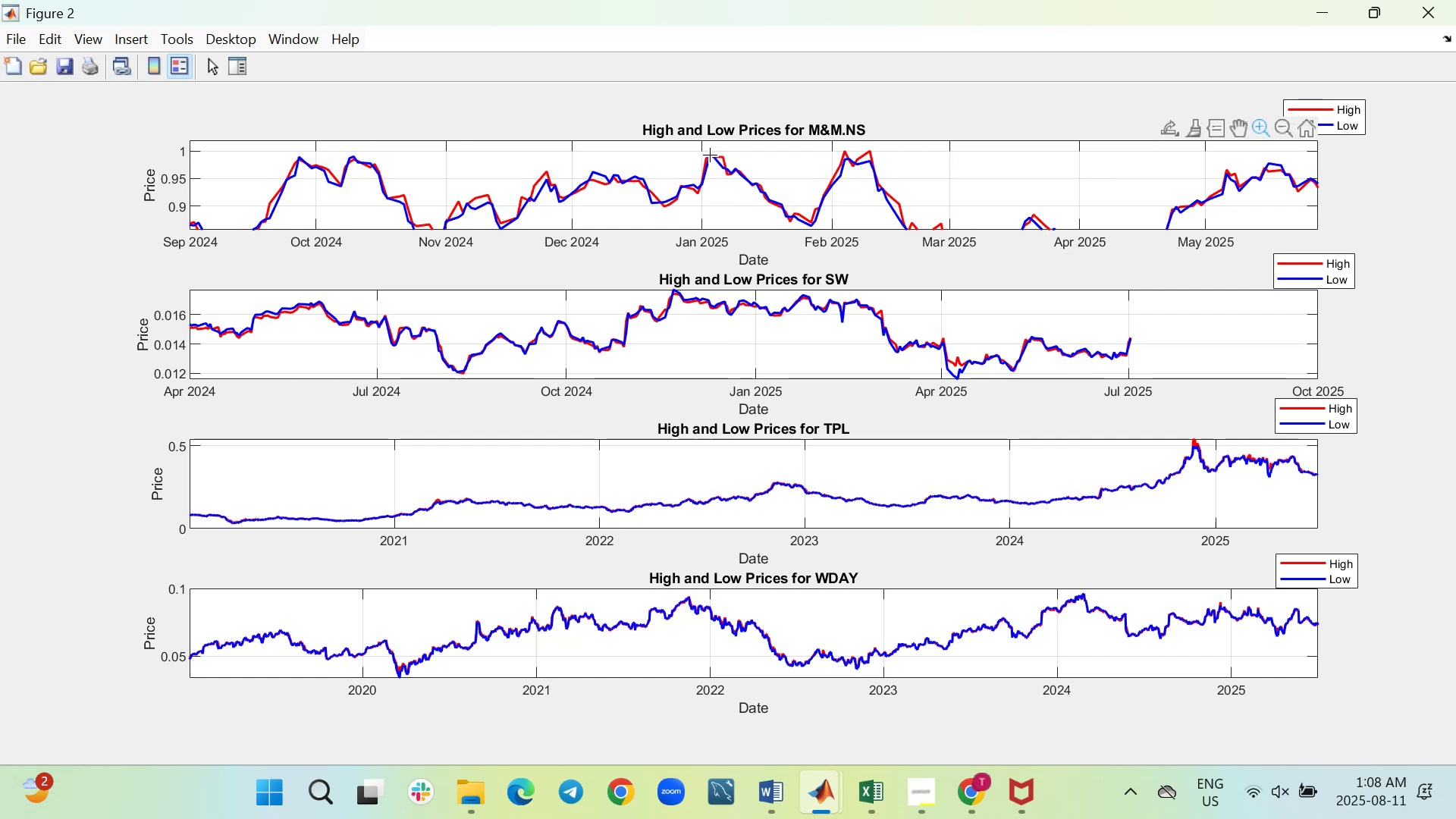 
scroll: coordinate [516, 183], scroll_direction: up, amount: 2.0
 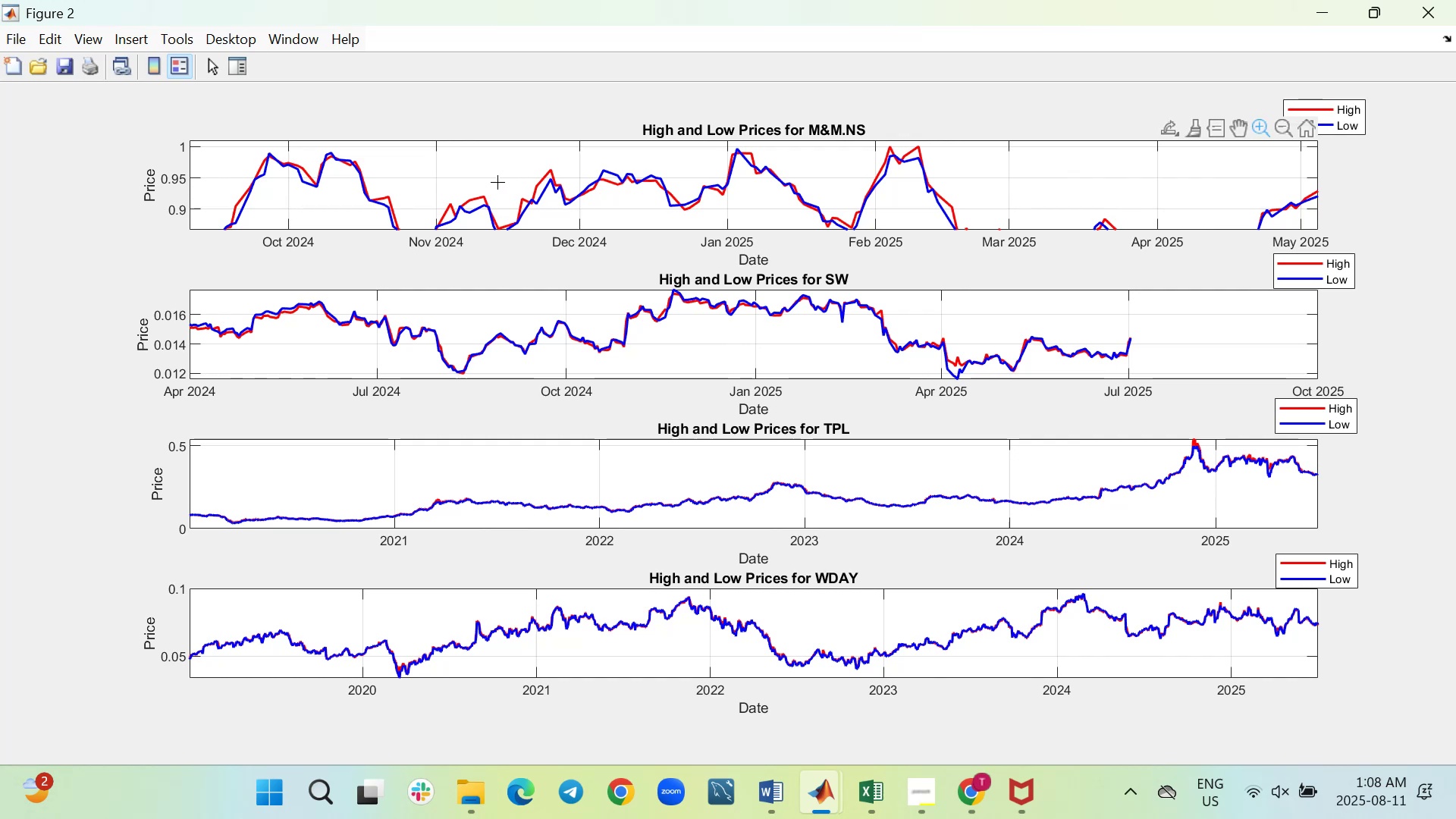 
wait(5.5)
 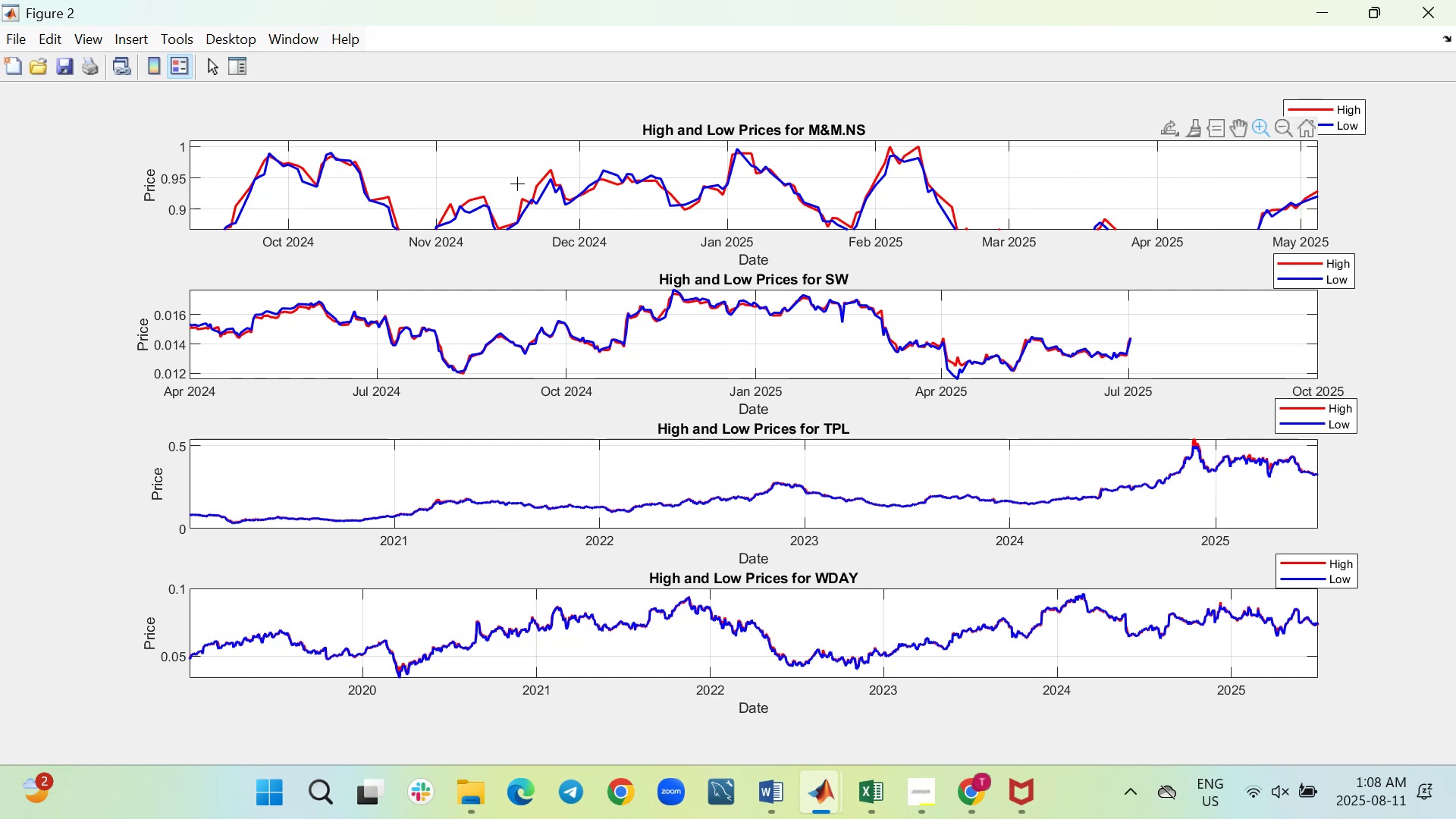 
scroll: coordinate [497, 181], scroll_direction: up, amount: 1.0
 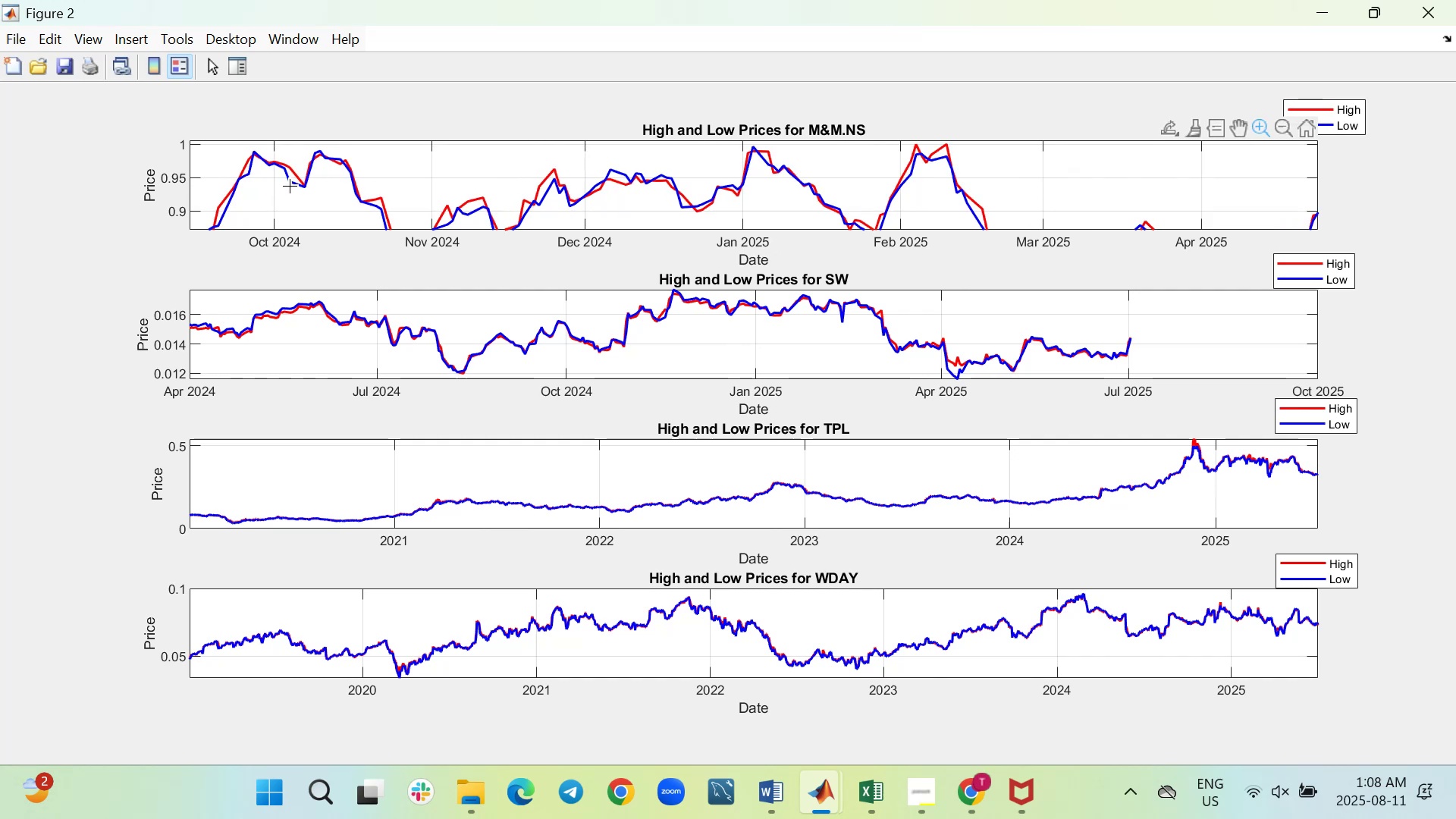 
scroll: coordinate [289, 185], scroll_direction: down, amount: 1.0
 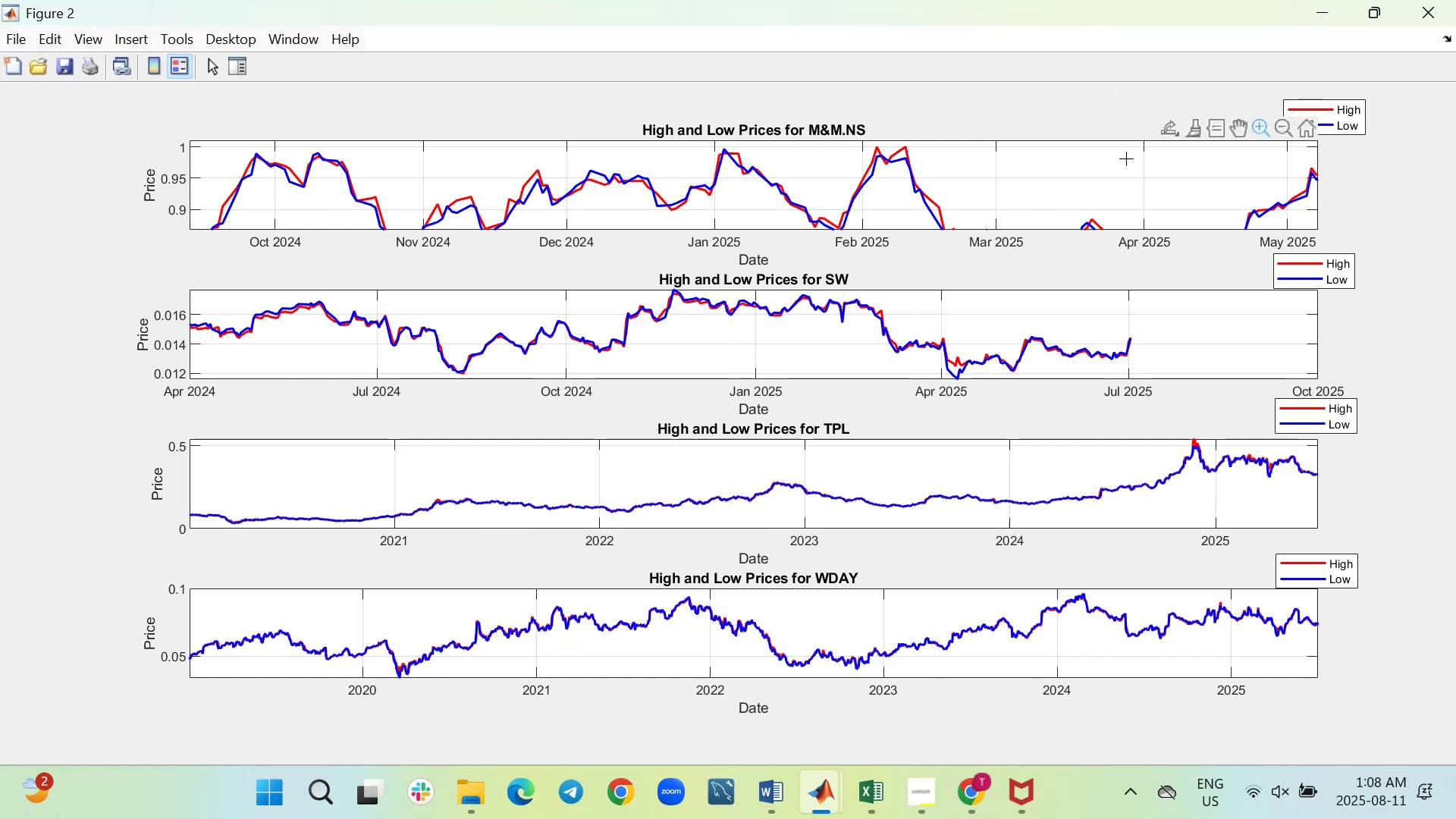 
left_click([1235, 131])
 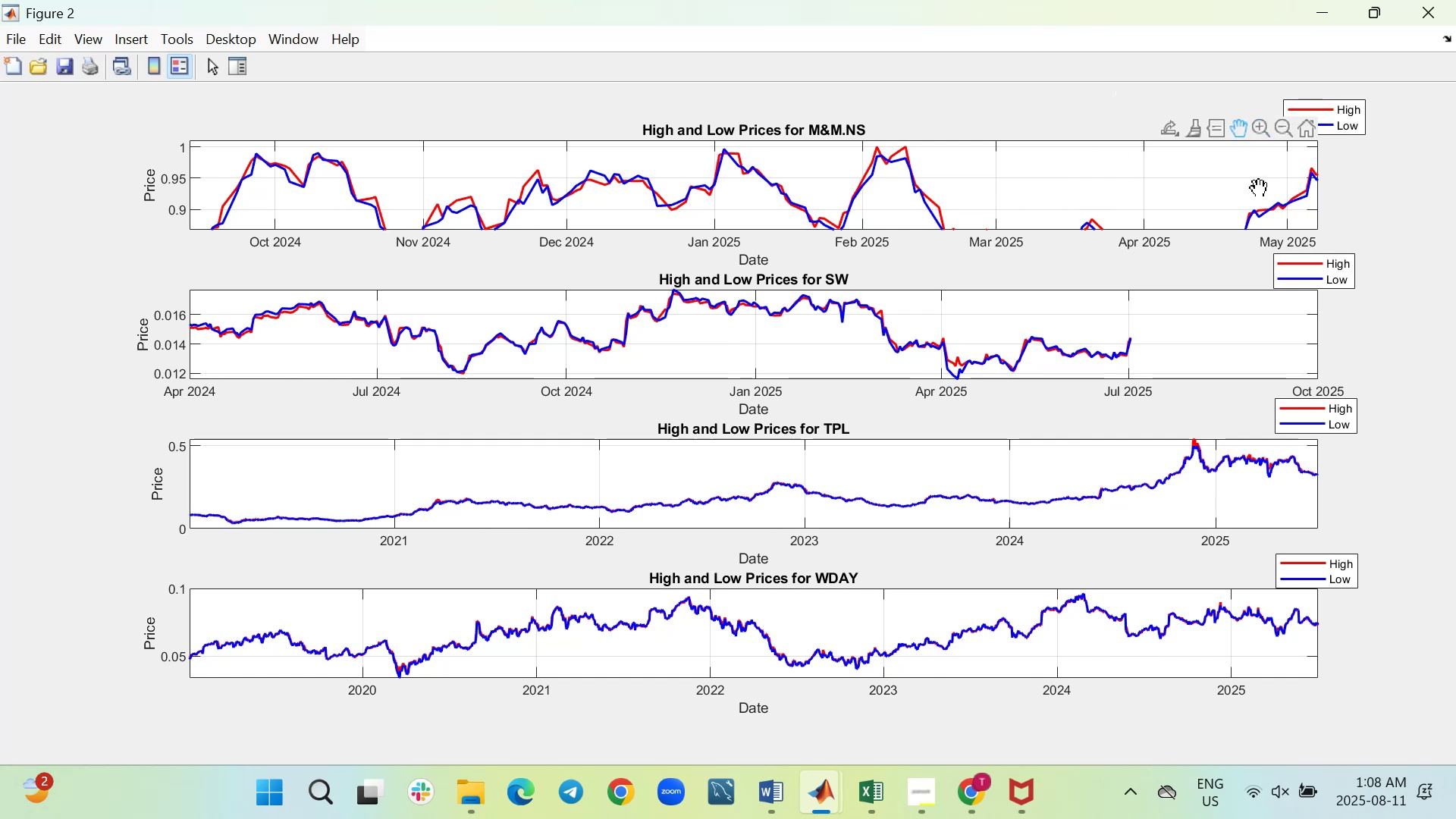 
left_click_drag(start_coordinate=[1259, 188], to_coordinate=[1153, 157])
 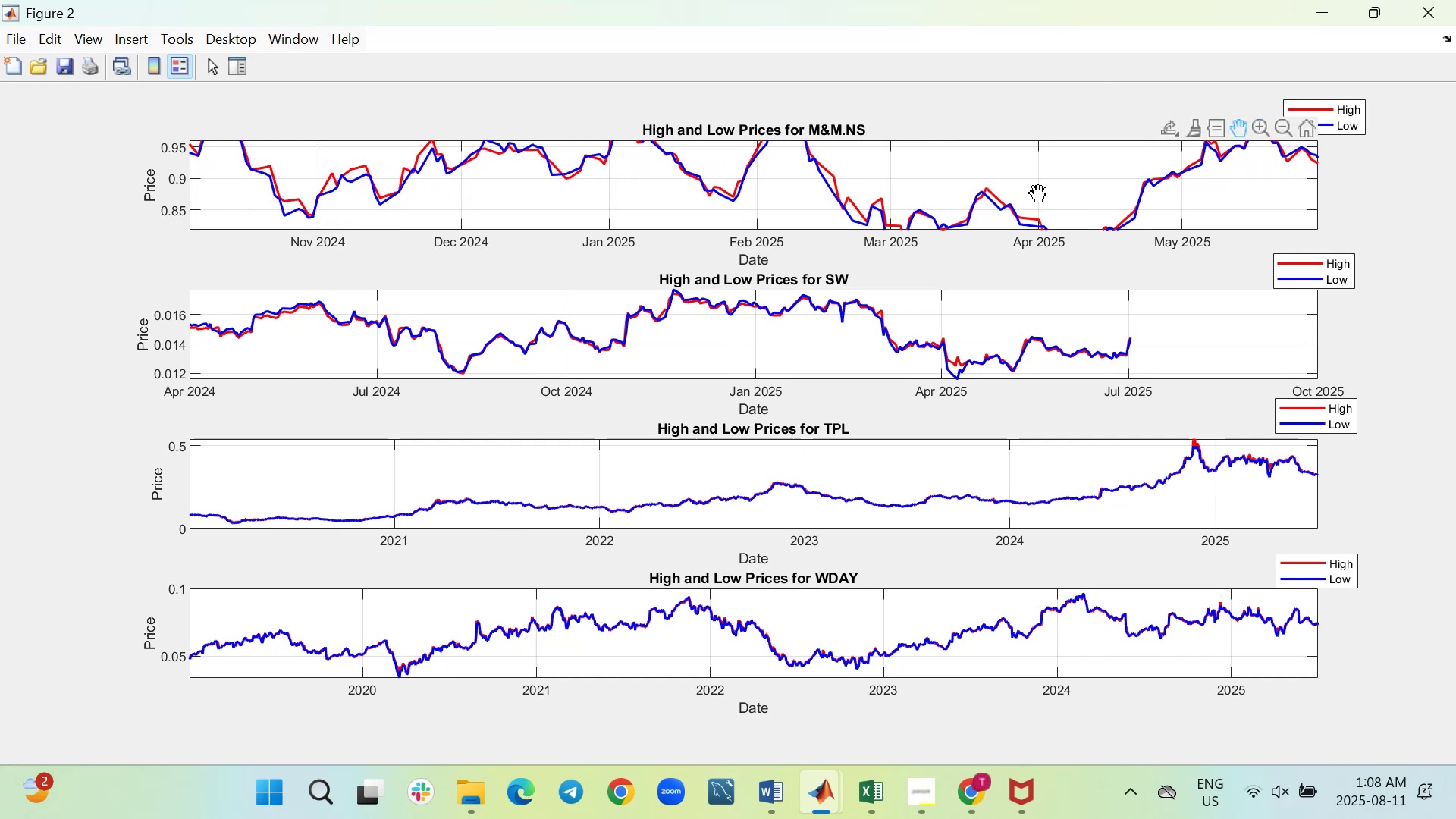 
left_click_drag(start_coordinate=[1035, 195], to_coordinate=[1040, 151])
 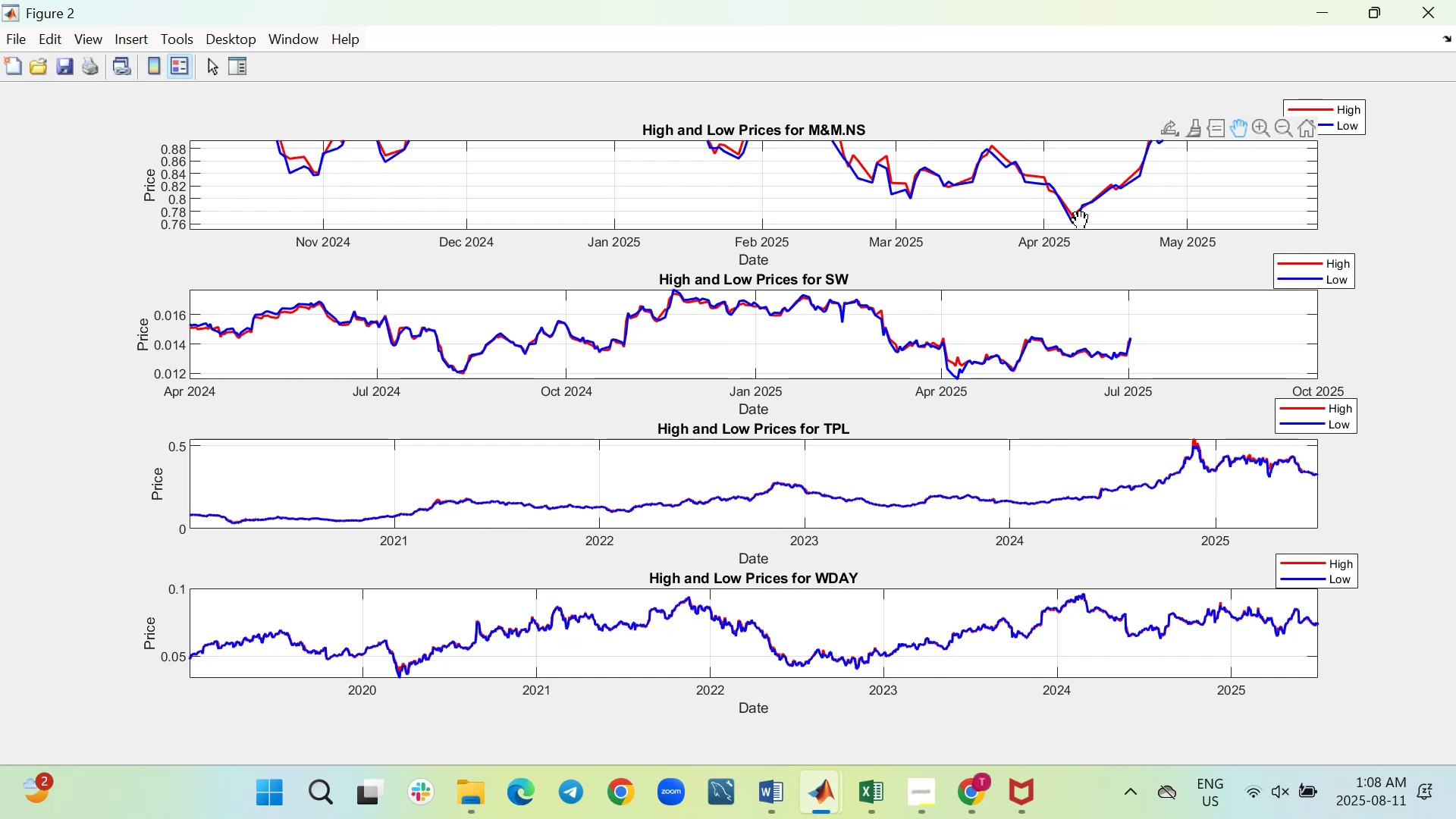 
wait(7.6)
 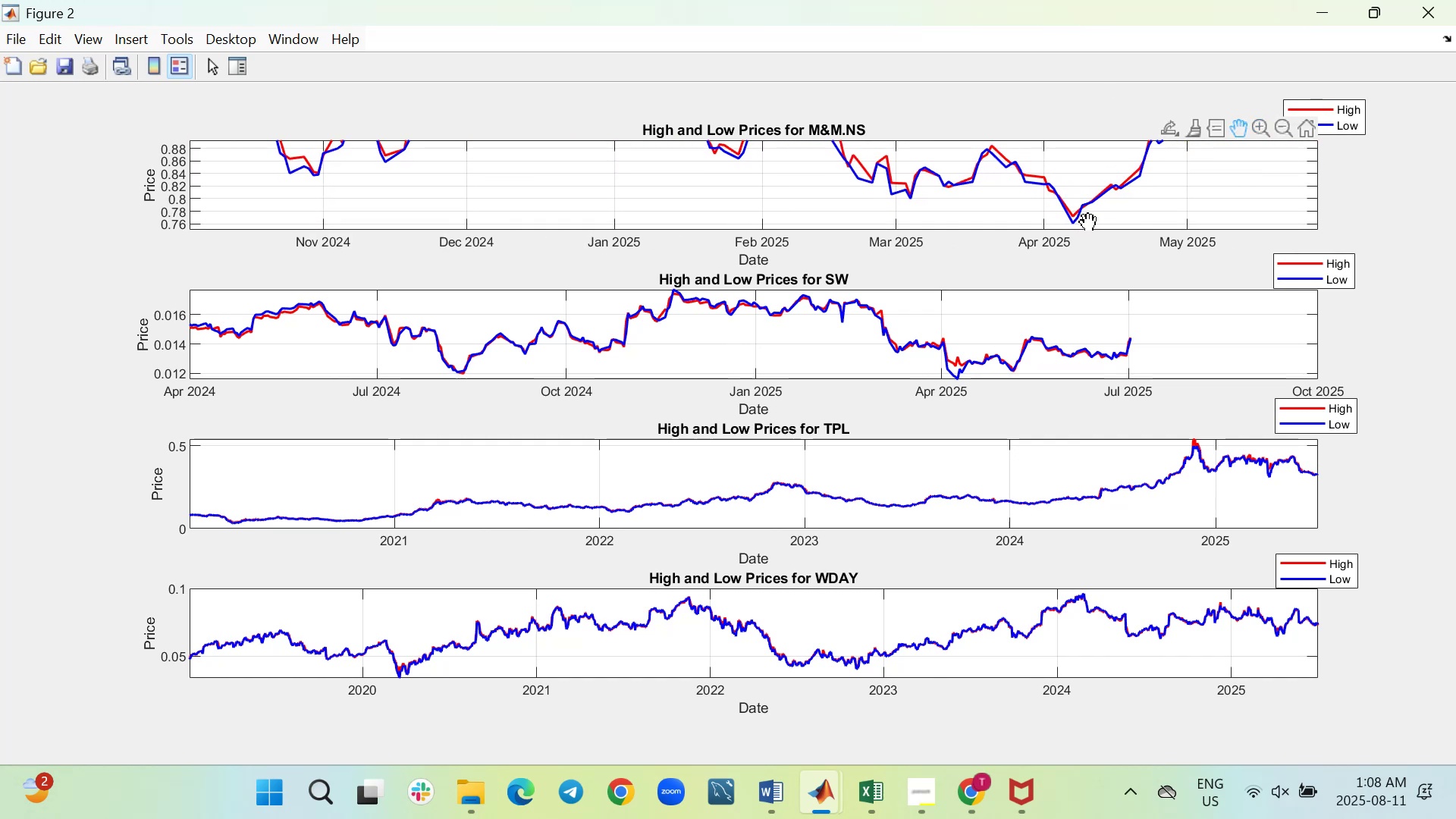 
left_click_drag(start_coordinate=[1207, 175], to_coordinate=[1150, 198])
 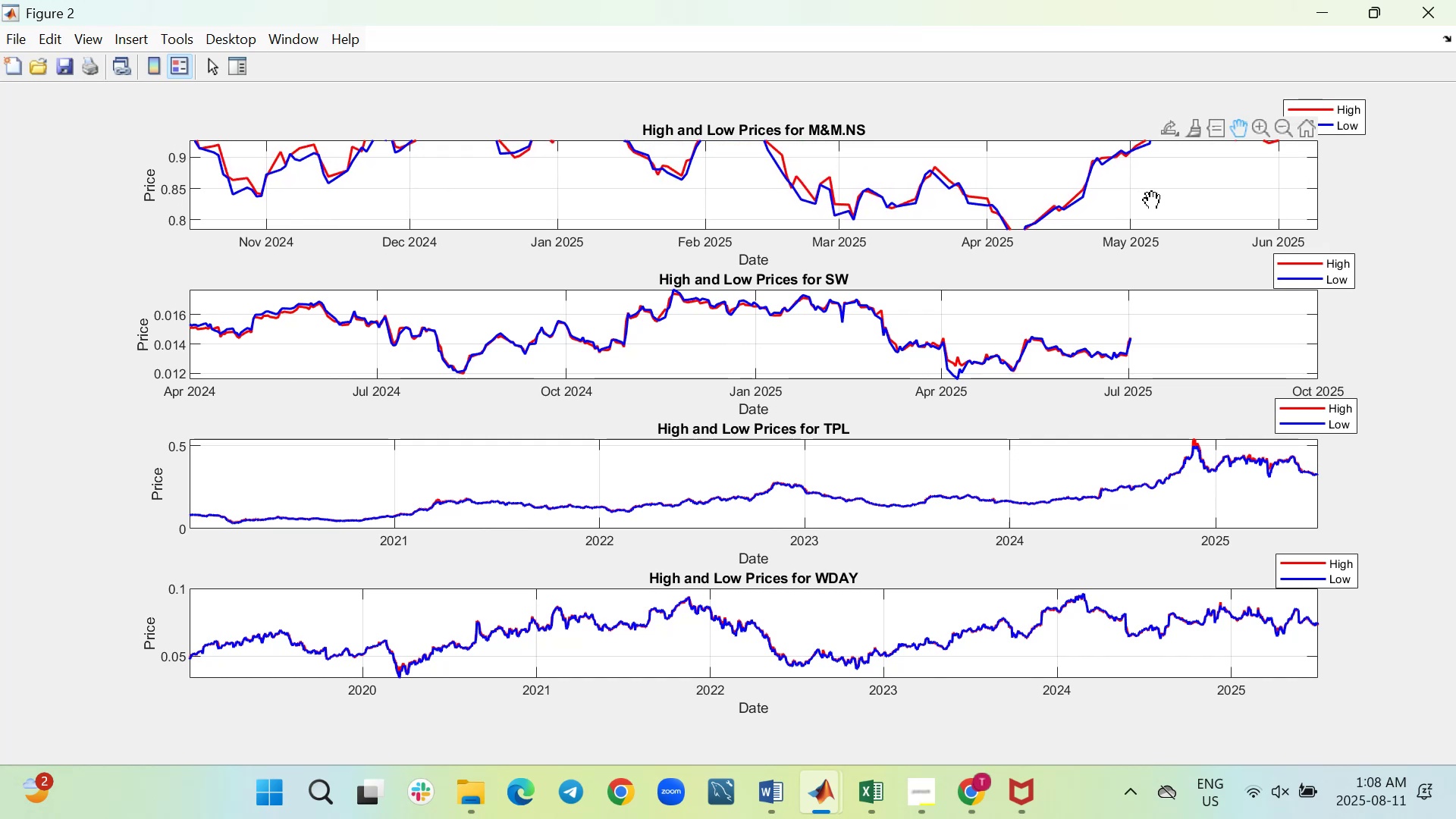 
left_click_drag(start_coordinate=[1203, 178], to_coordinate=[1138, 211])
 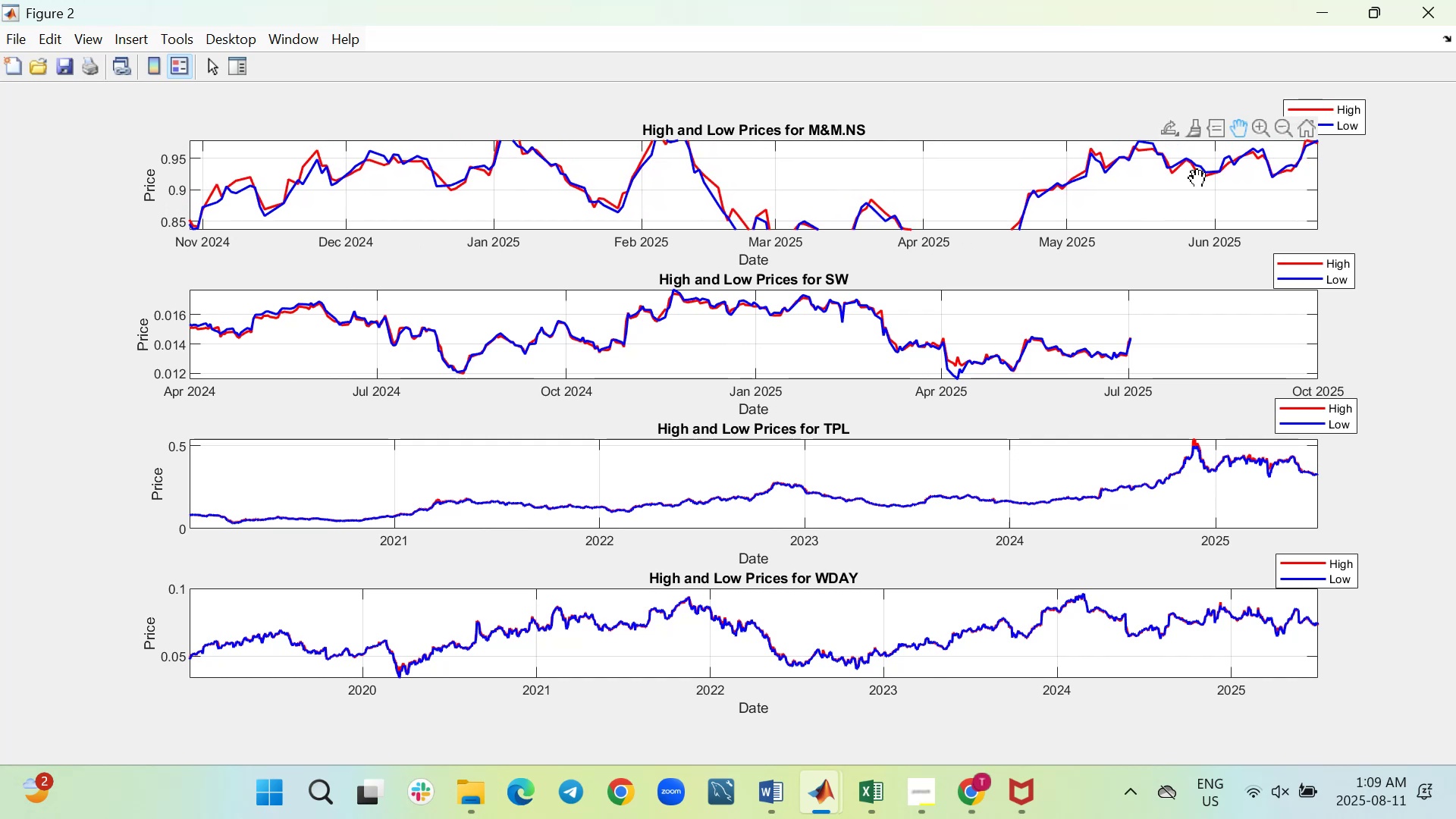 
wait(11.3)
 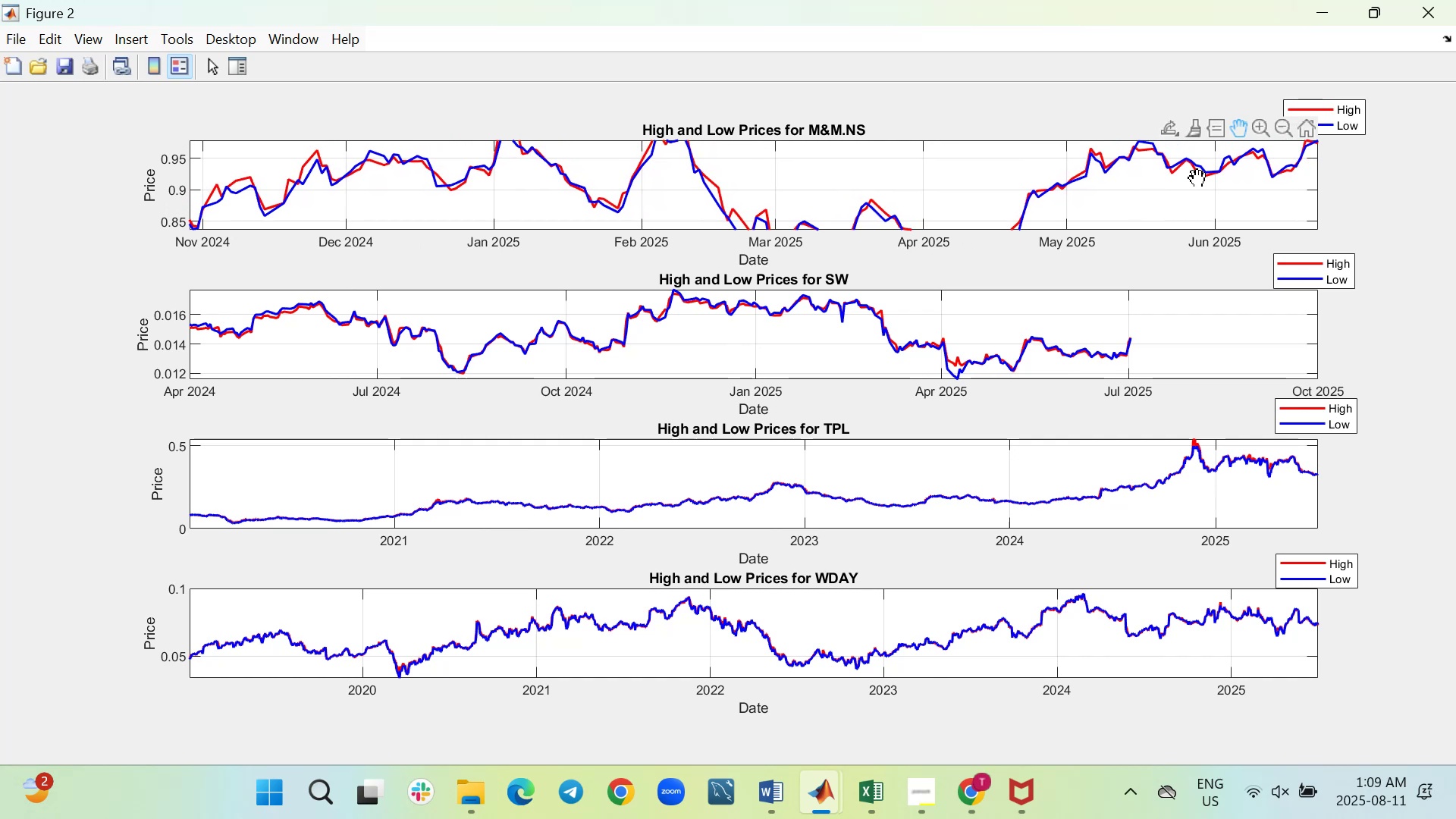 
left_click_drag(start_coordinate=[1195, 176], to_coordinate=[1123, 200])
 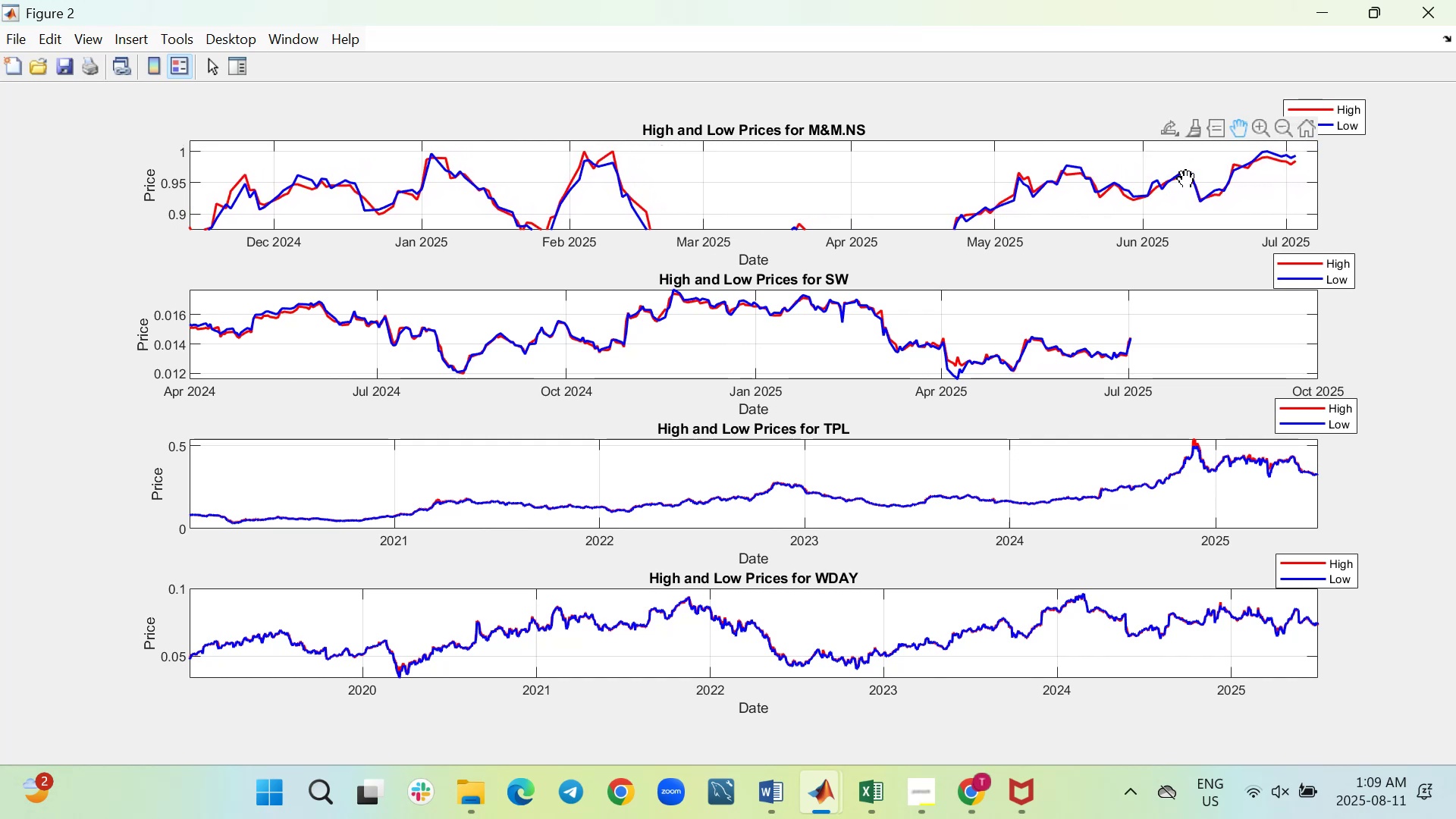 
left_click_drag(start_coordinate=[1188, 175], to_coordinate=[1190, 183])
 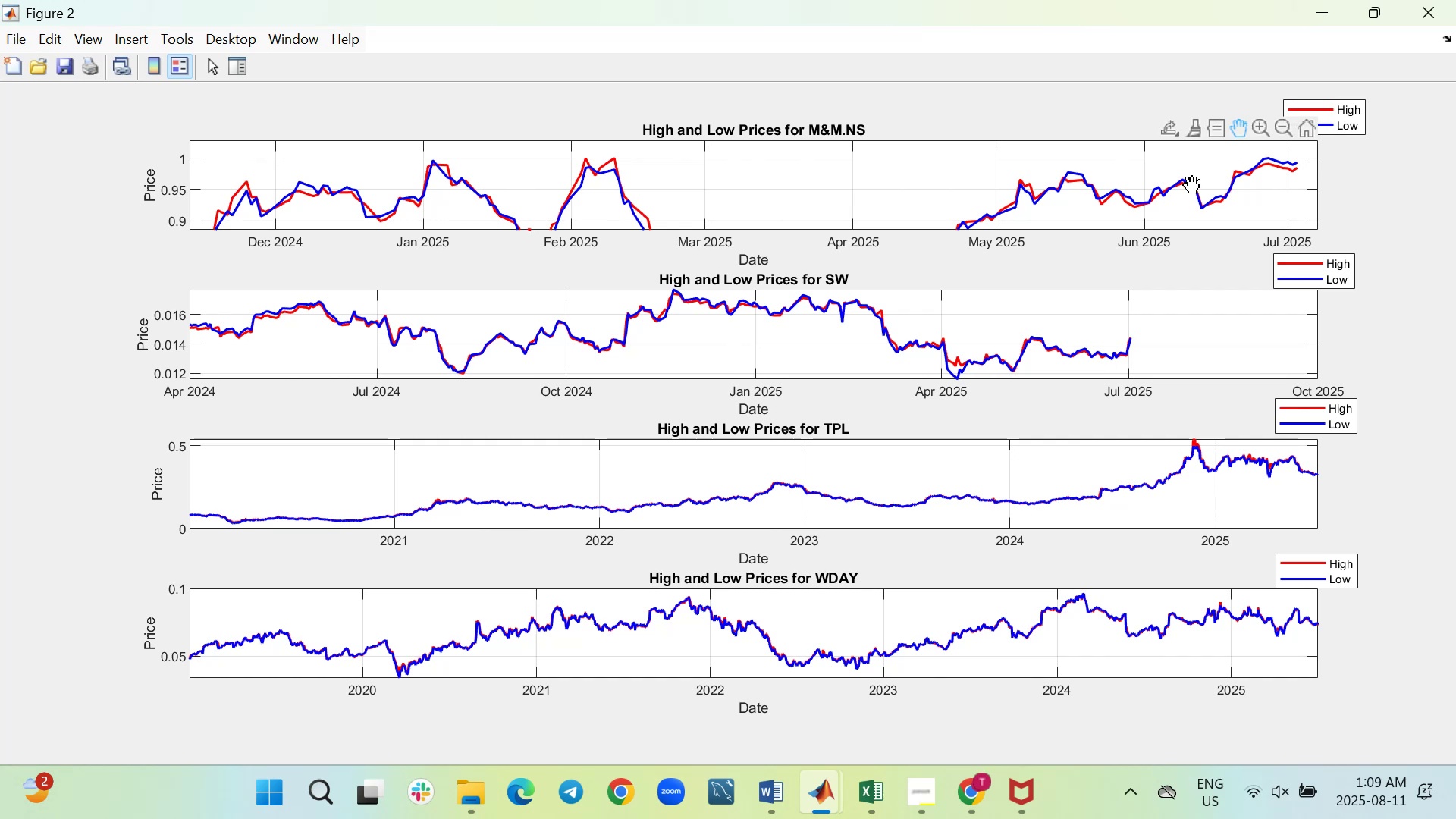 
wait(46.13)
 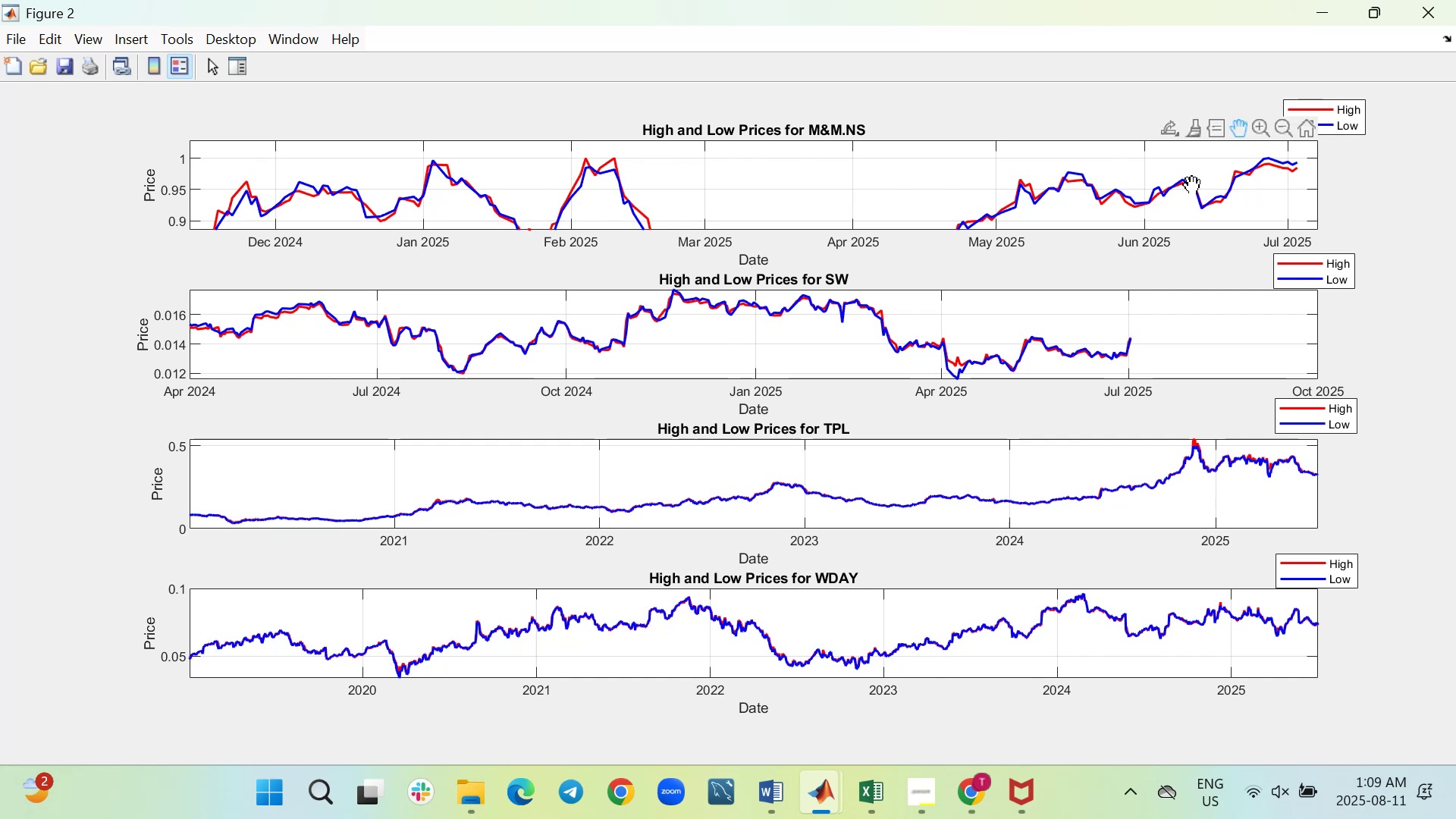 
left_click_drag(start_coordinate=[1236, 196], to_coordinate=[1248, 183])
 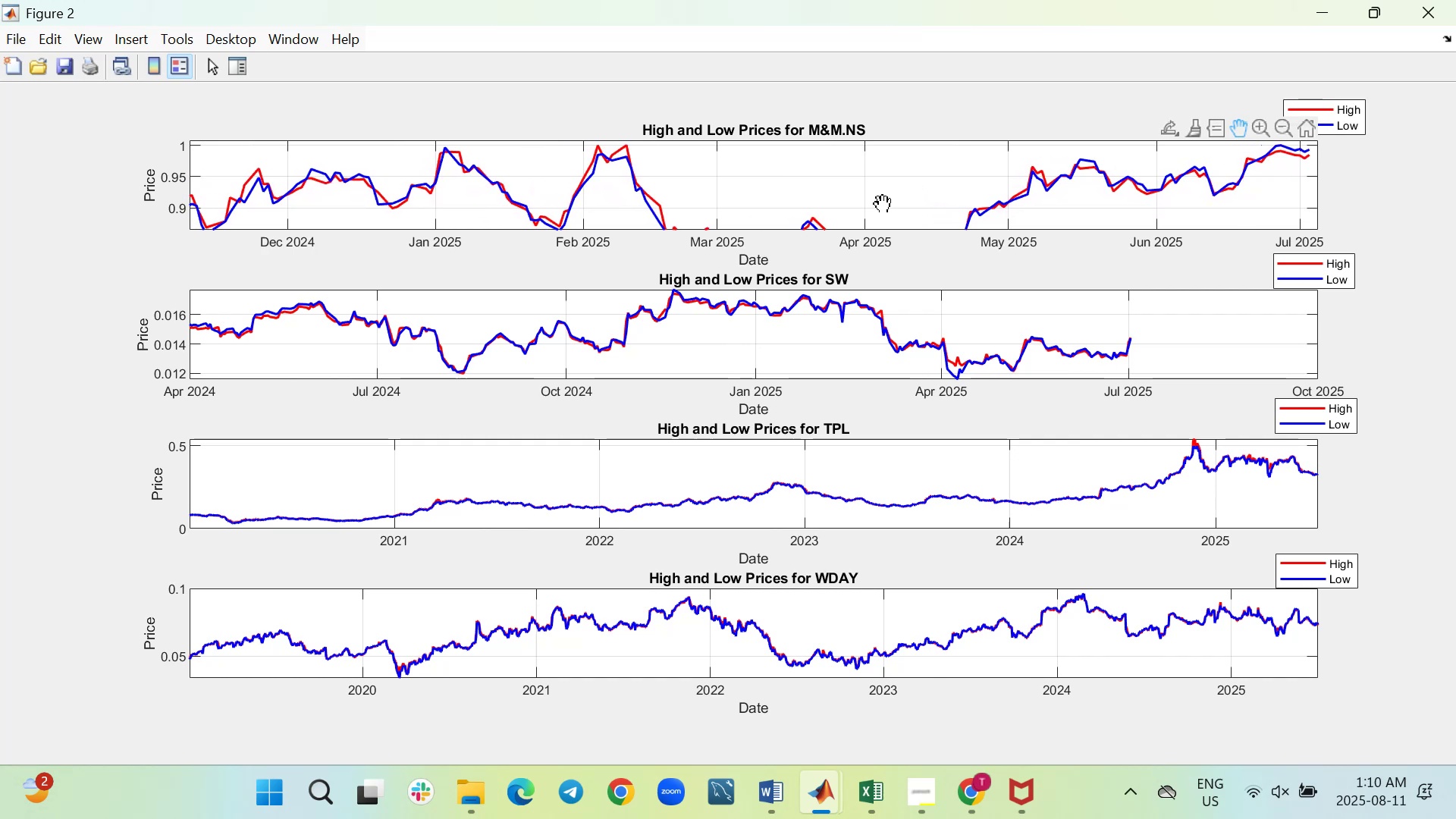 
left_click_drag(start_coordinate=[871, 208], to_coordinate=[1062, 199])
 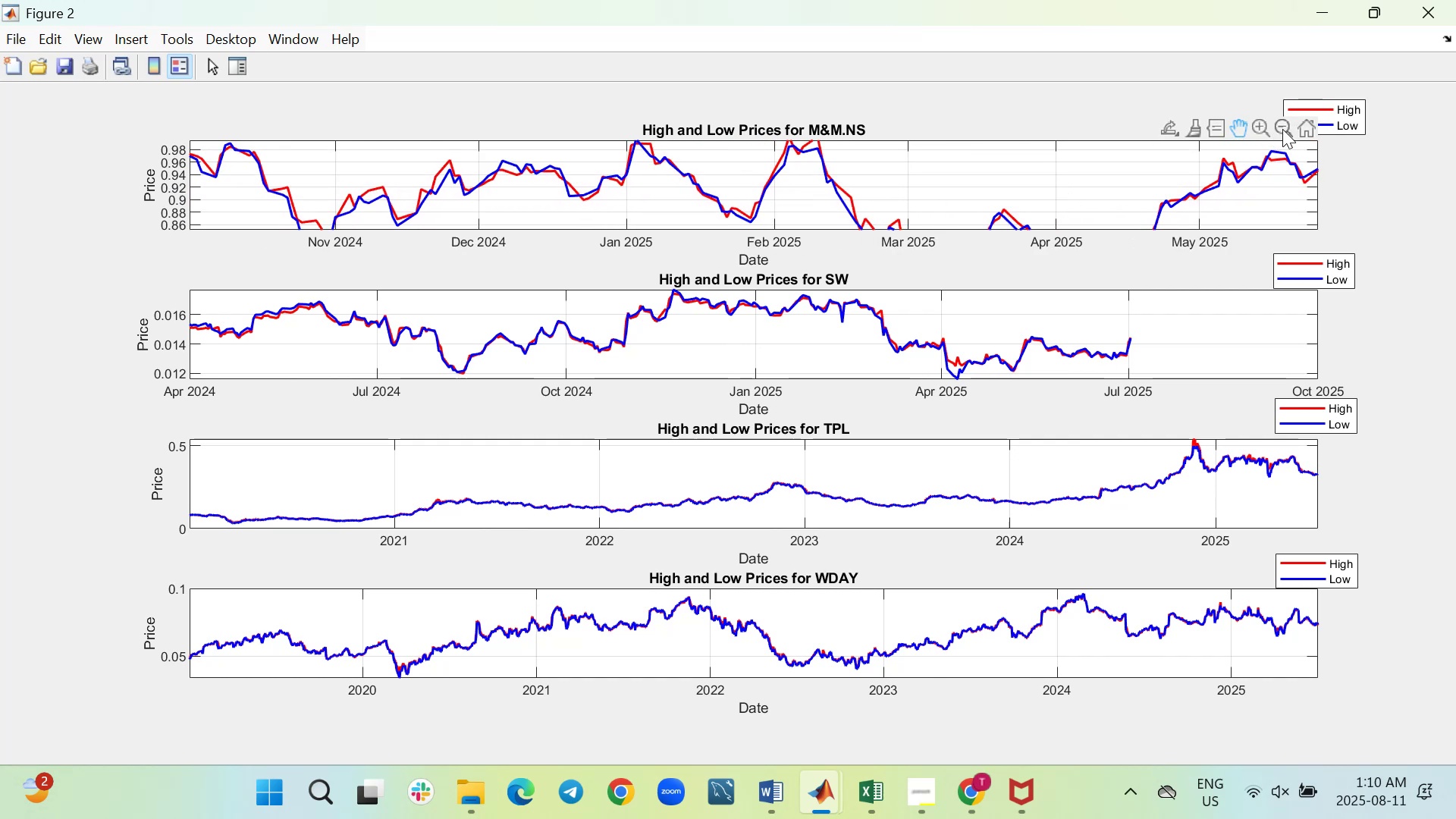 
left_click([1282, 129])
 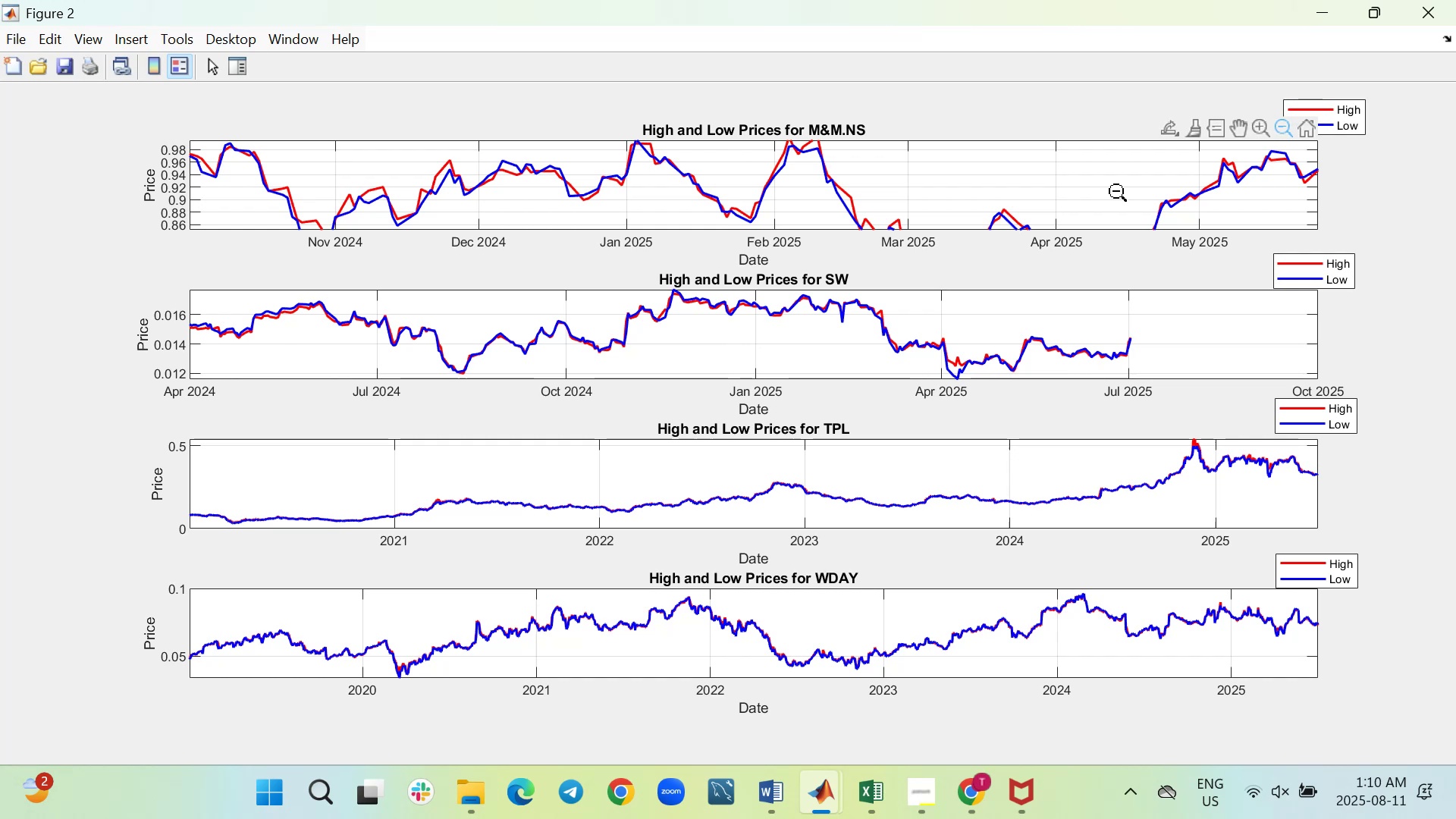 
scroll: coordinate [1091, 185], scroll_direction: down, amount: 13.0
 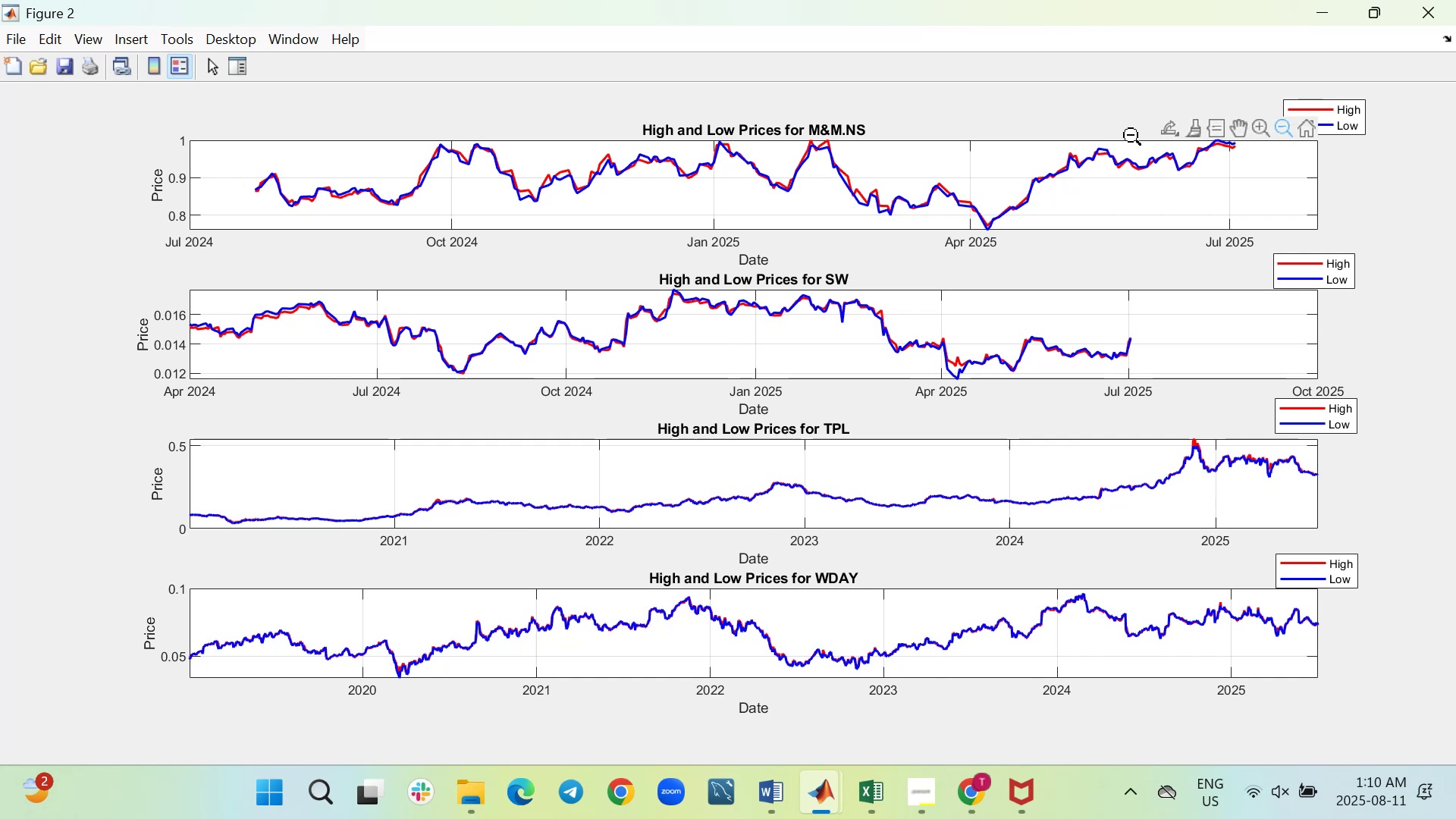 
wait(6.38)
 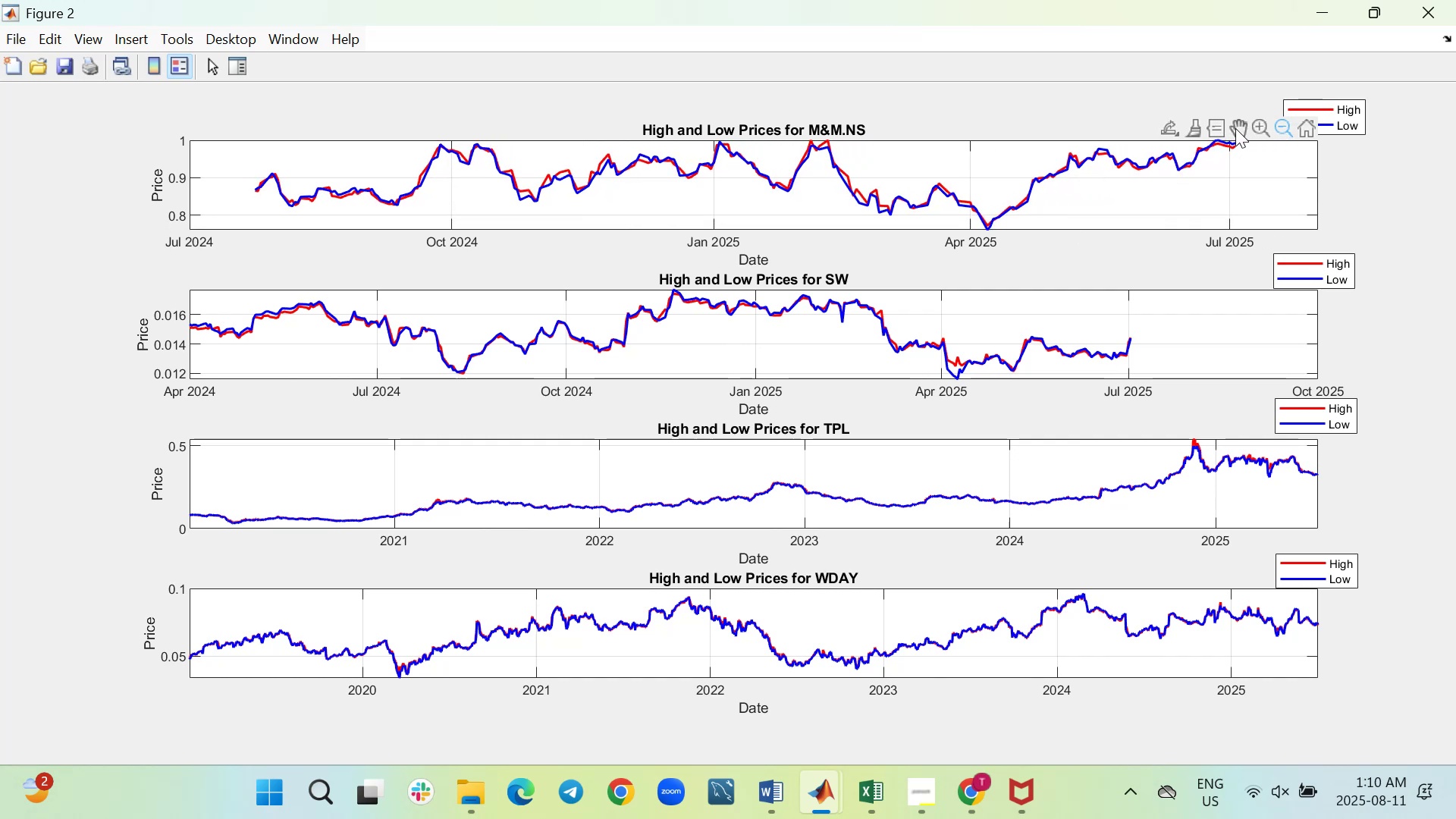 
left_click([1241, 129])
 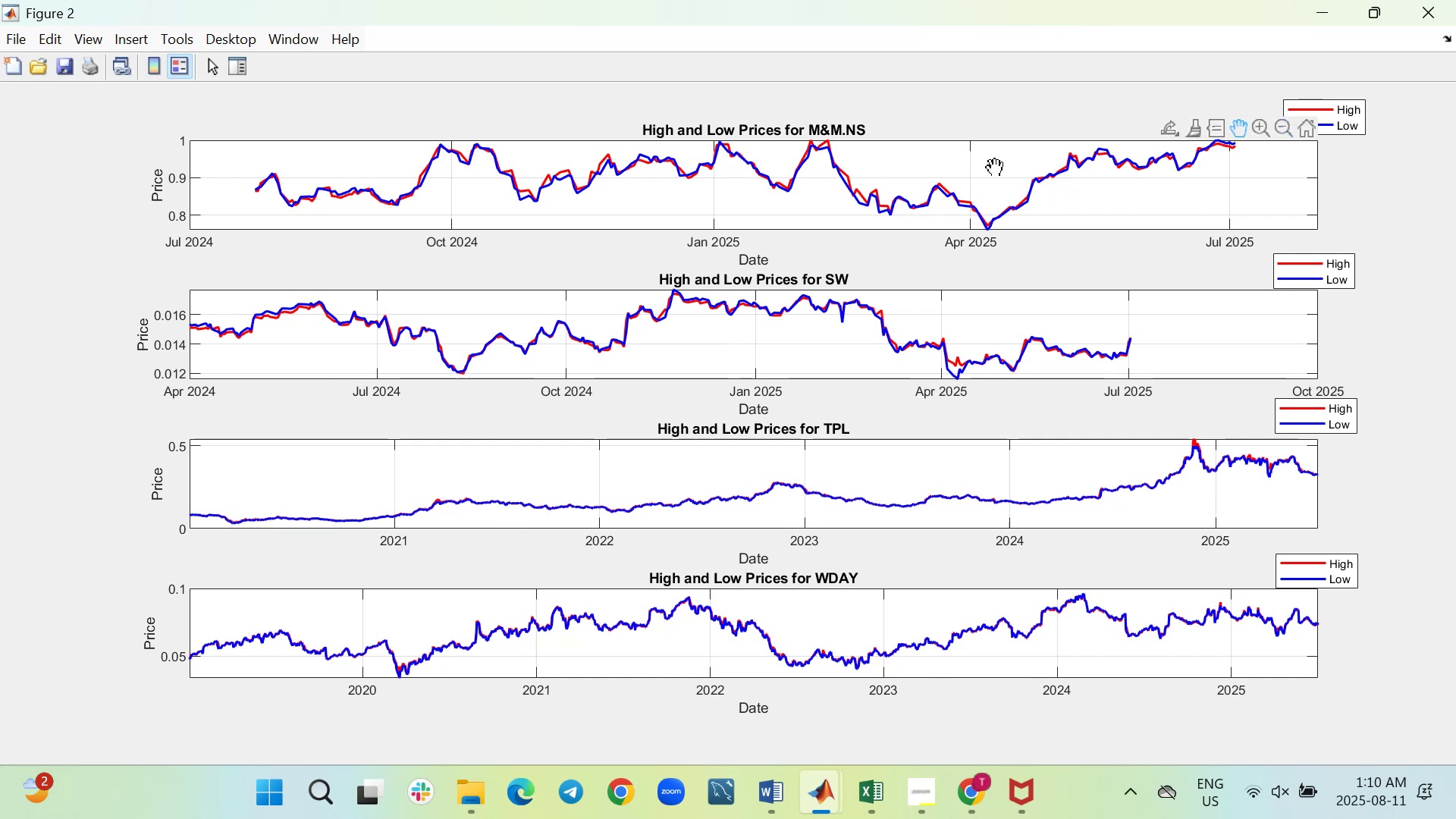 
left_click_drag(start_coordinate=[993, 172], to_coordinate=[981, 196])
 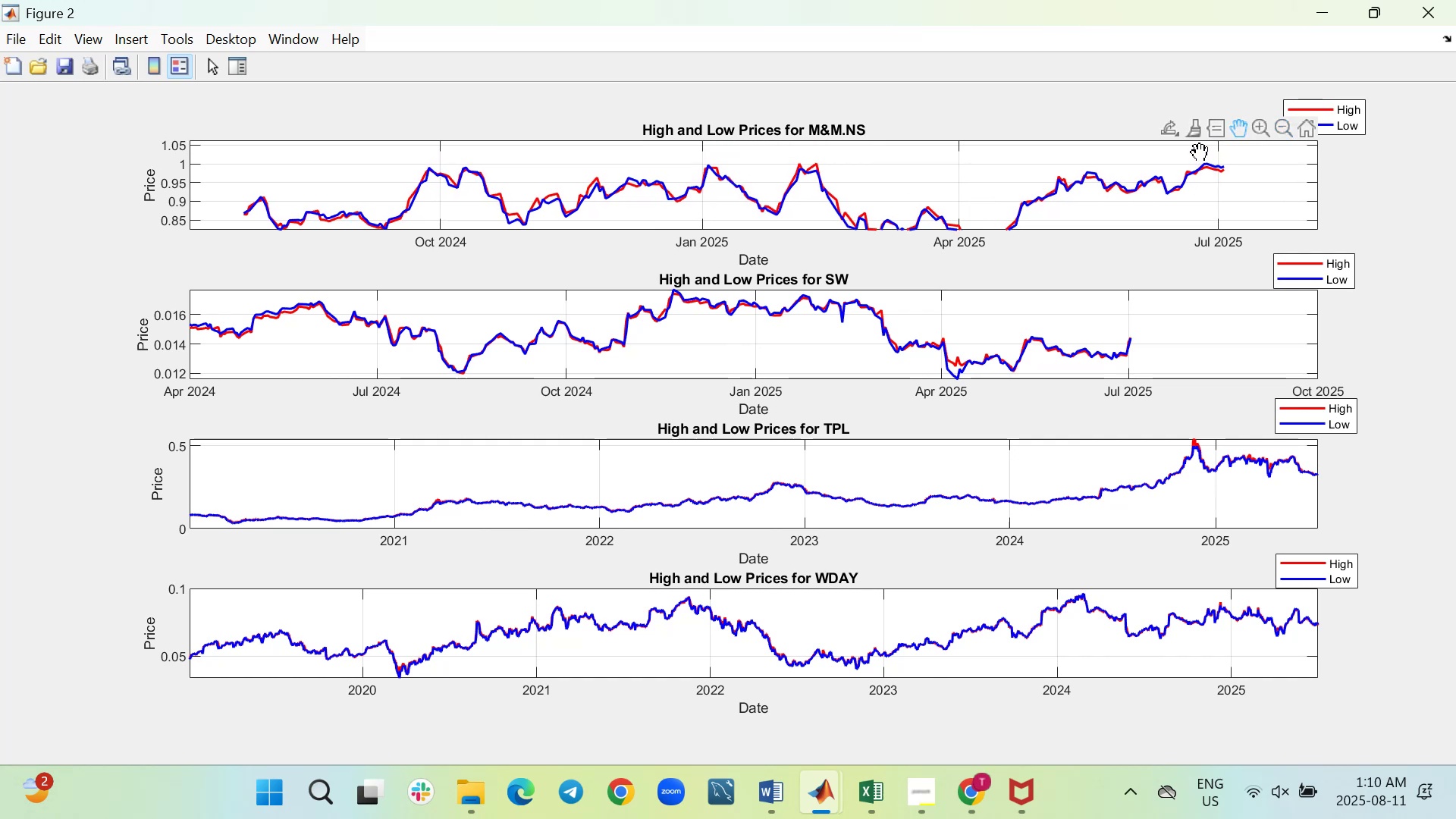 
left_click([1195, 136])
 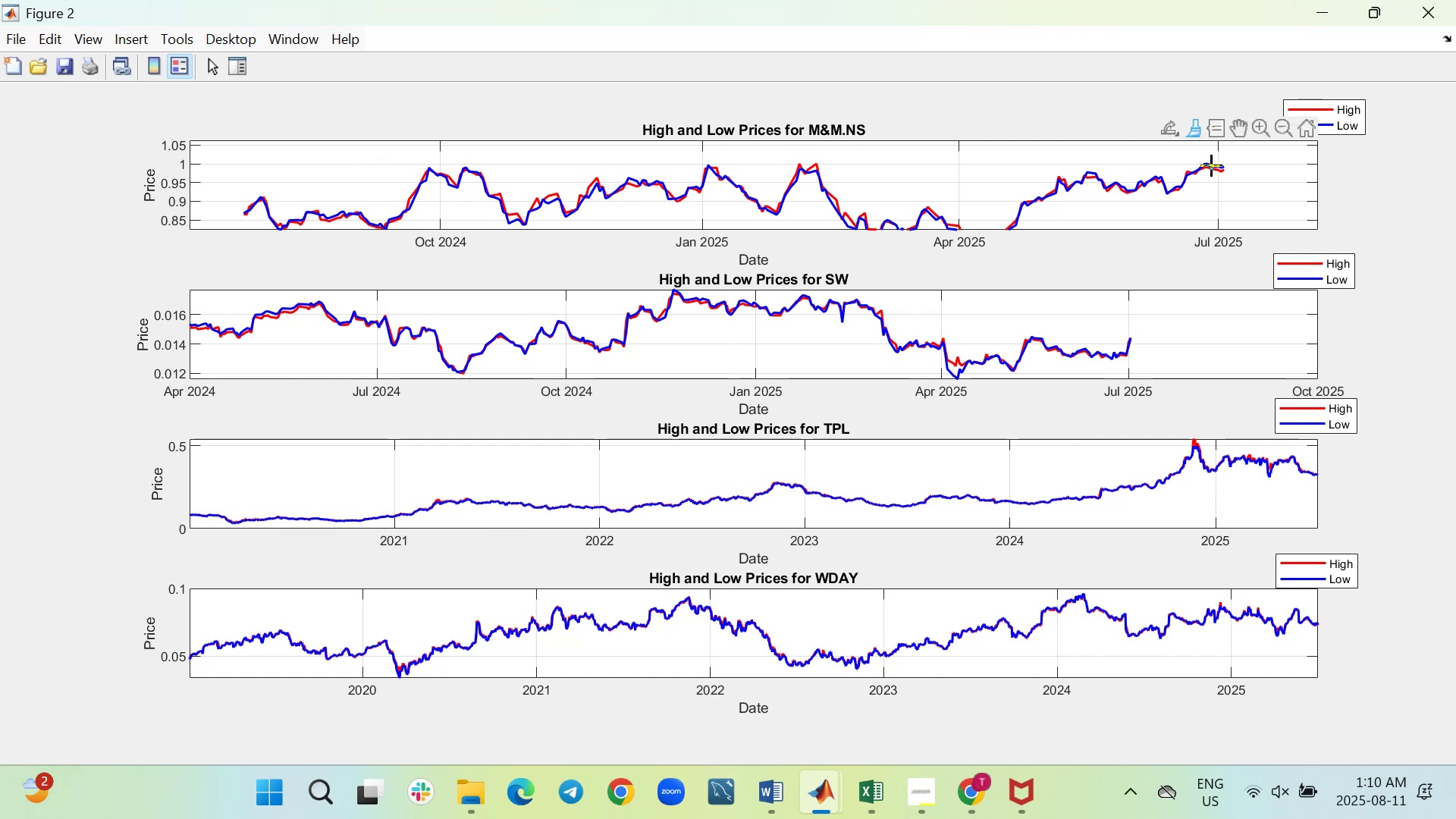 
wait(5.39)
 